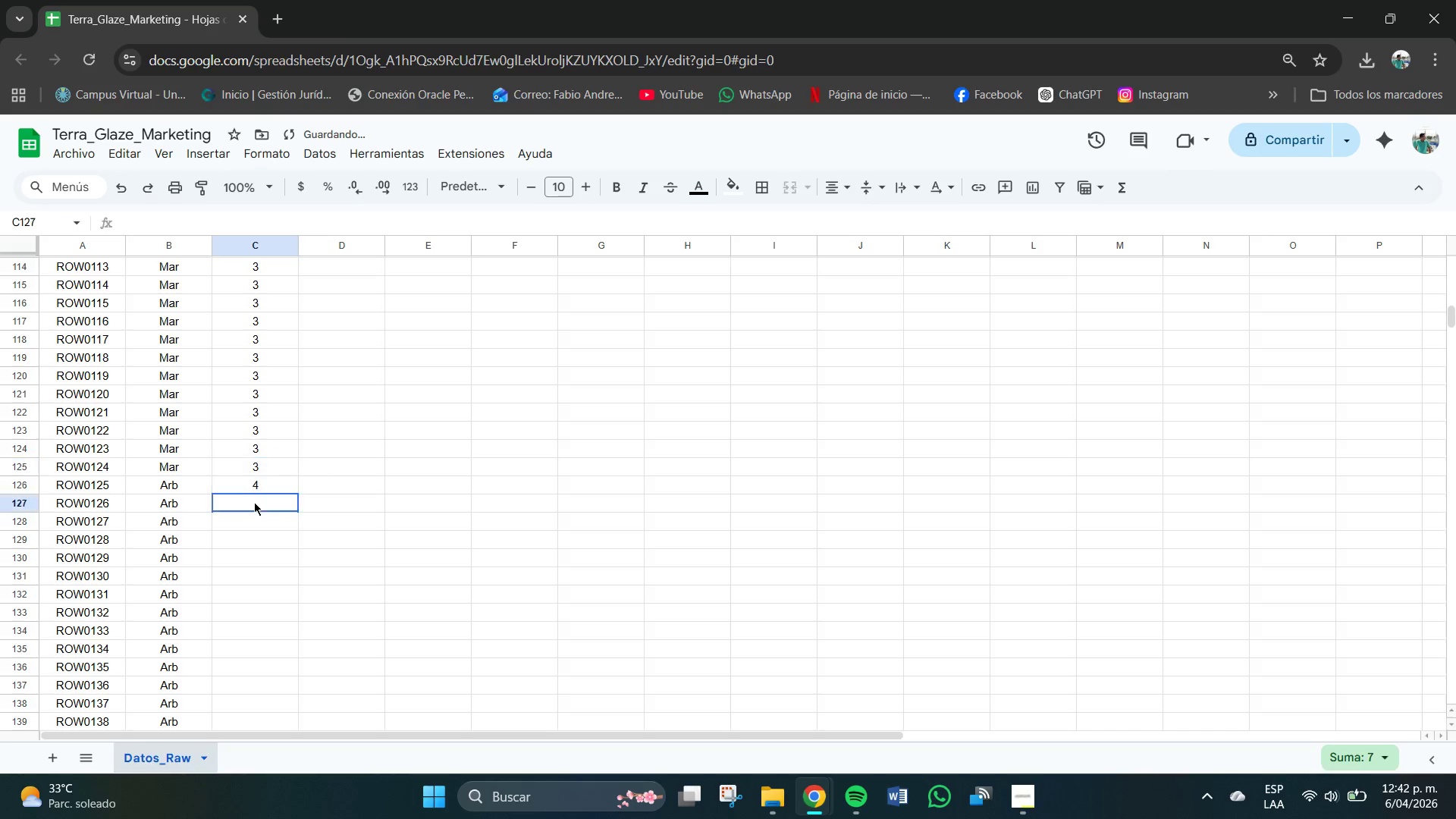 
left_click([254, 502])
 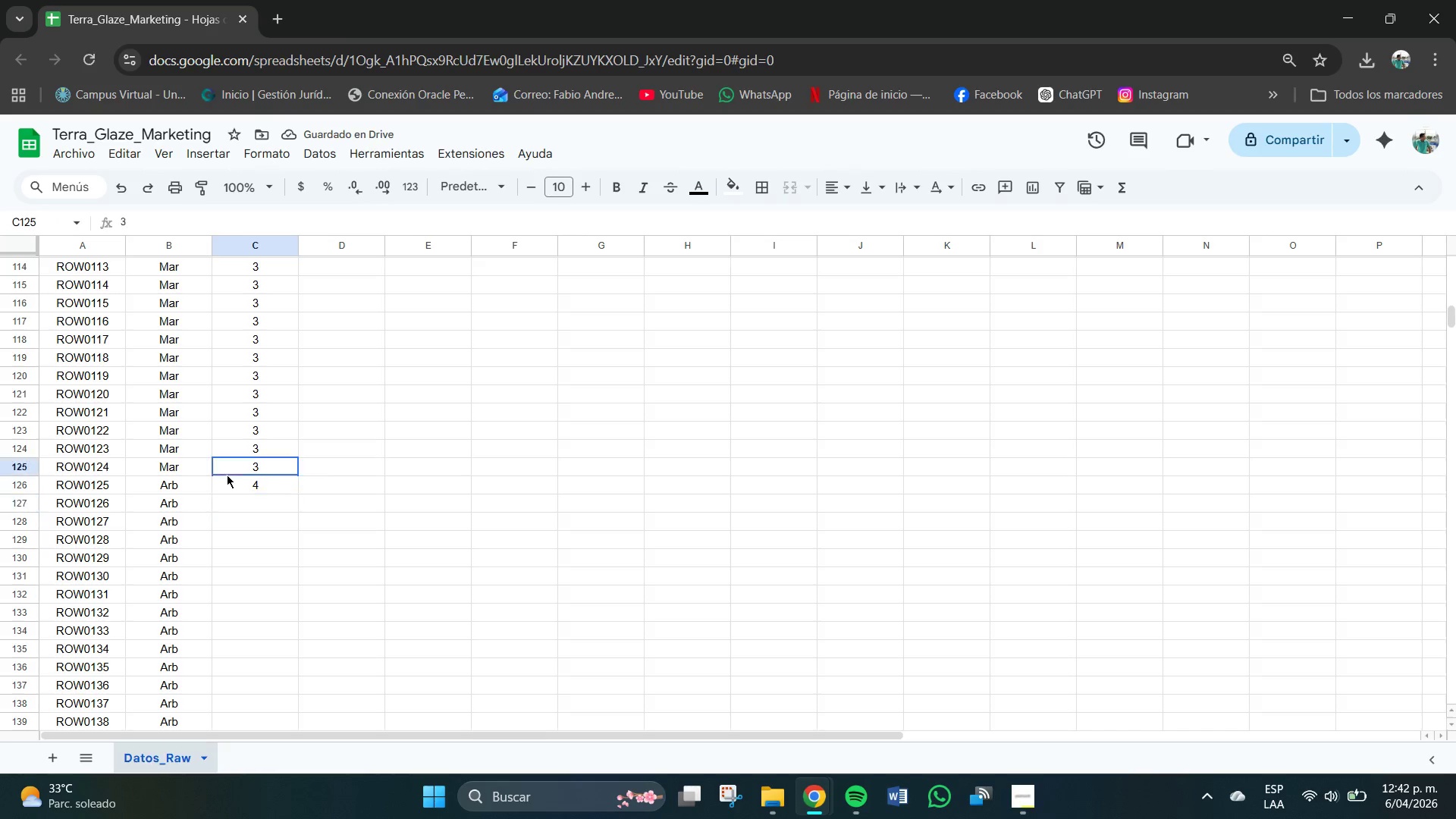 
left_click_drag(start_coordinate=[227, 475], to_coordinate=[238, 485])
 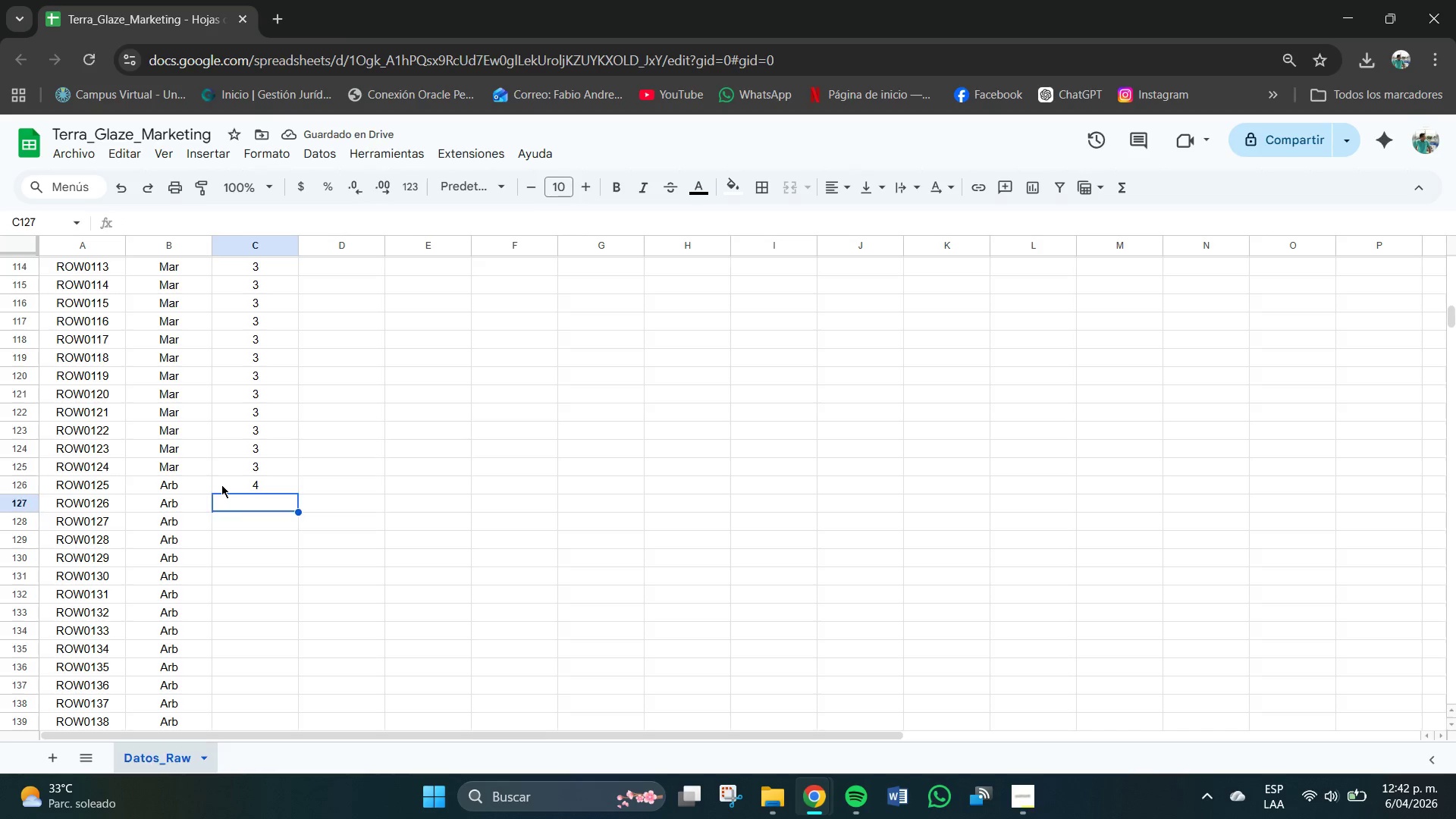 
left_click_drag(start_coordinate=[221, 485], to_coordinate=[290, 487])
 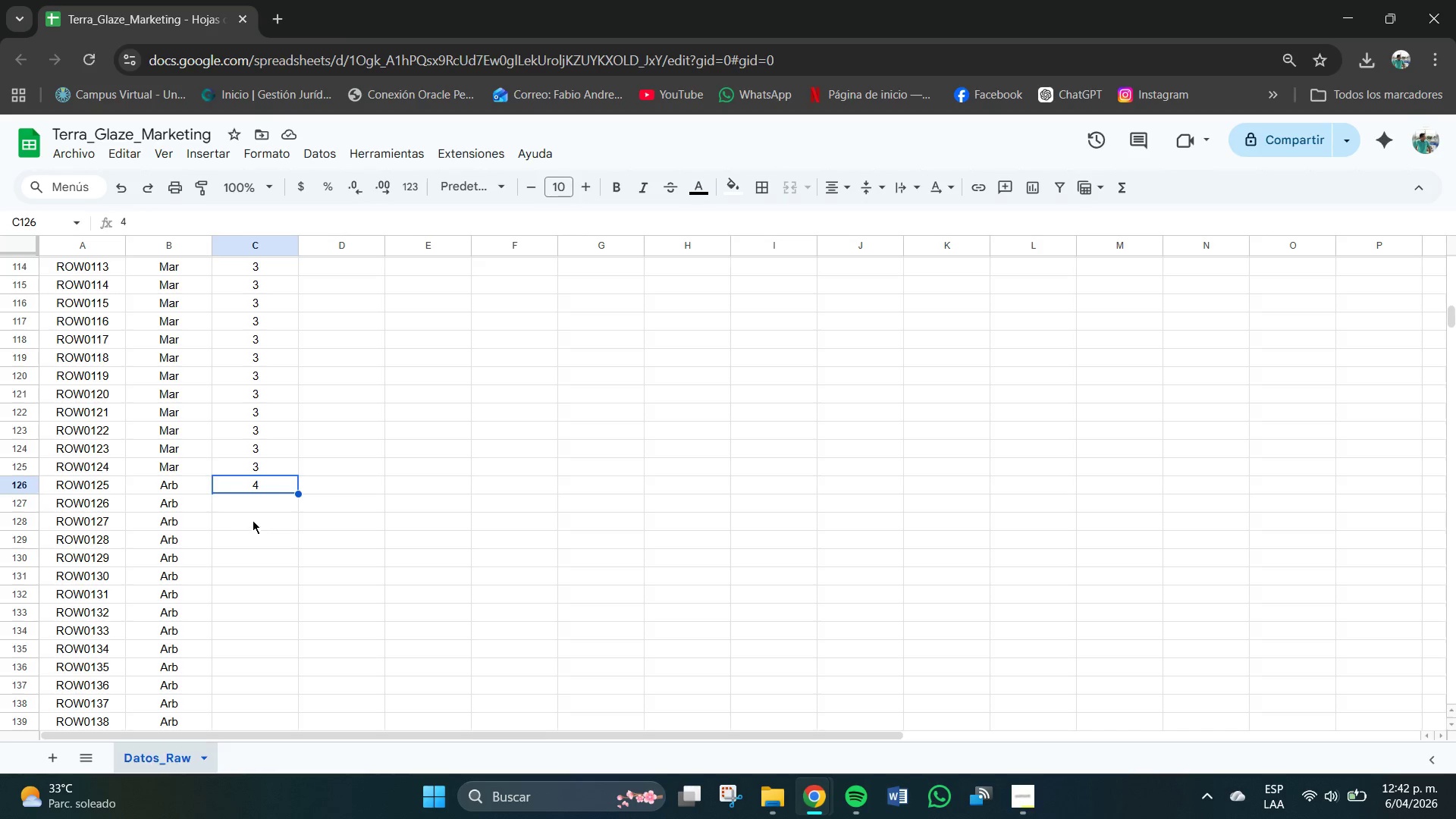 
left_click_drag(start_coordinate=[235, 488], to_coordinate=[293, 486])
 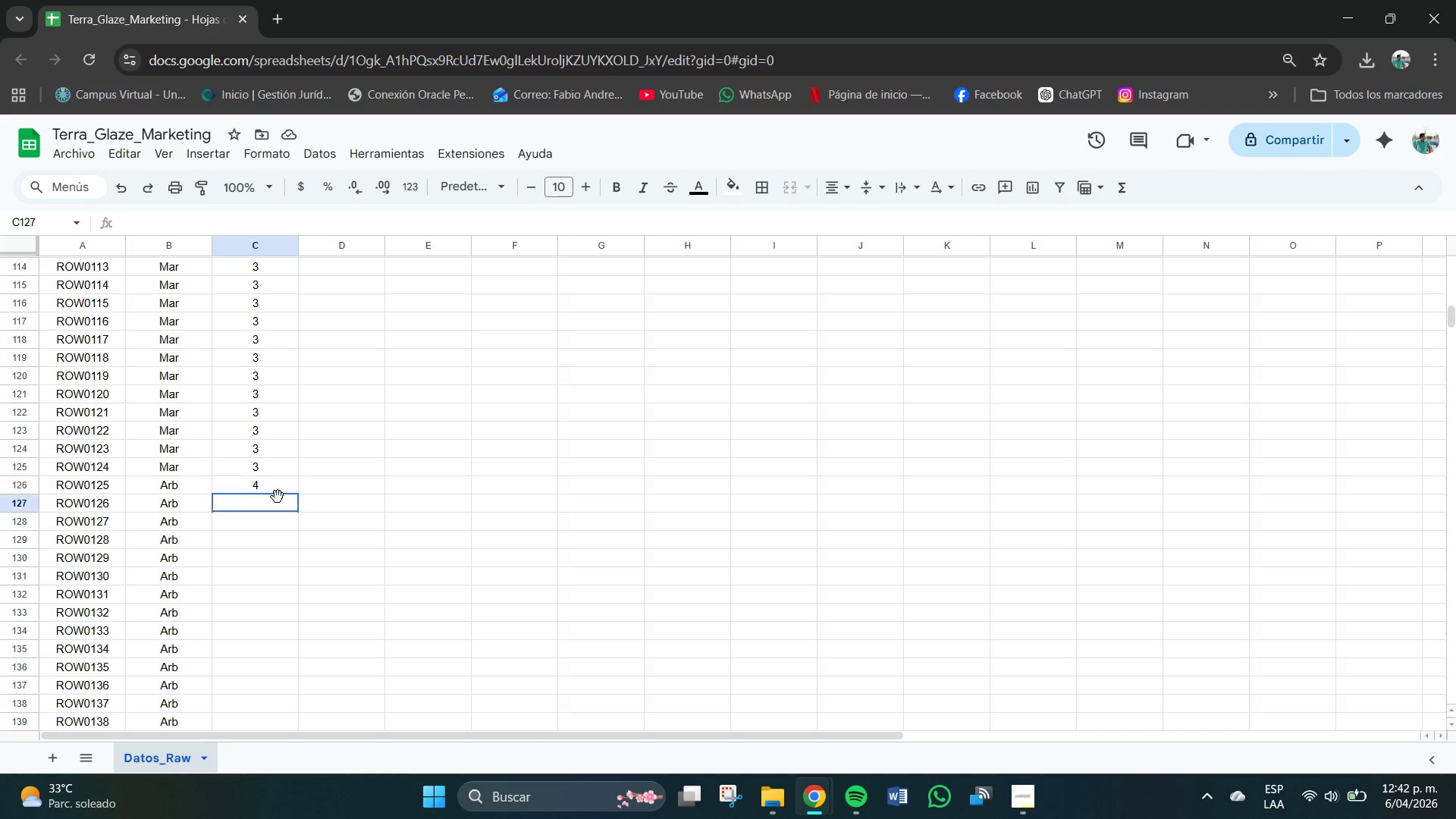 
left_click_drag(start_coordinate=[278, 497], to_coordinate=[279, 482])
 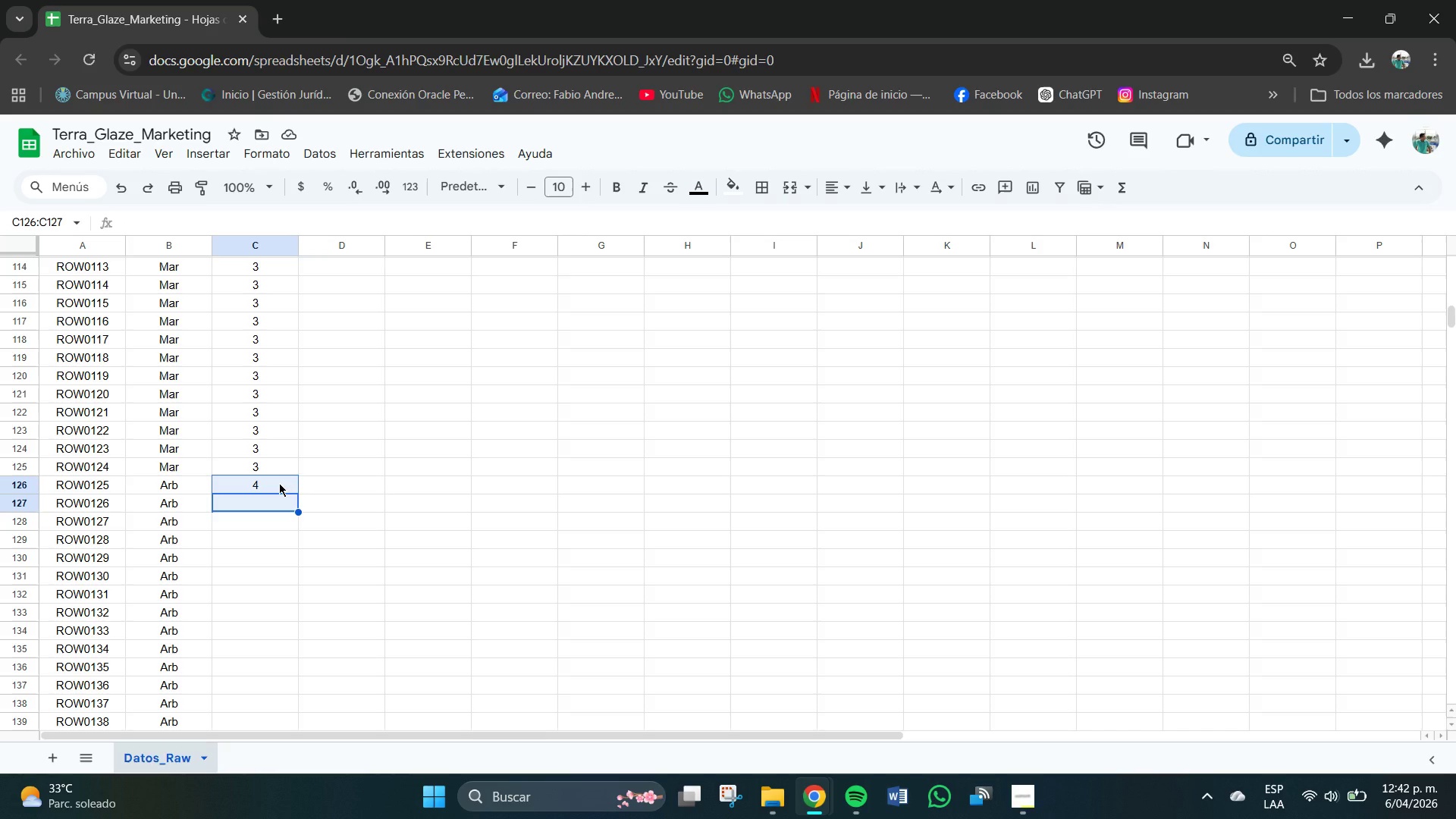 
hold_key(key=ControlLeft, duration=4.05)
left_click_drag(start_coordinate=[297, 510], to_coordinate=[303, 552])
 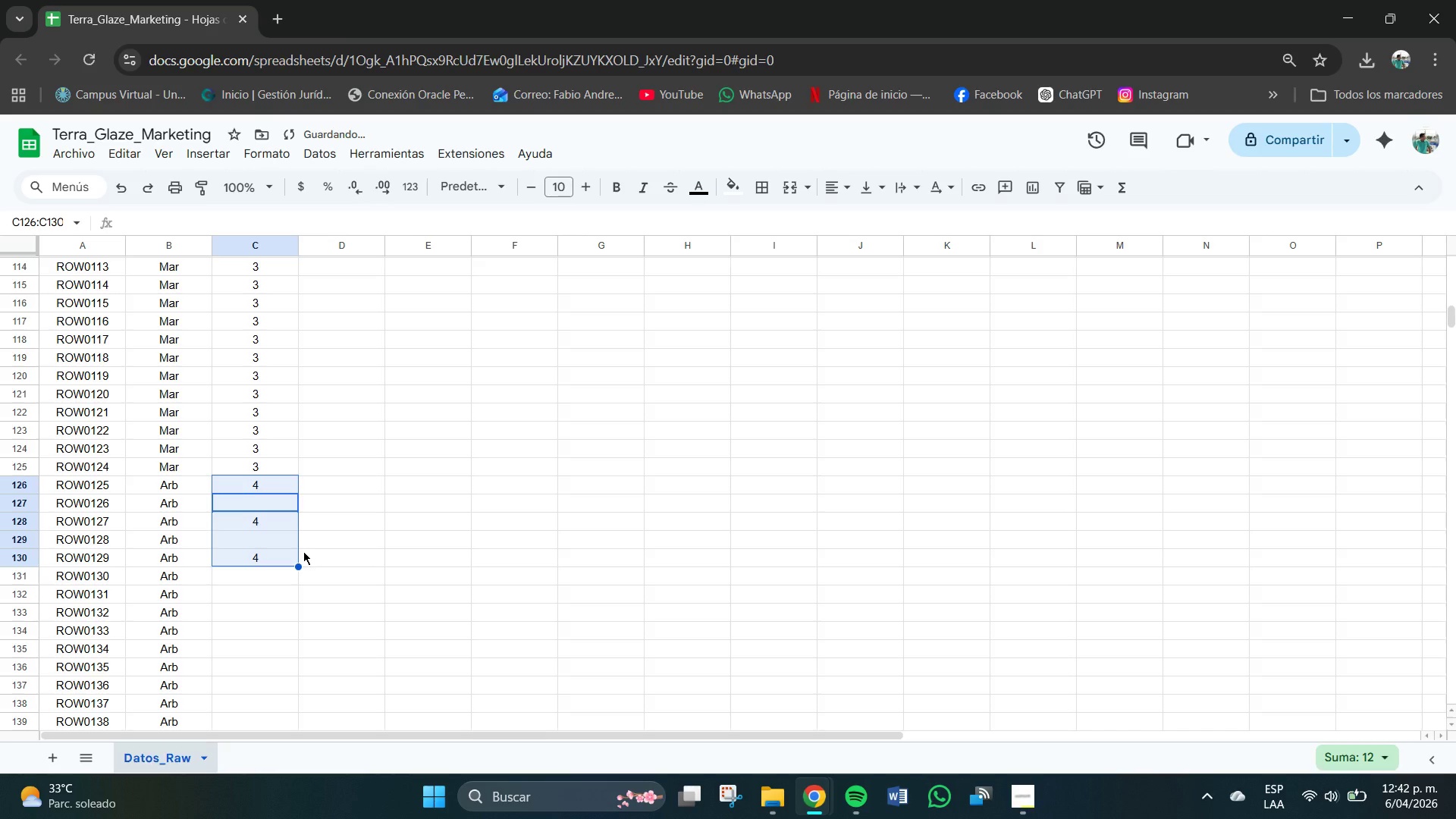 
key(Control+Z)
 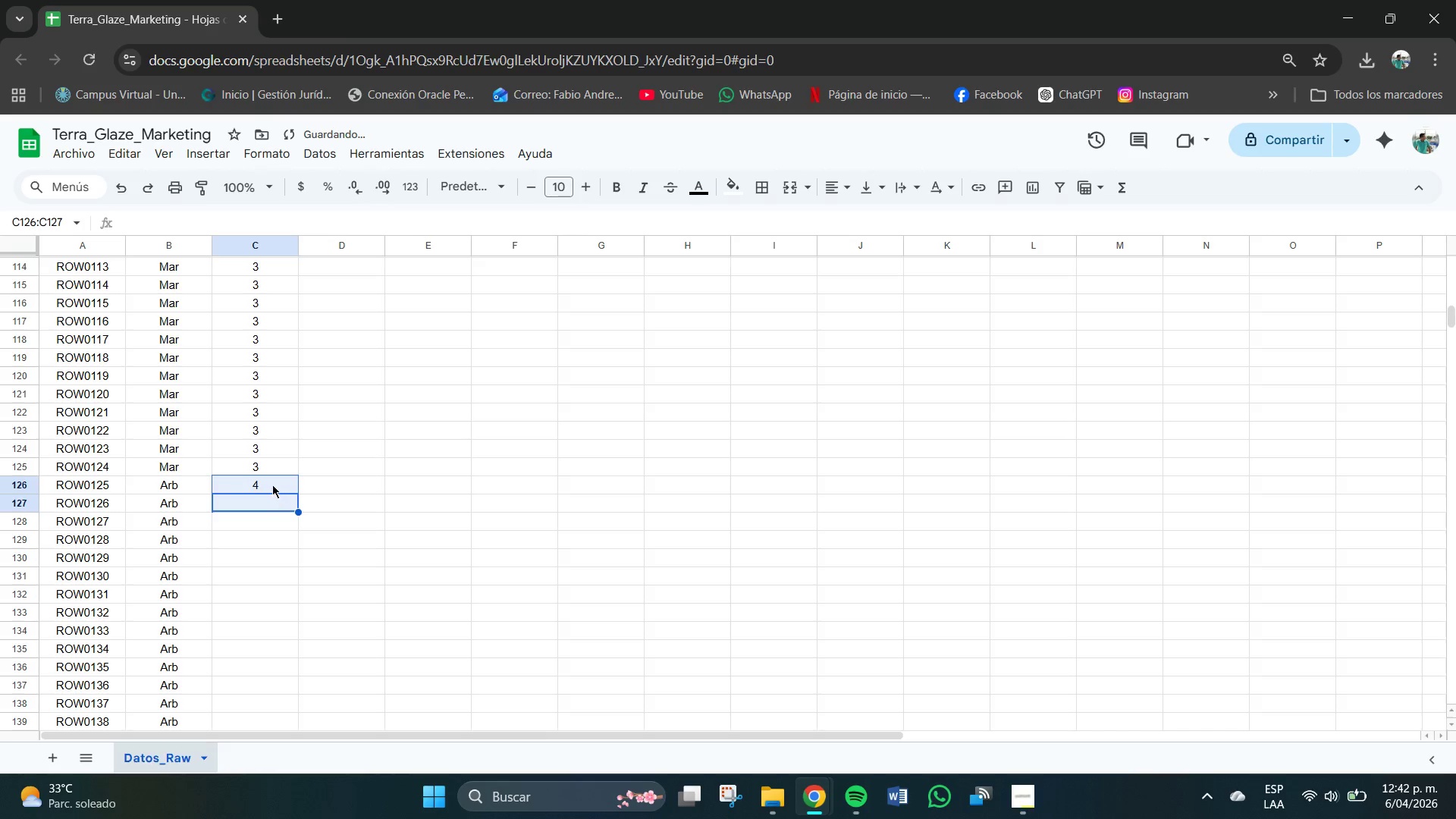 
left_click([272, 485])
 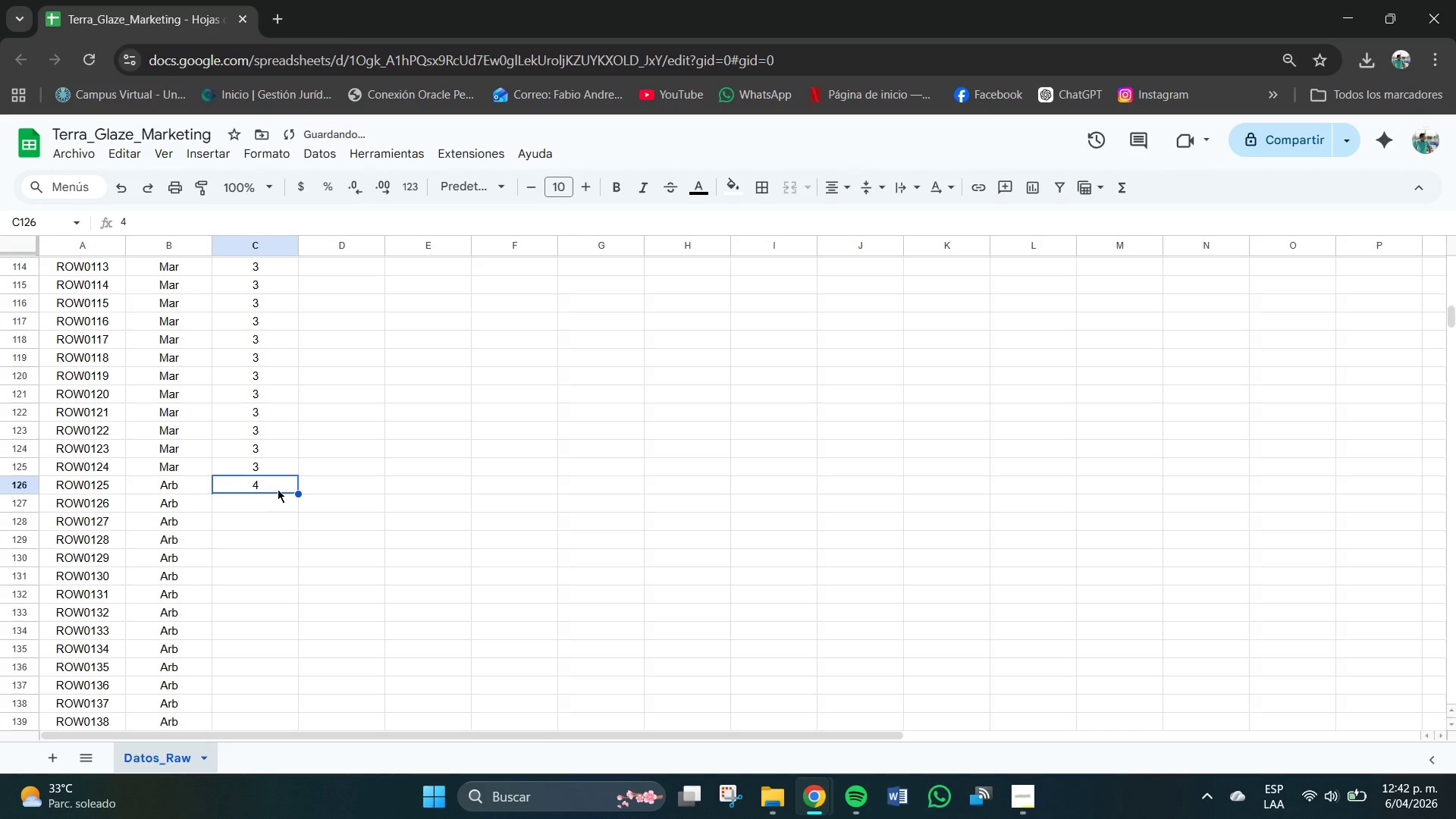 
hold_key(key=ControlLeft, duration=1.64)
left_click([278, 489])
 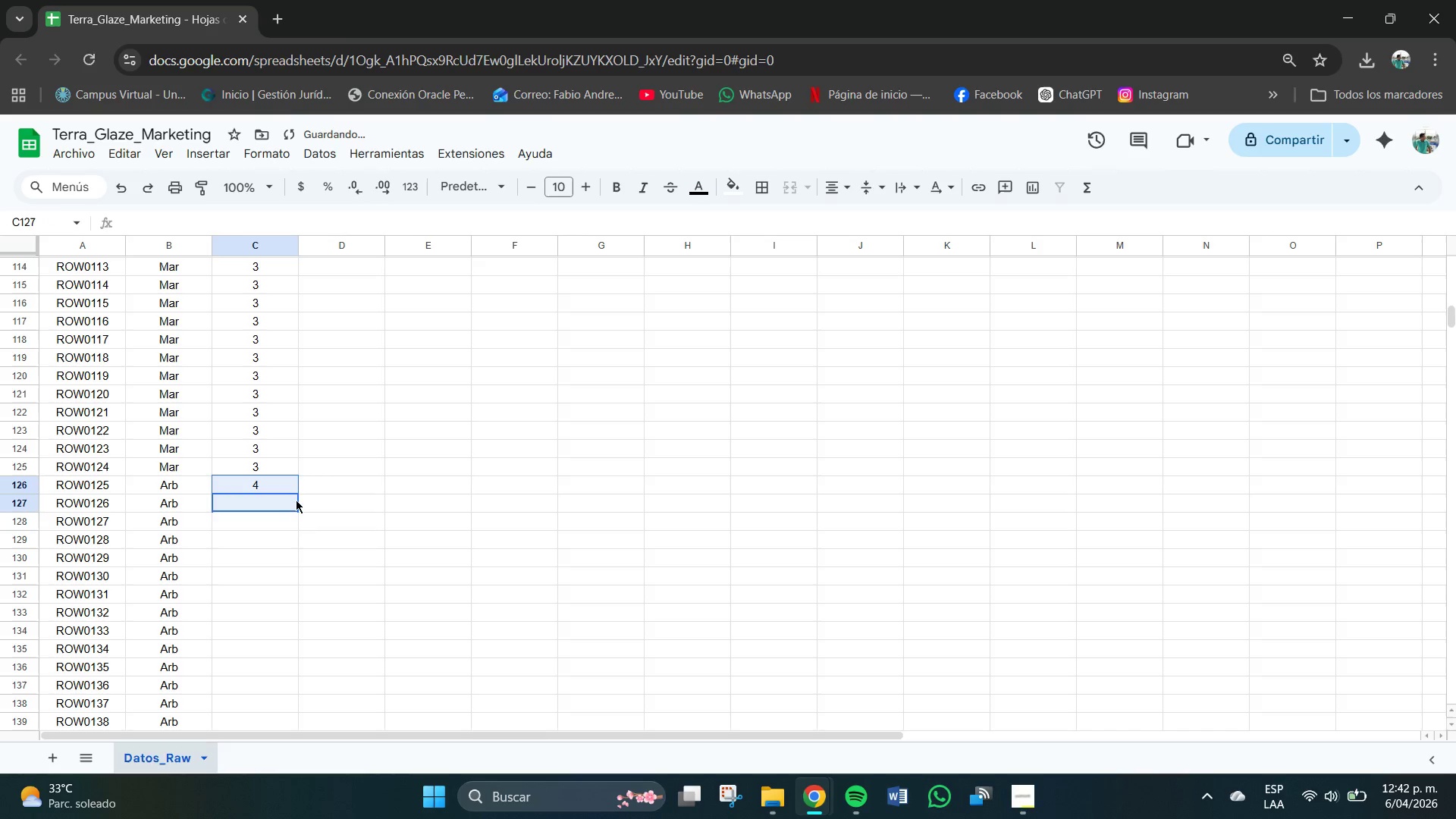 
left_click_drag(start_coordinate=[294, 499], to_coordinate=[301, 515])
 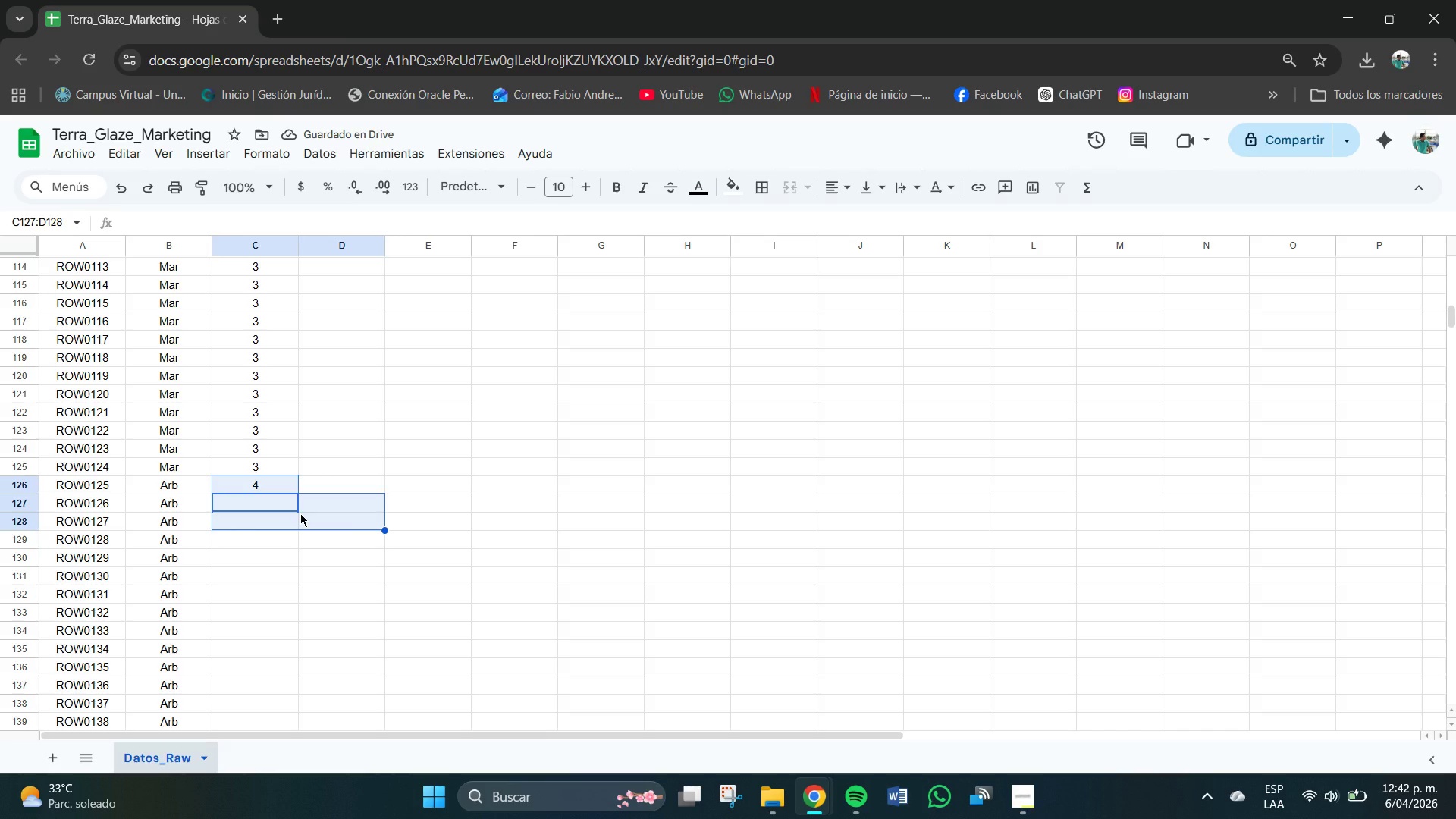 
key(Control+Z)
 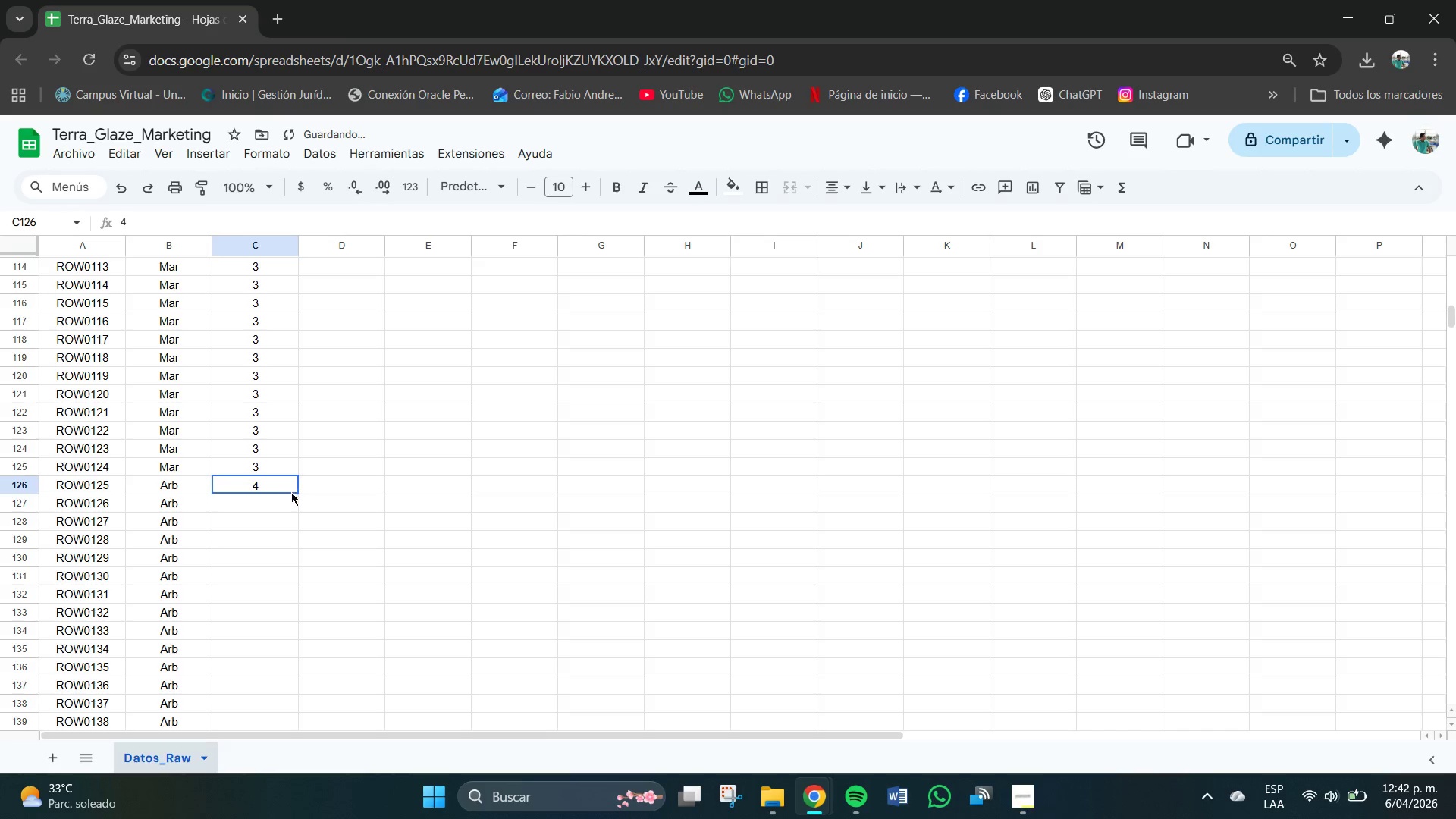 
left_click([291, 492])
 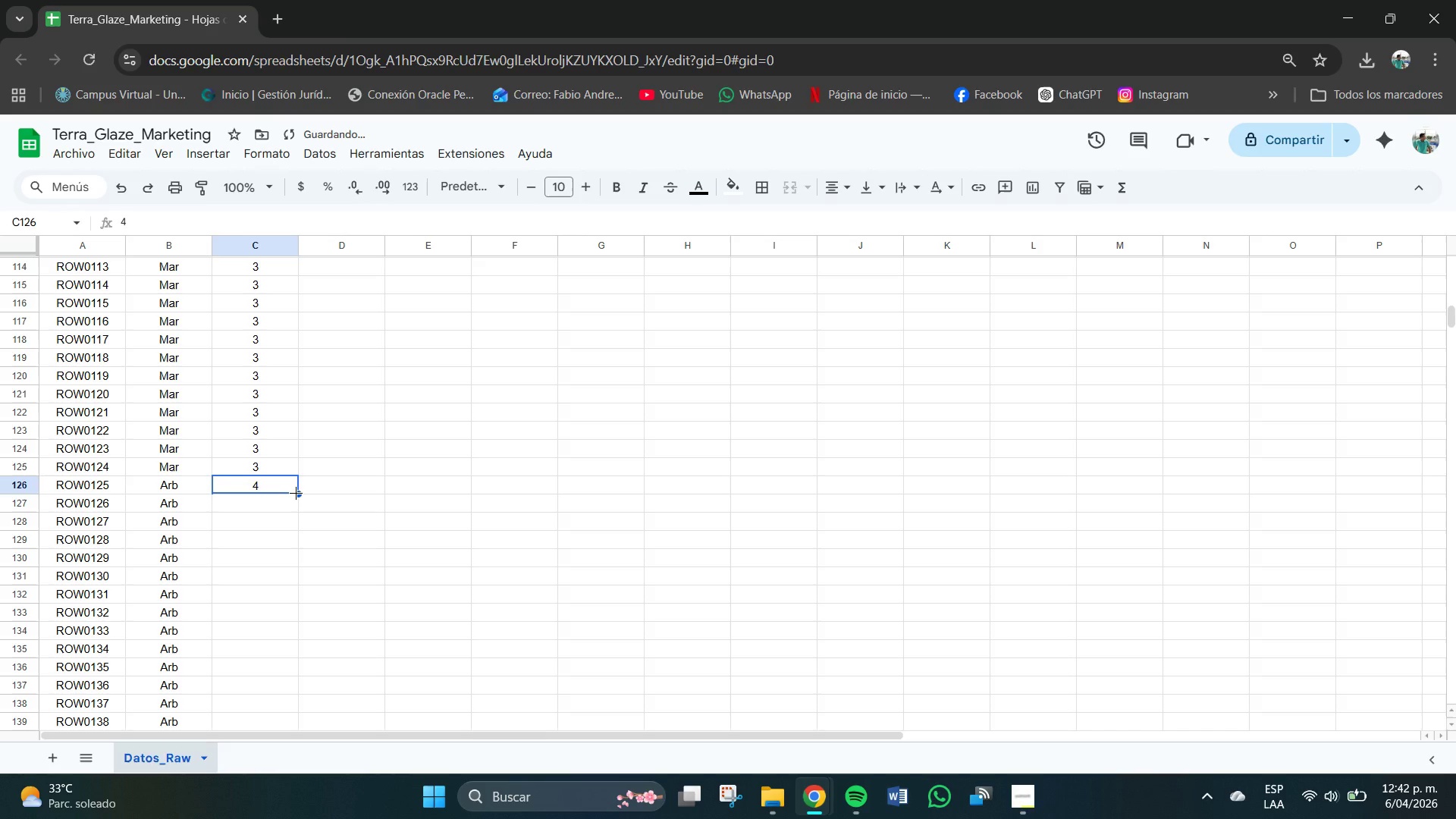 
hold_key(key=ControlLeft, duration=1.22)
left_click_drag(start_coordinate=[296, 493], to_coordinate=[304, 518])
 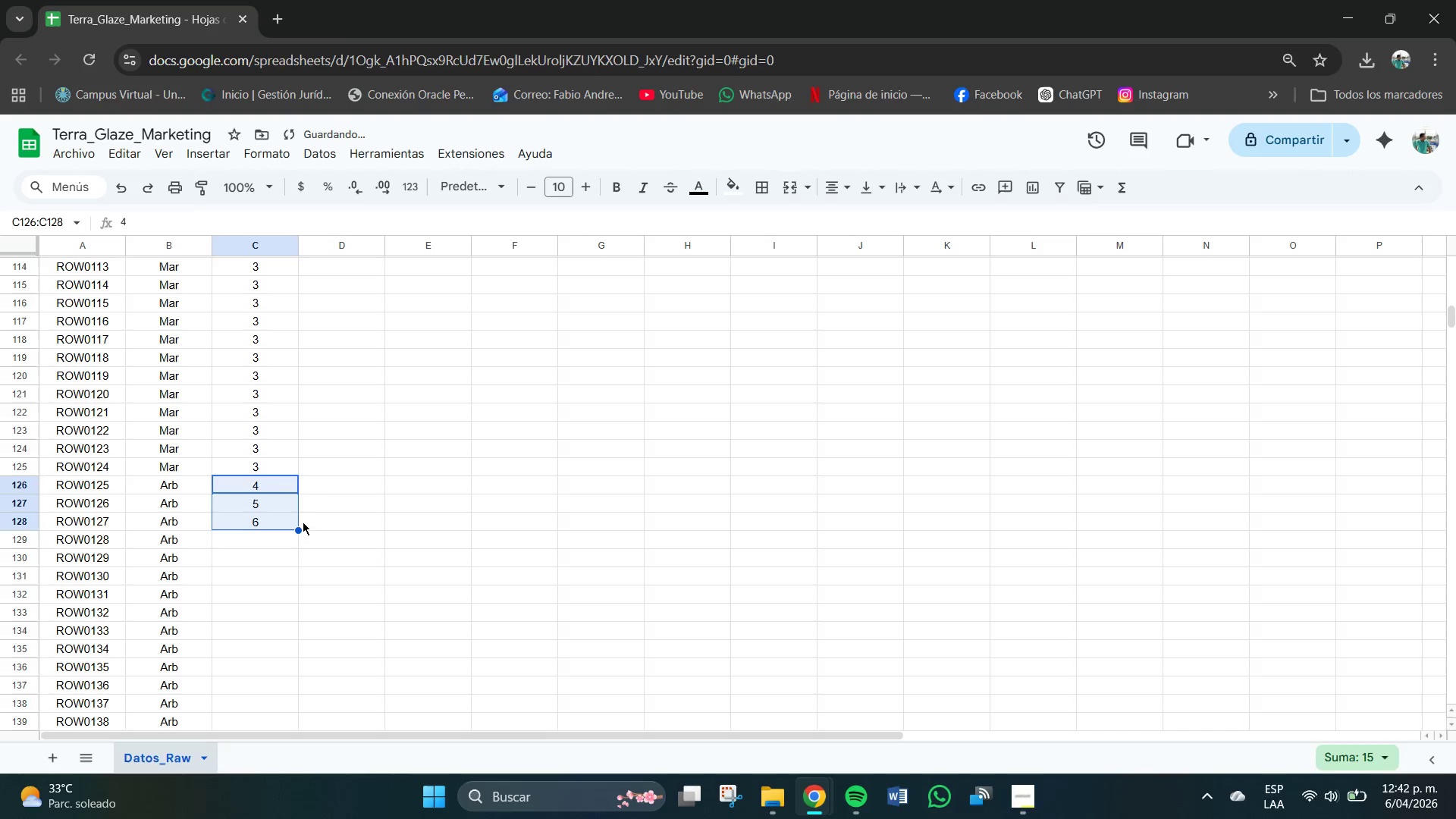 
key(Control+Z)
 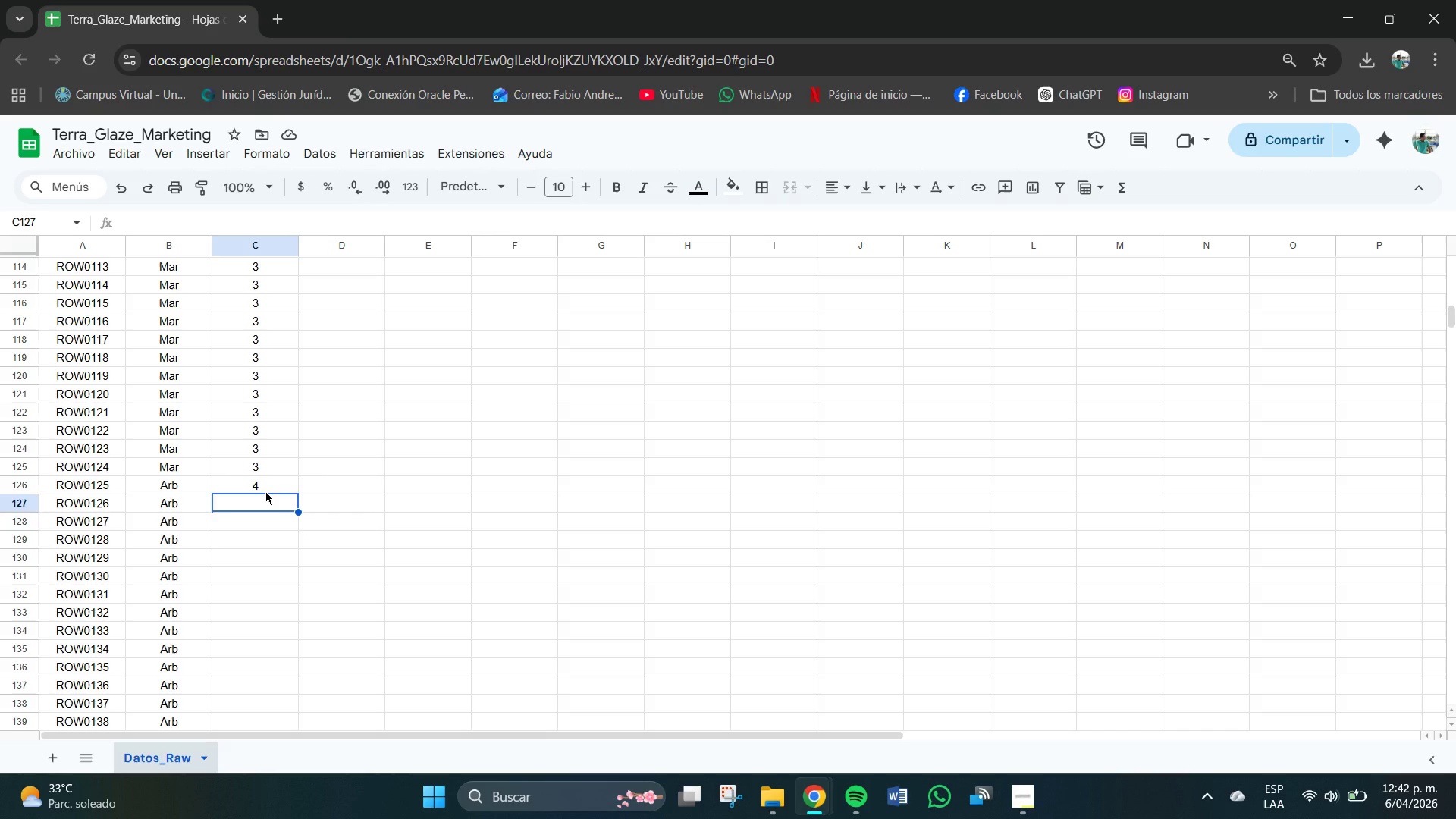 
wait(15.56)
 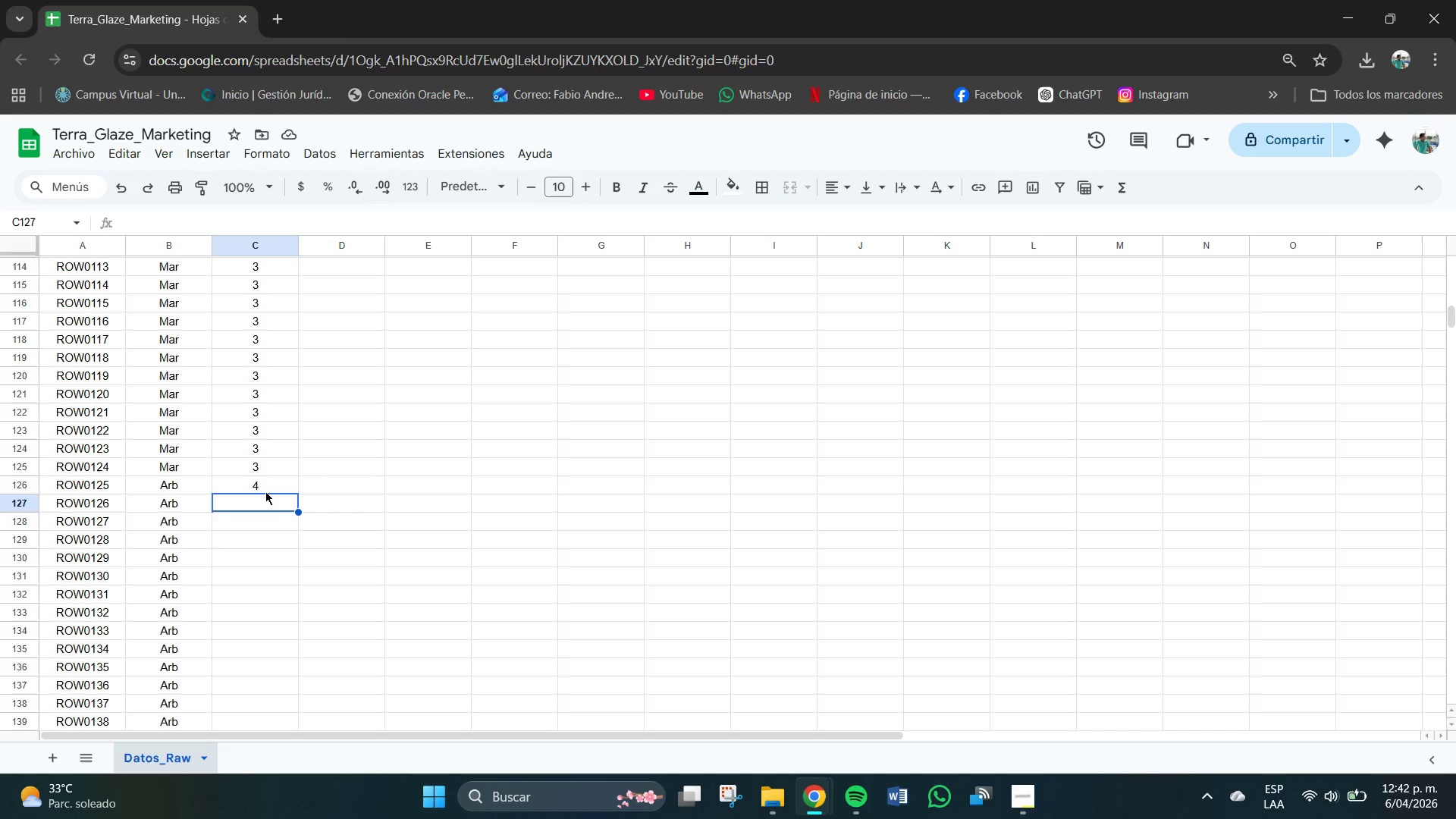 
key(Numpad4)
 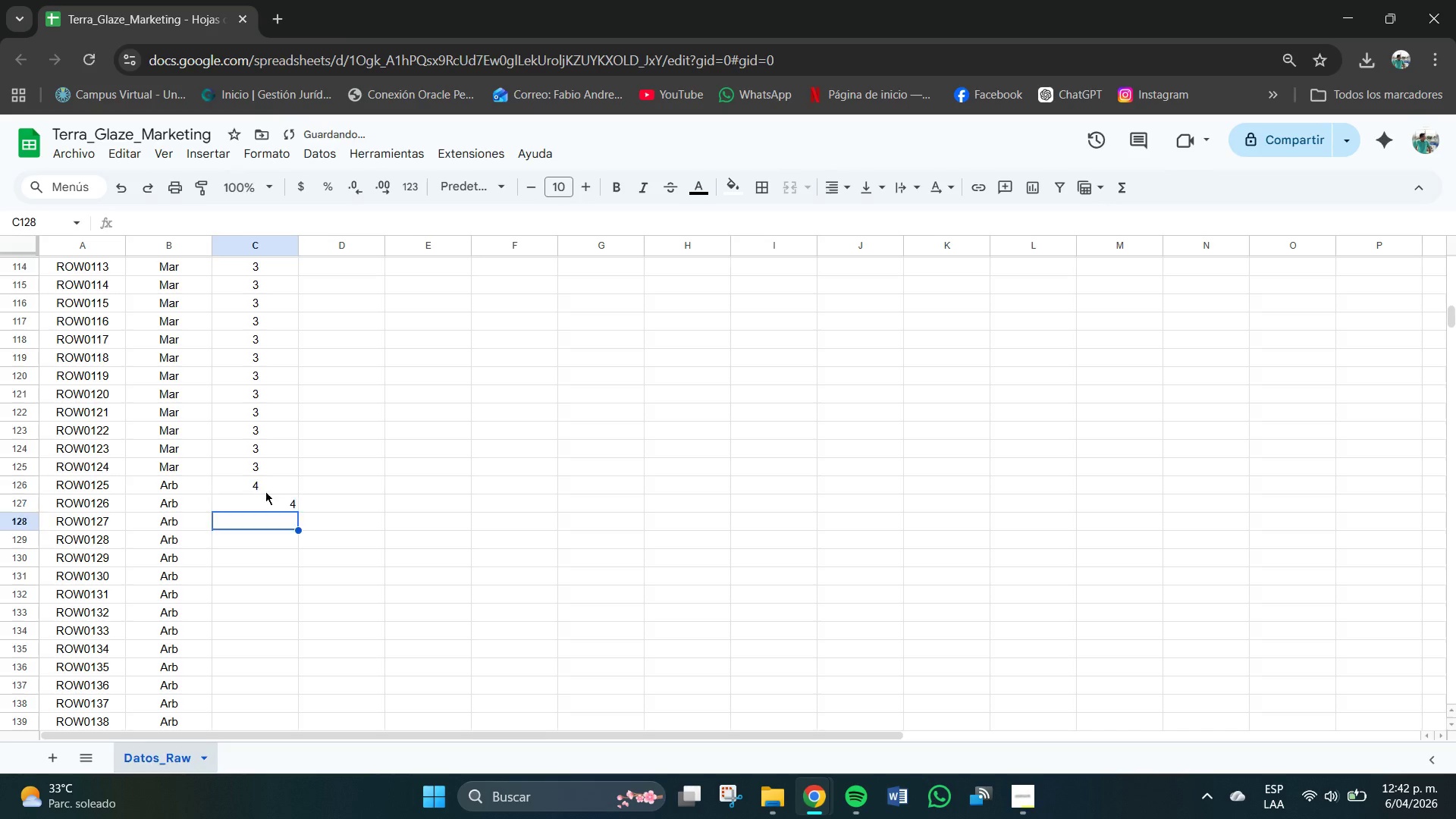 
key(NumpadEnter)
 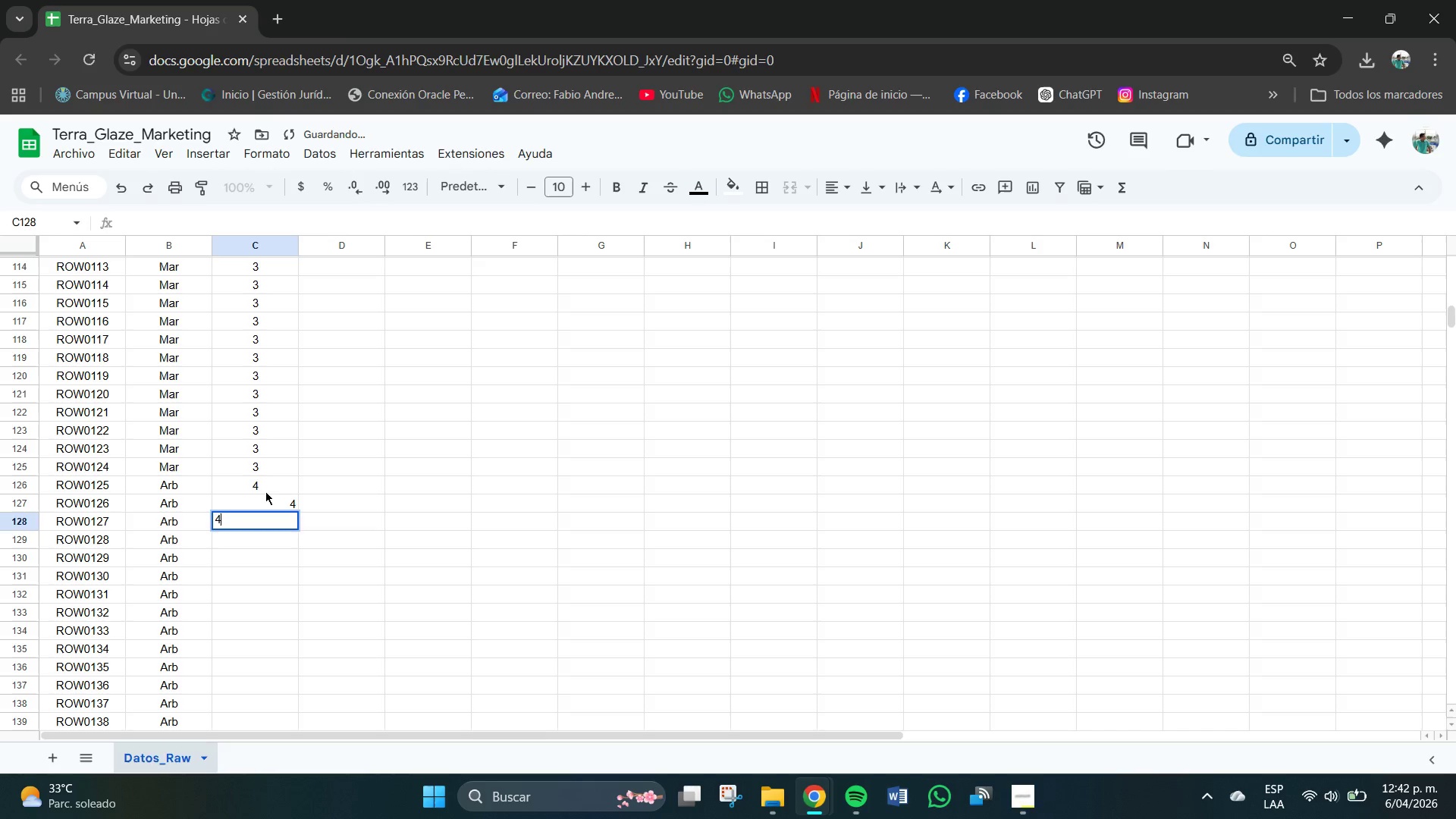 
key(Numpad4)
 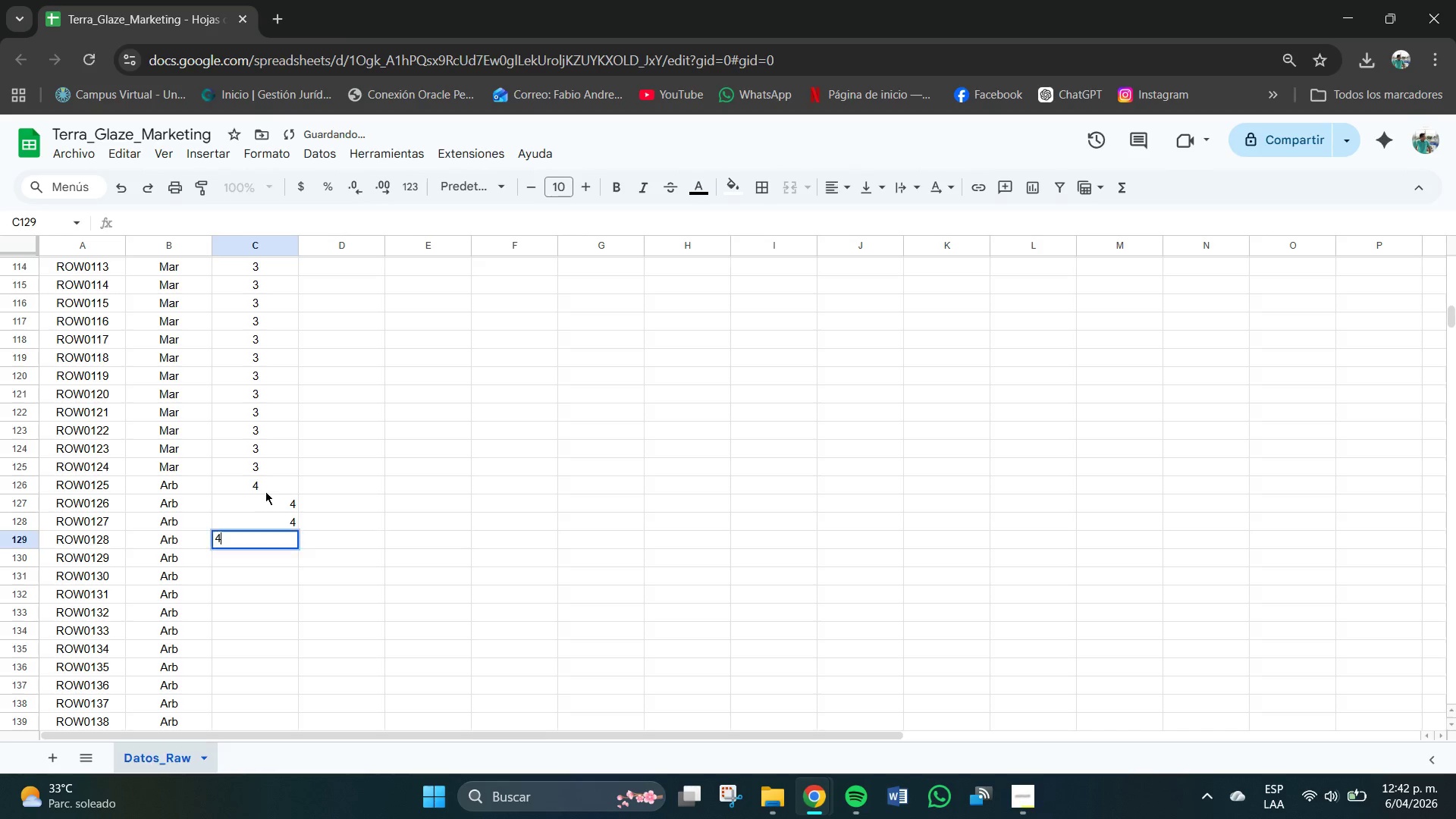 
key(NumpadEnter)
 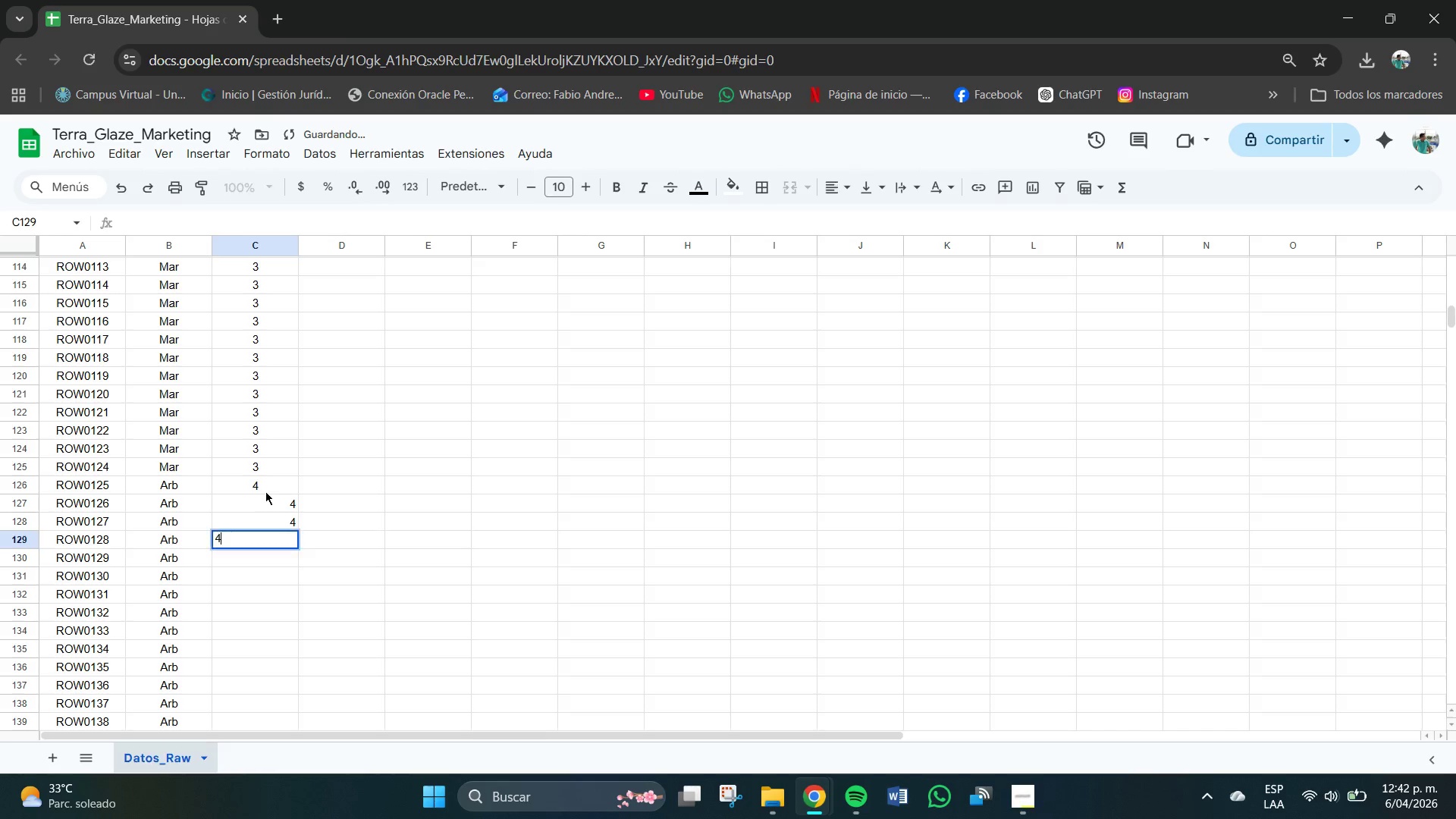 
key(Numpad4)
 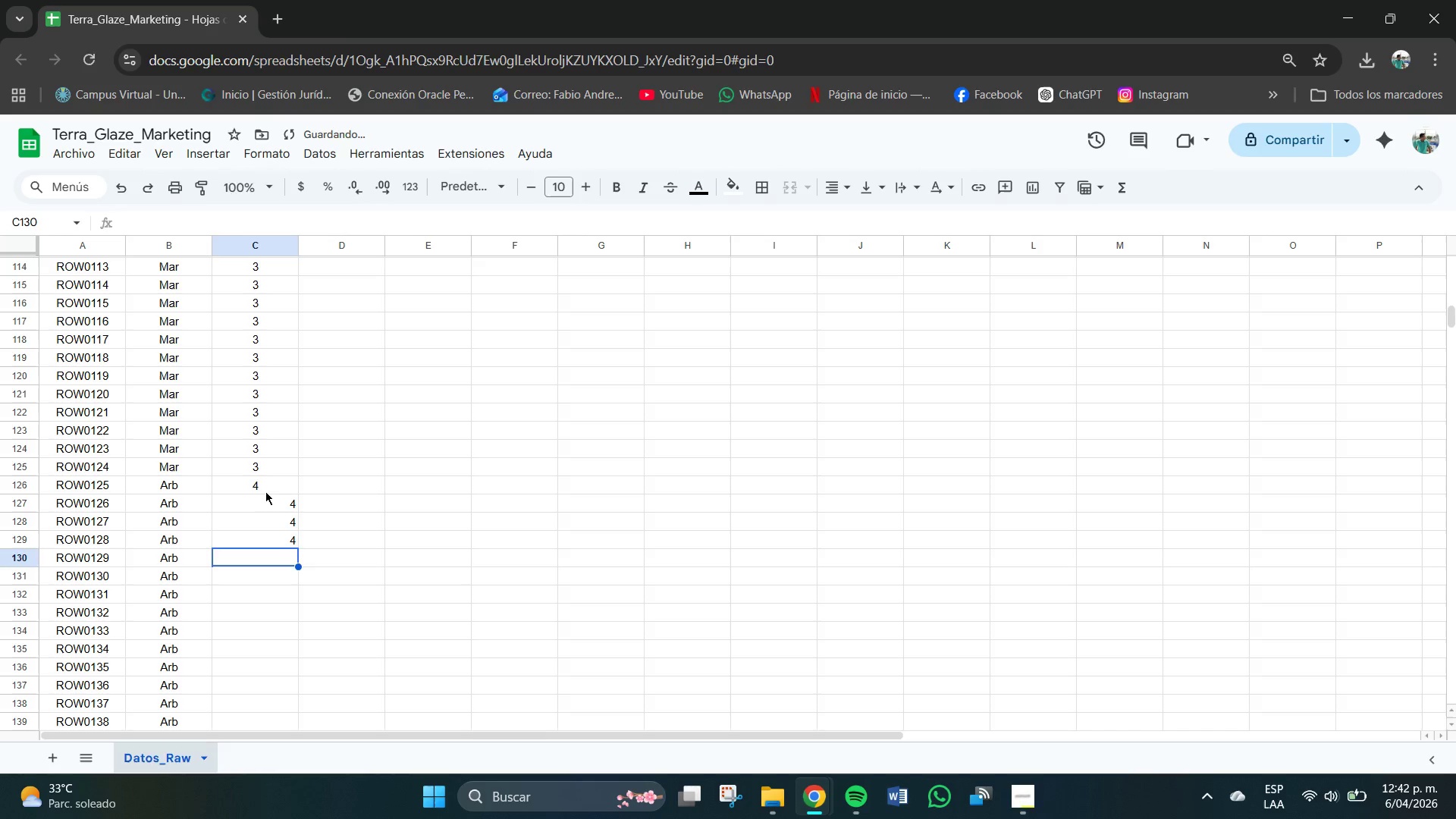 
key(NumpadEnter)
 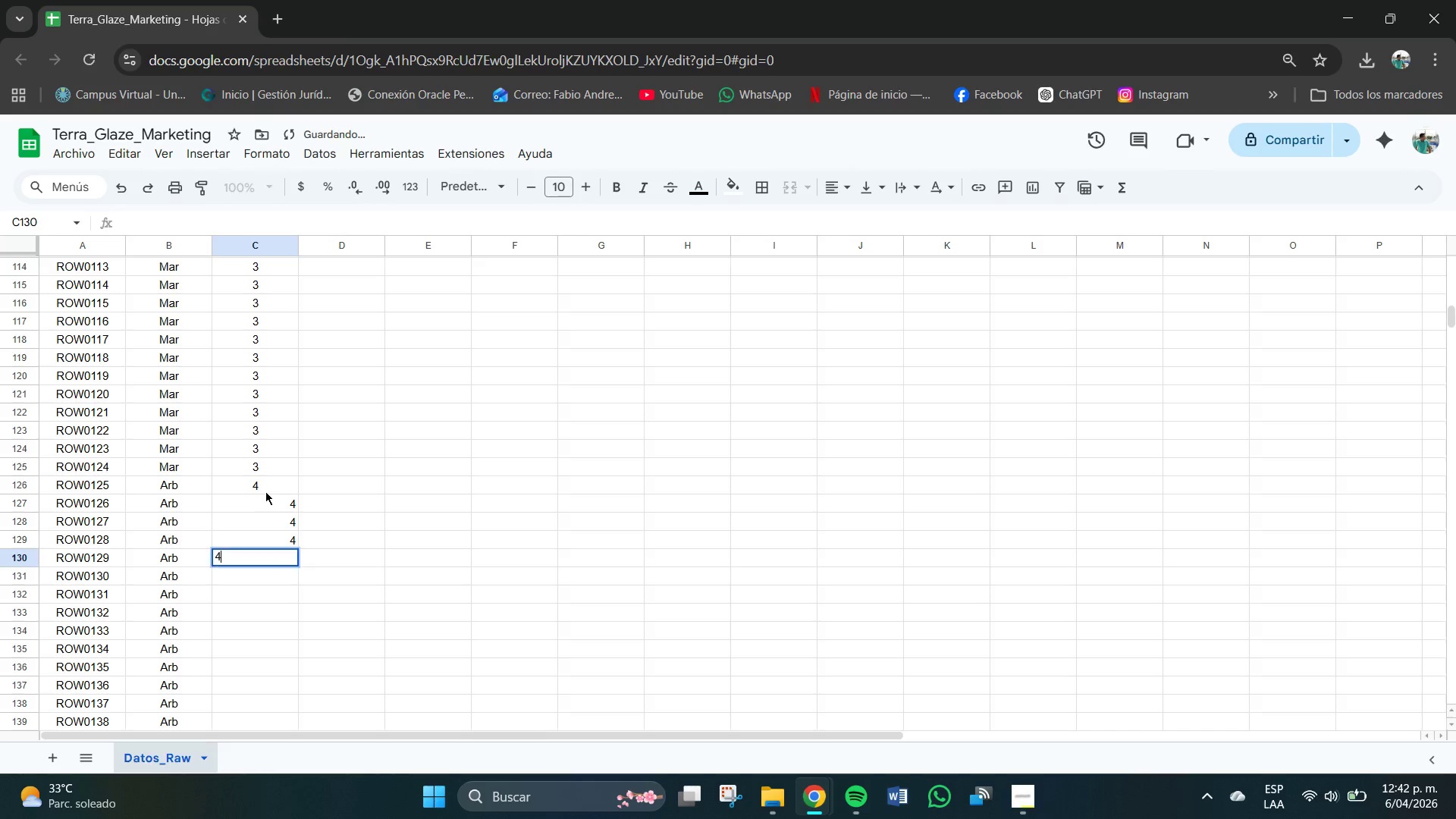 
key(Numpad4)
 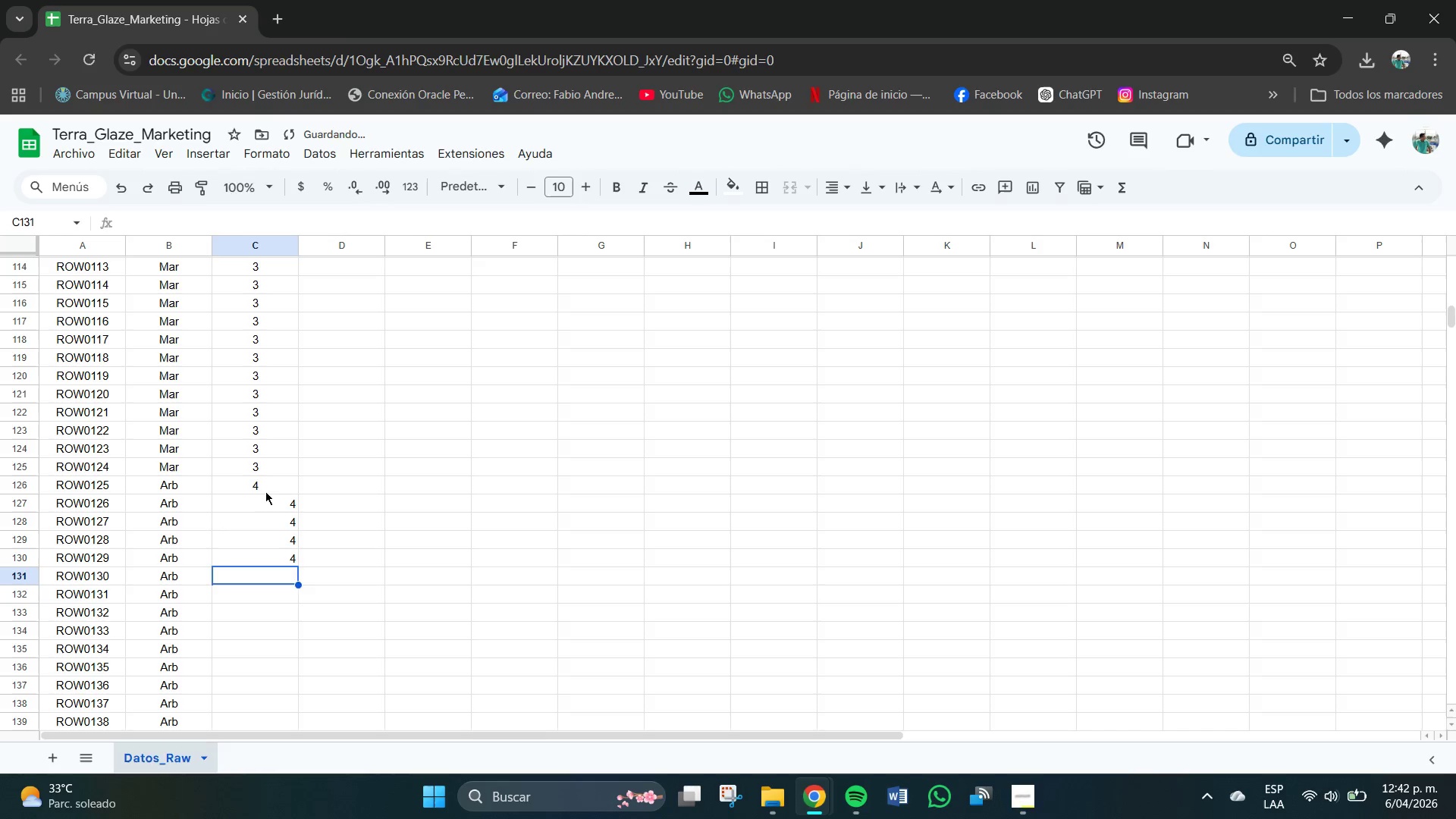 
key(NumpadEnter)
 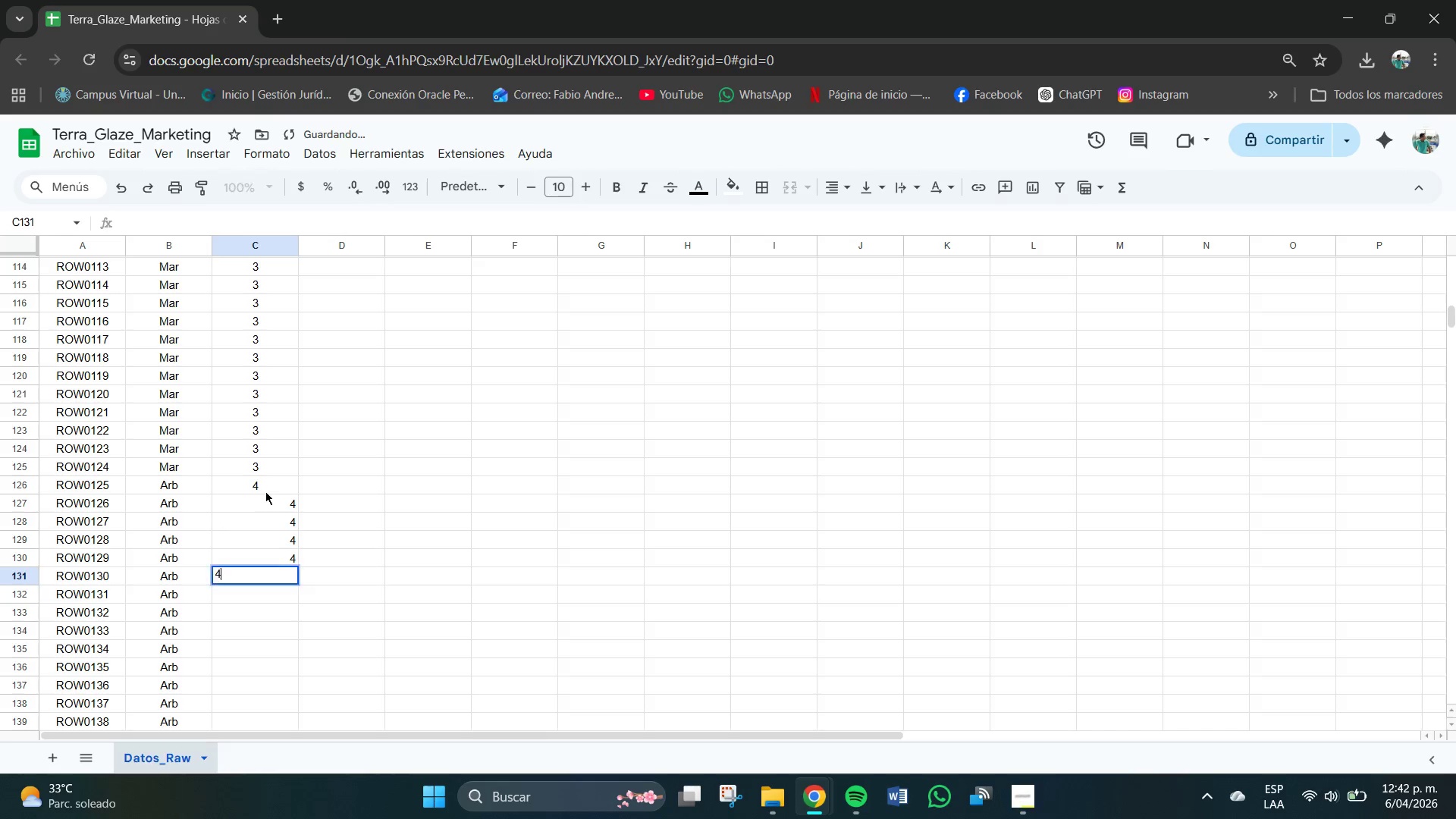 
key(Numpad4)
 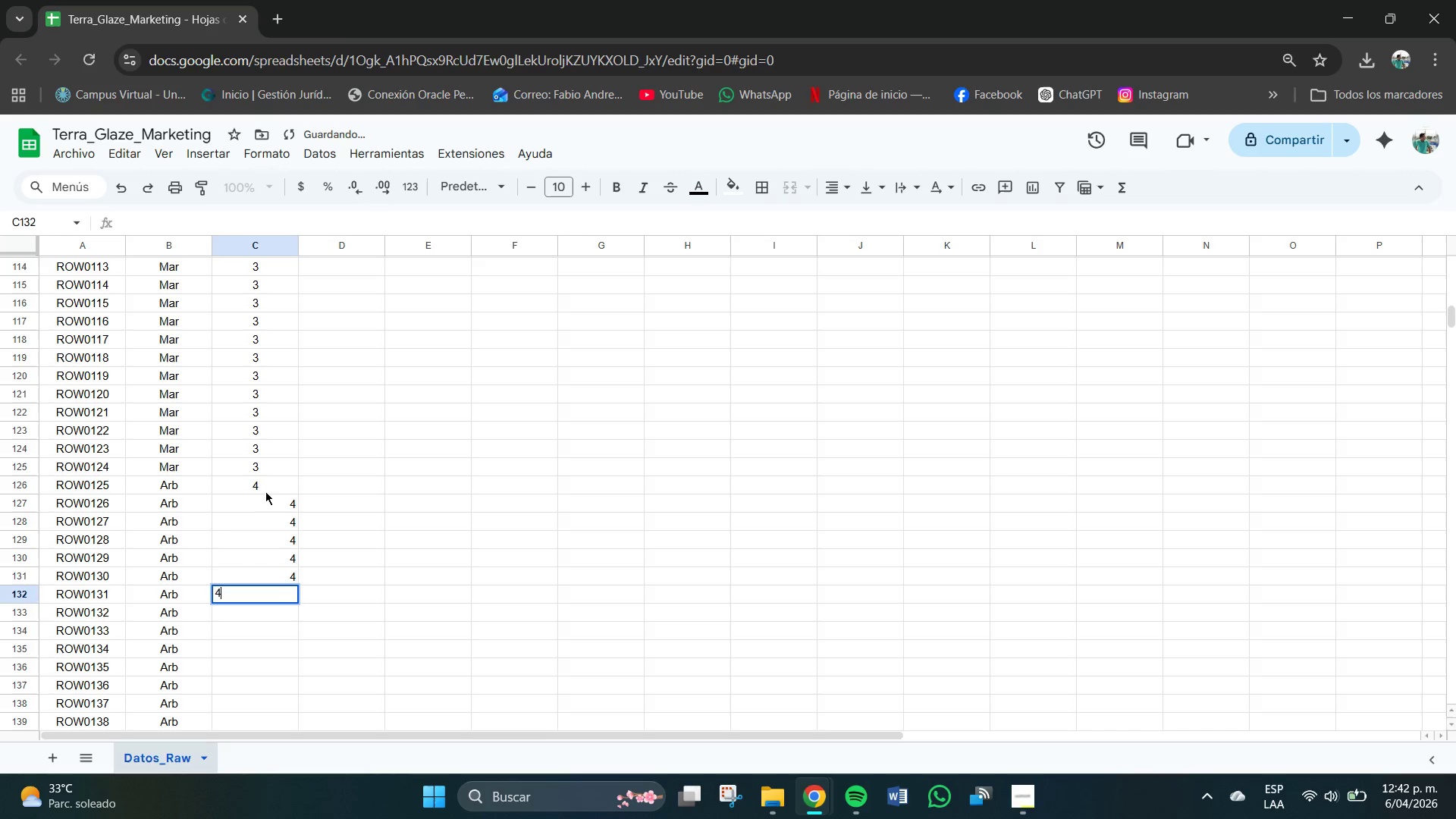 
key(NumpadEnter)
 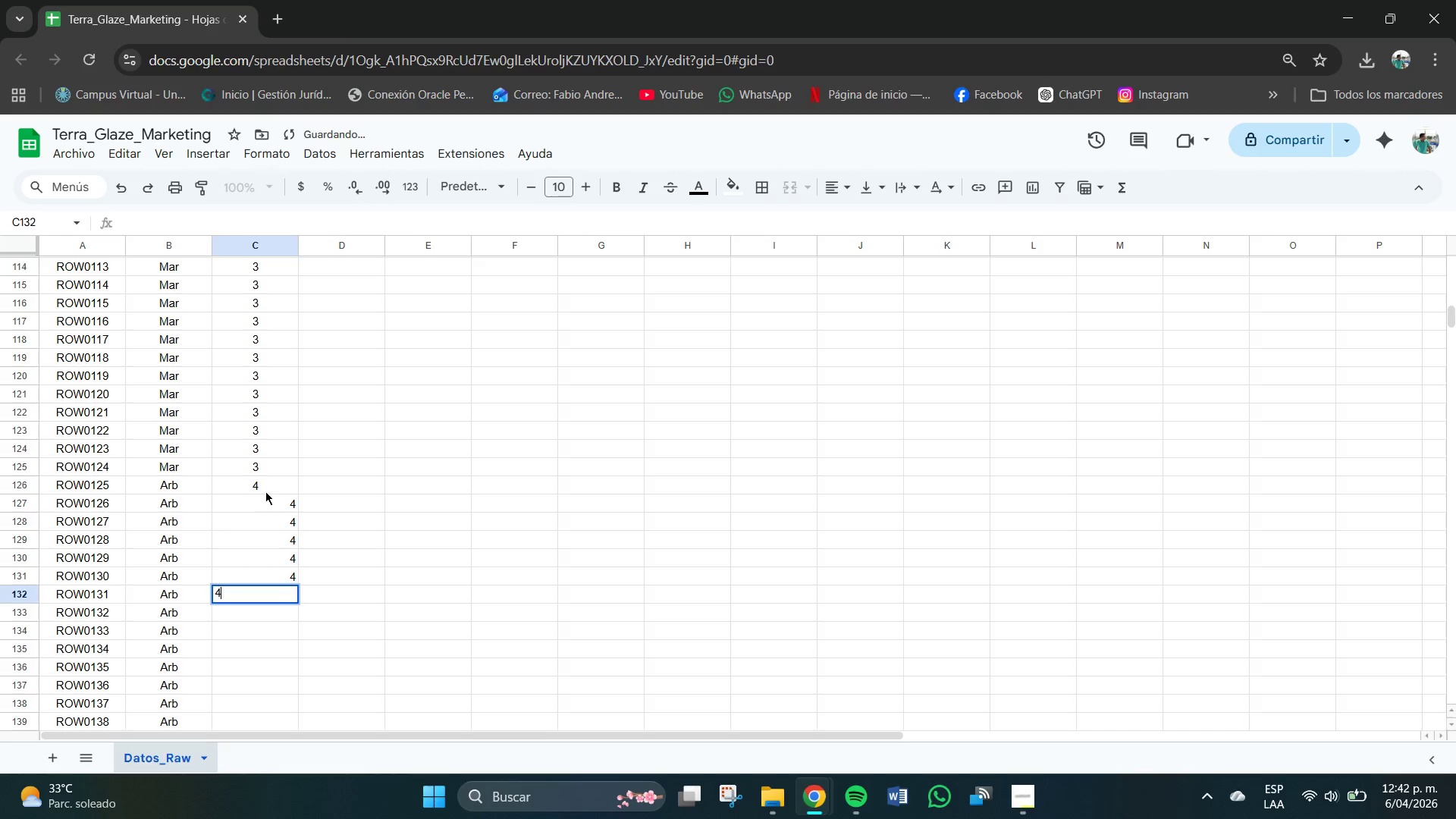 
key(Numpad4)
 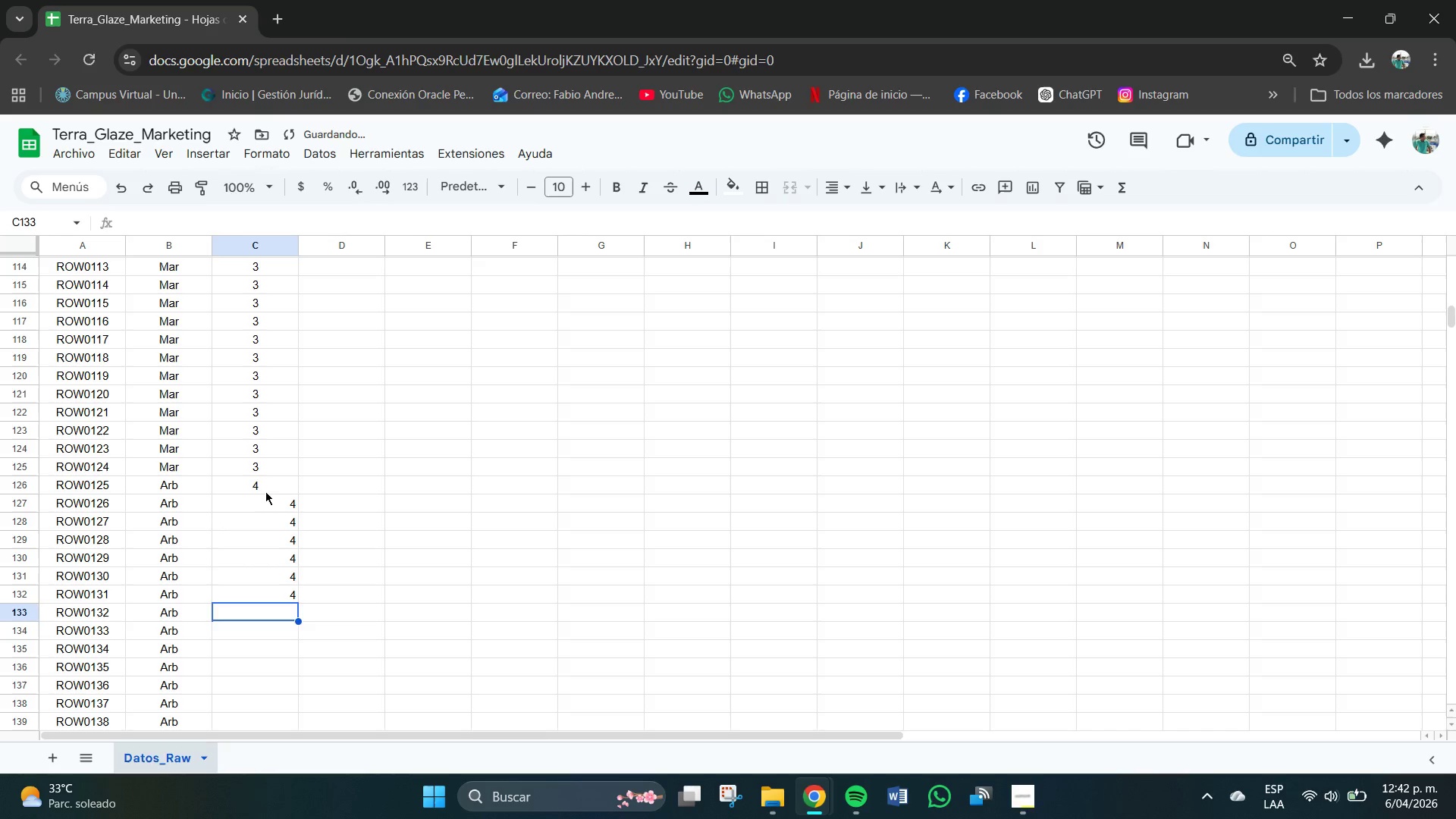 
key(NumpadEnter)
 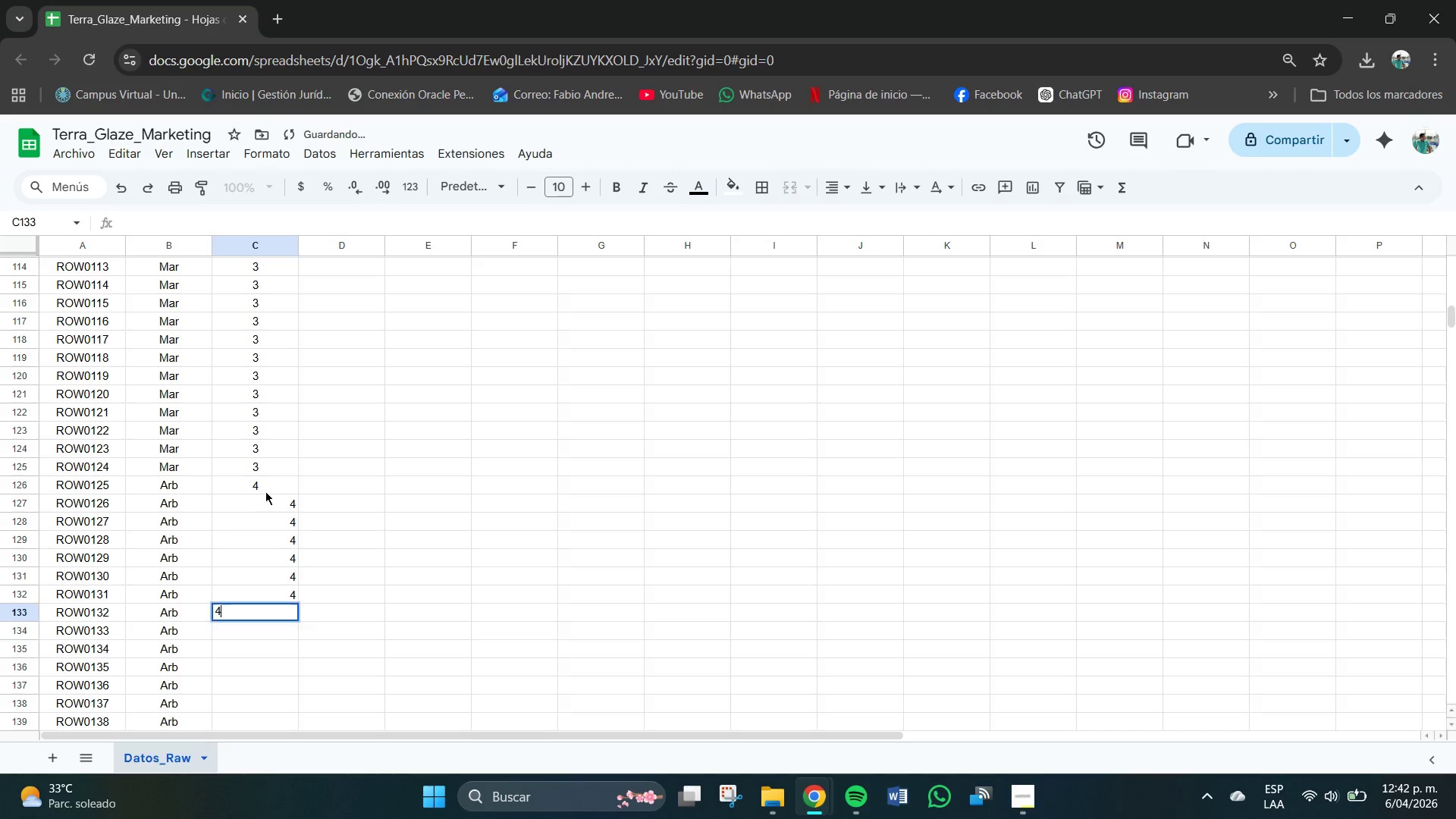 
key(Numpad4)
 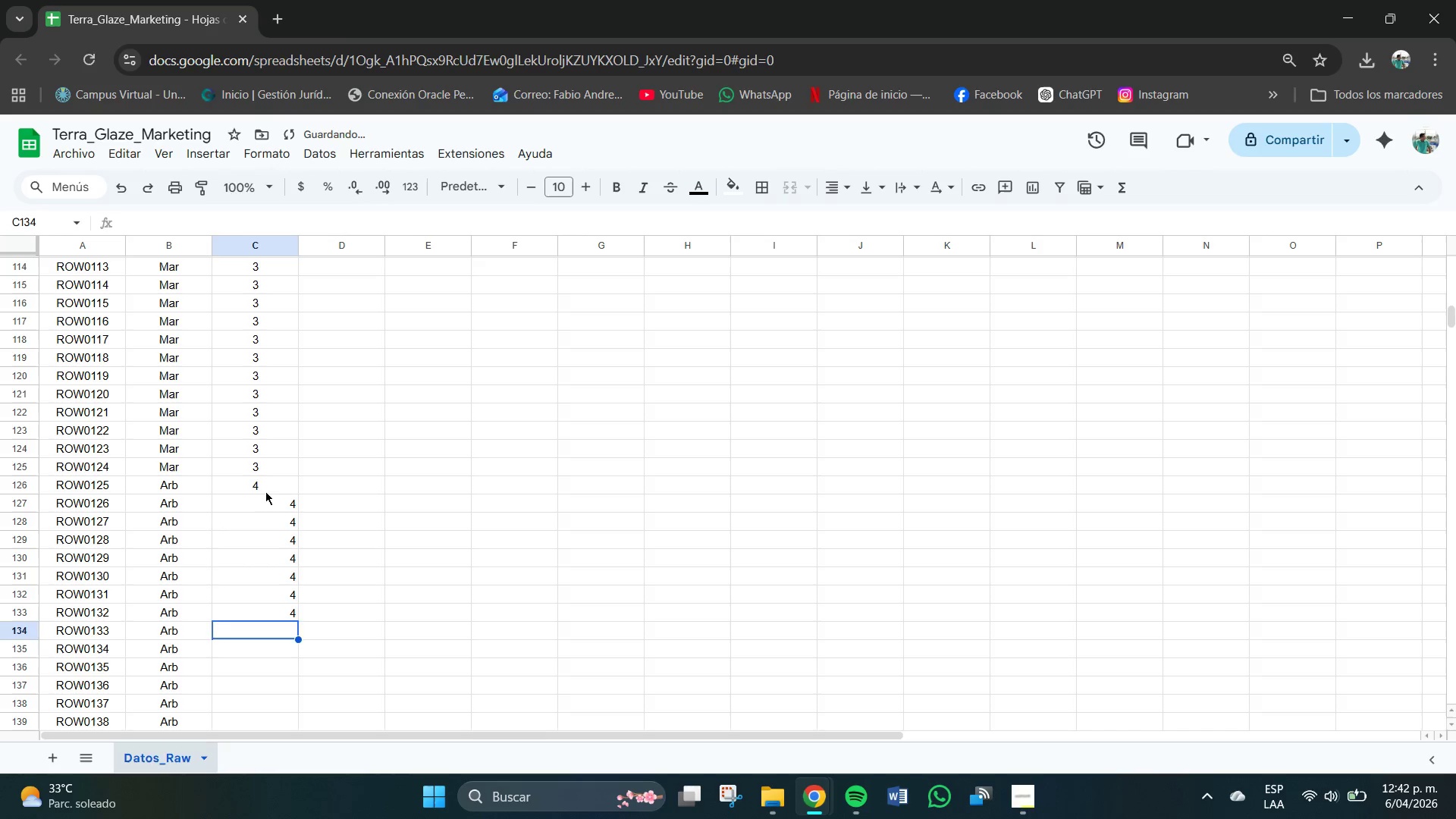 
key(NumpadEnter)
 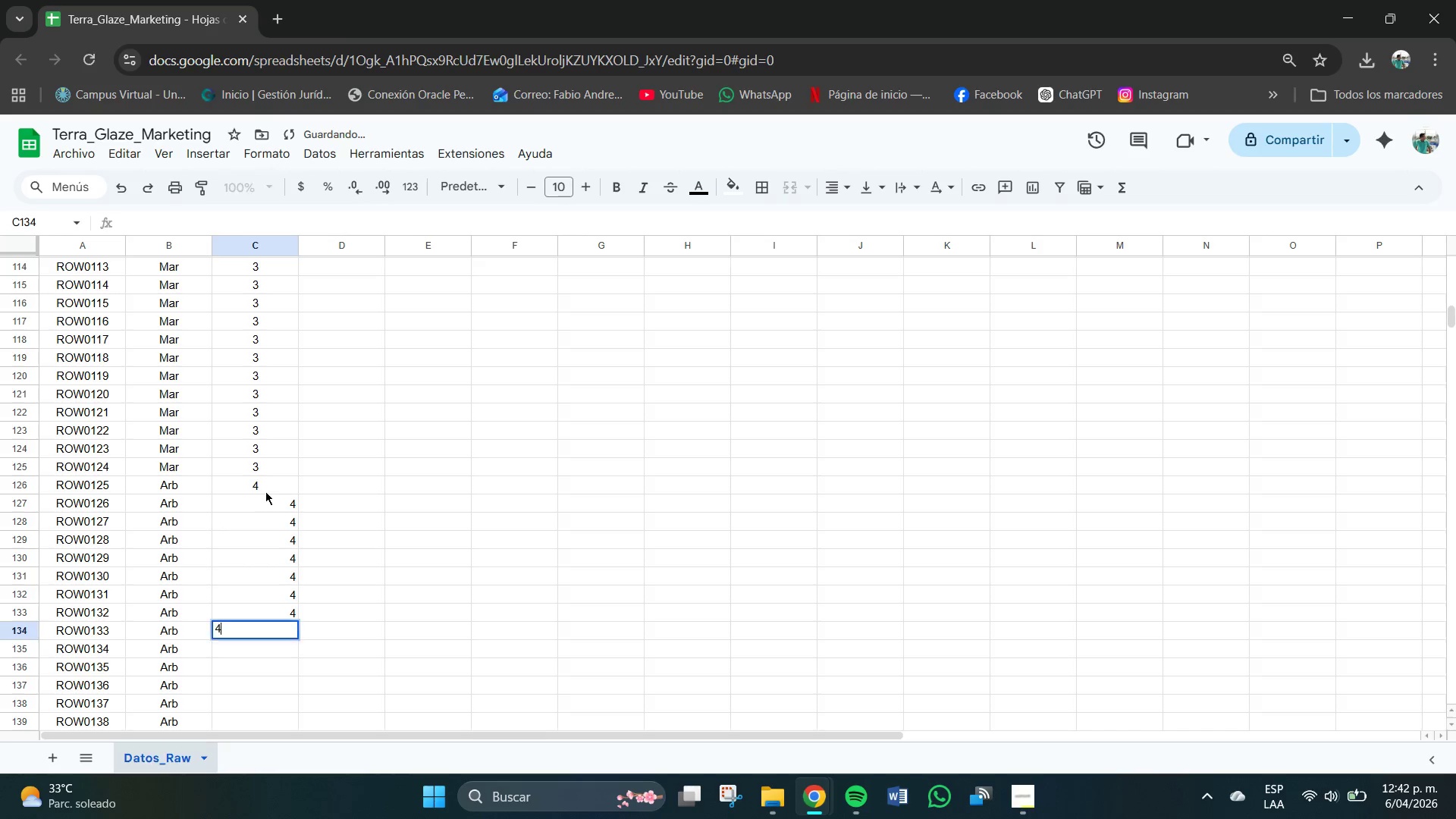 
key(Numpad4)
 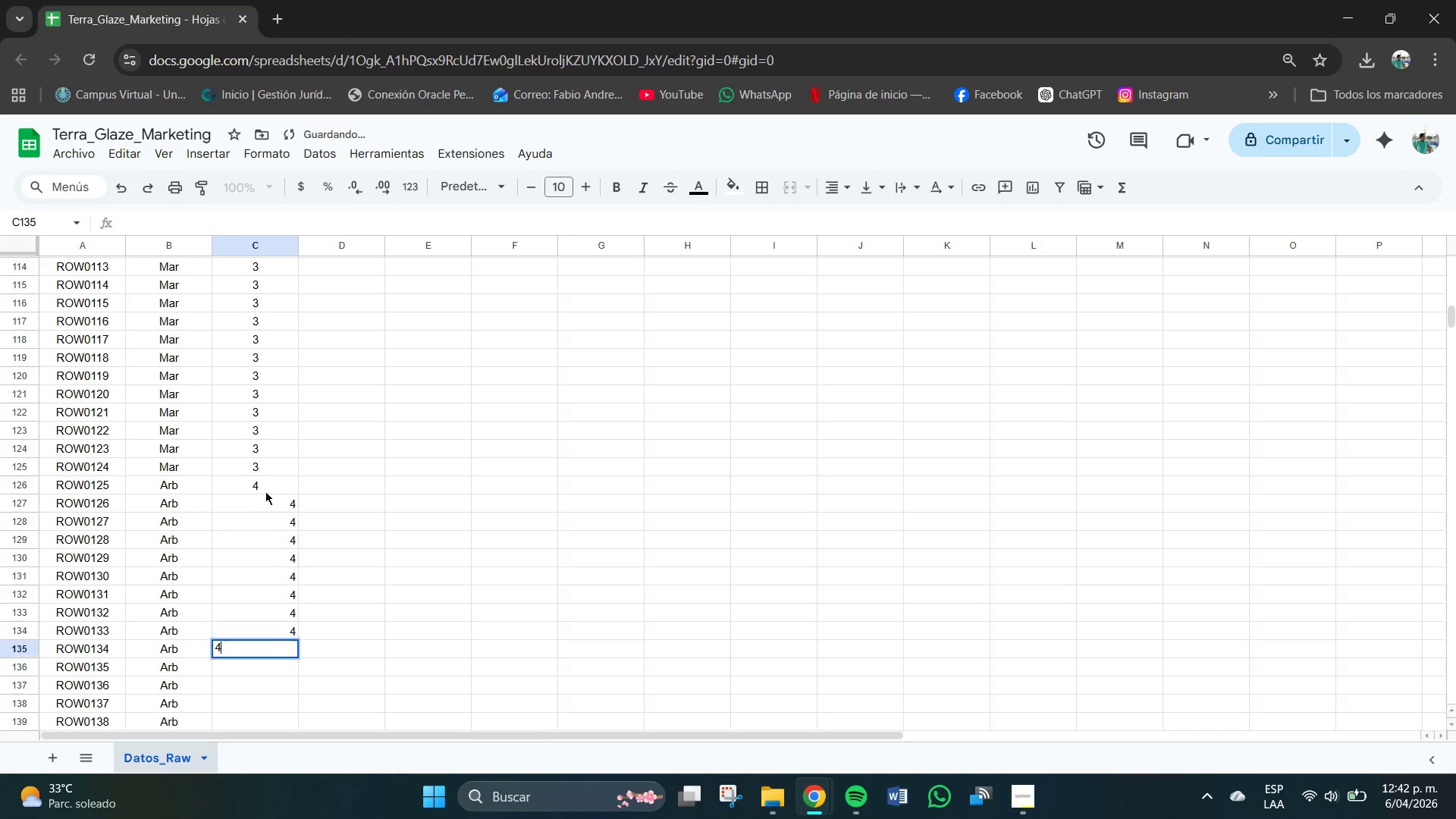 
key(NumpadEnter)
 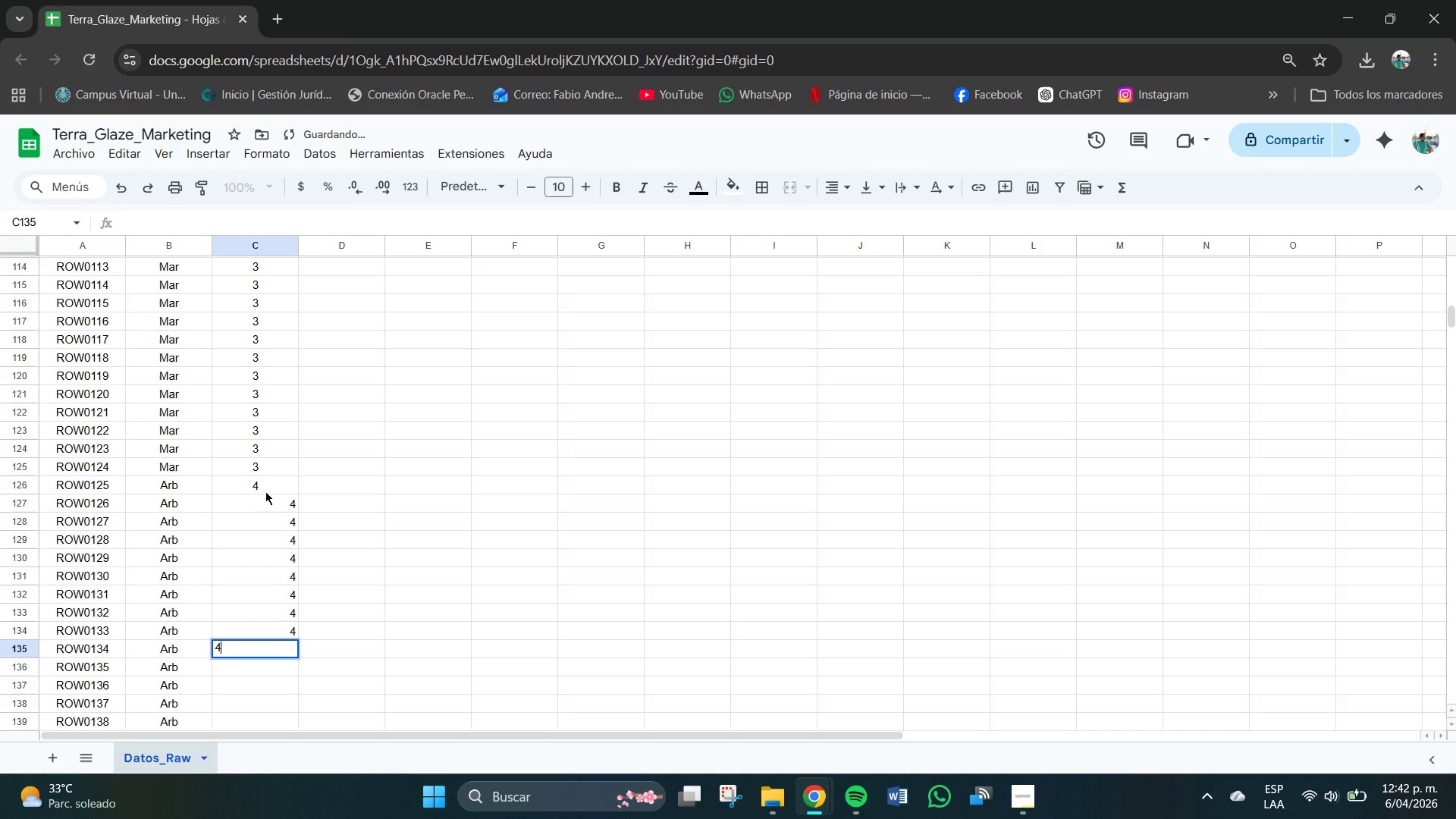 
key(Numpad4)
 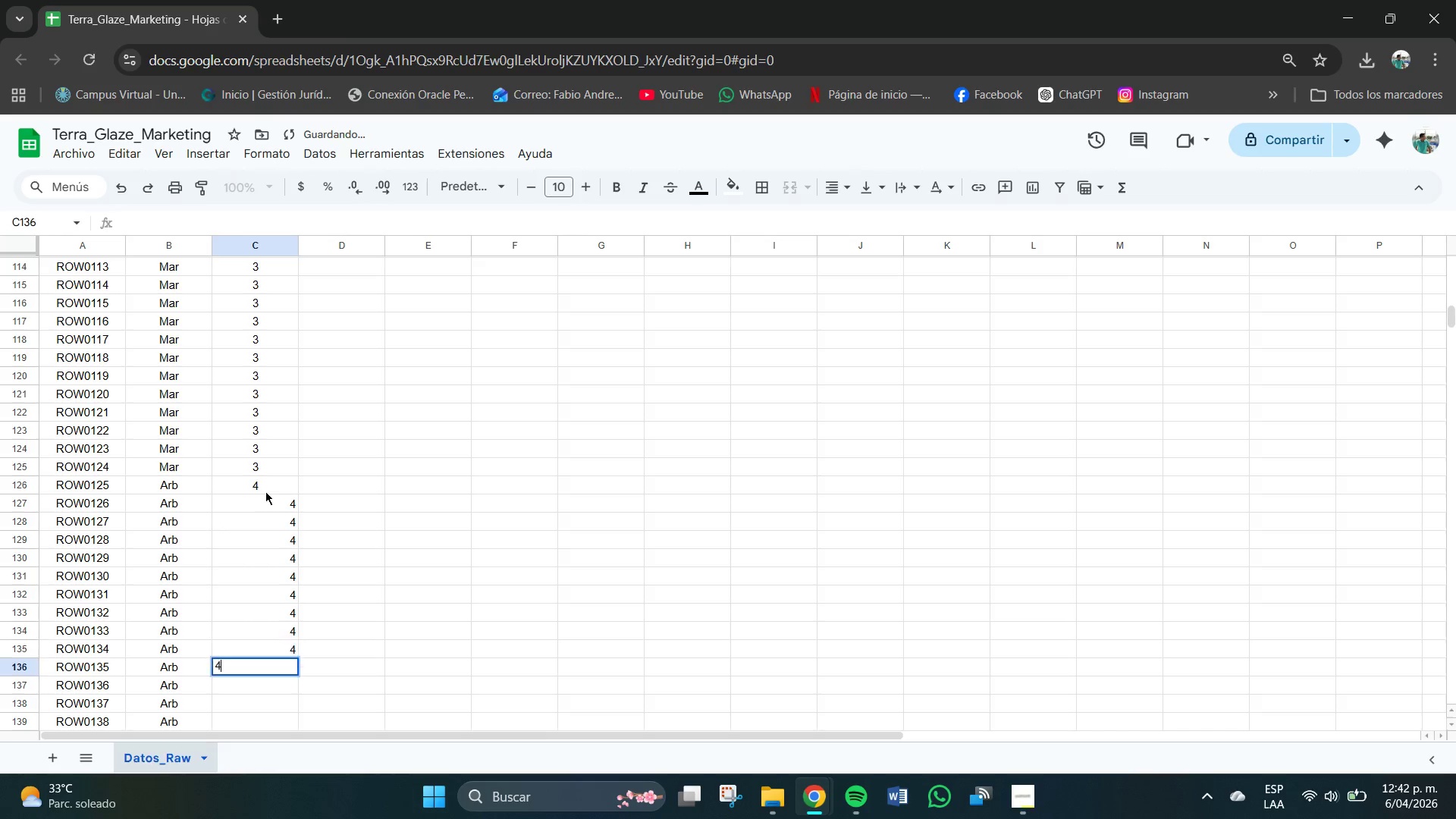 
key(NumpadEnter)
 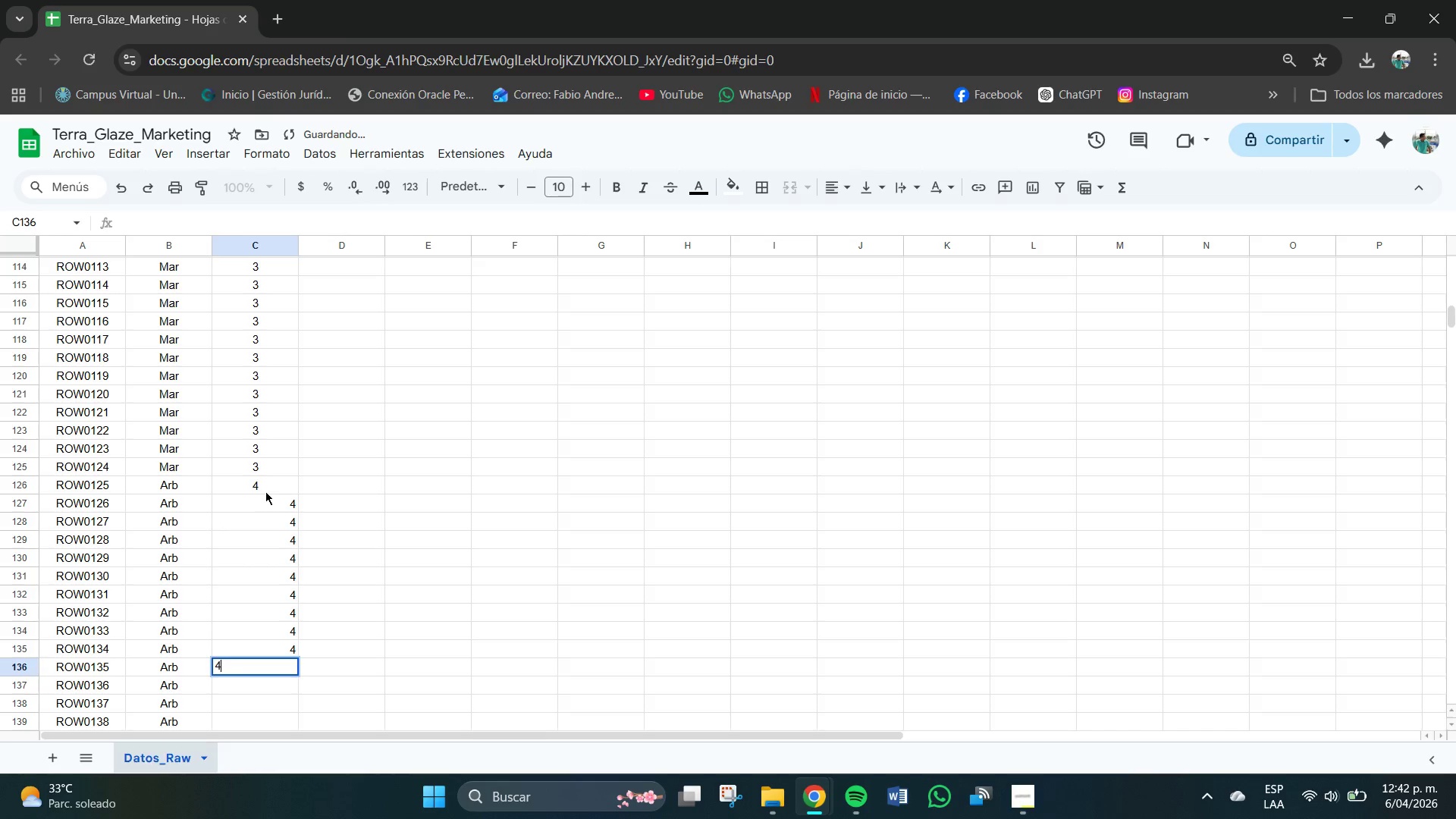 
key(NumpadEnter)
 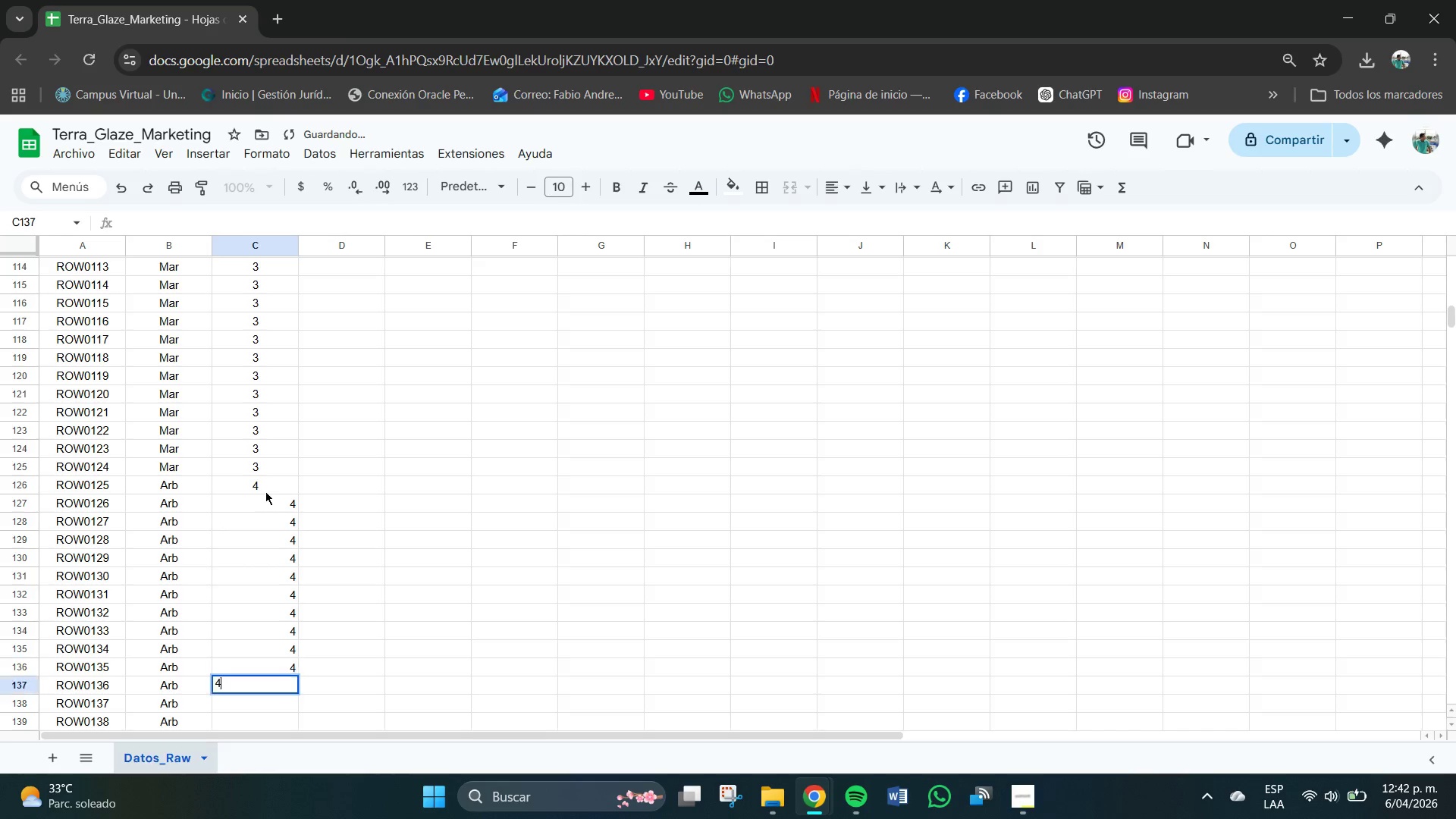 
key(Numpad4)
 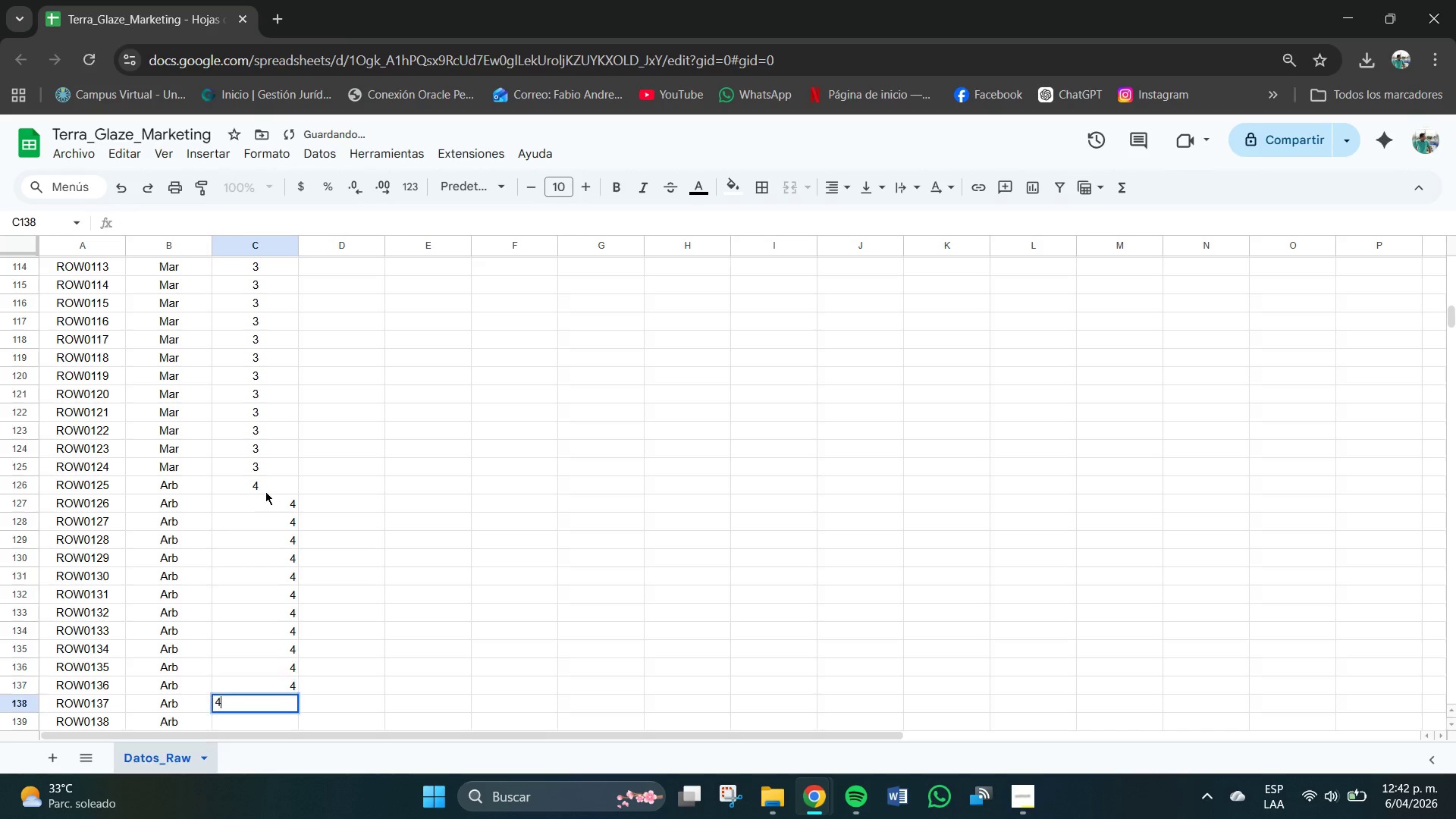 
key(NumpadEnter)
 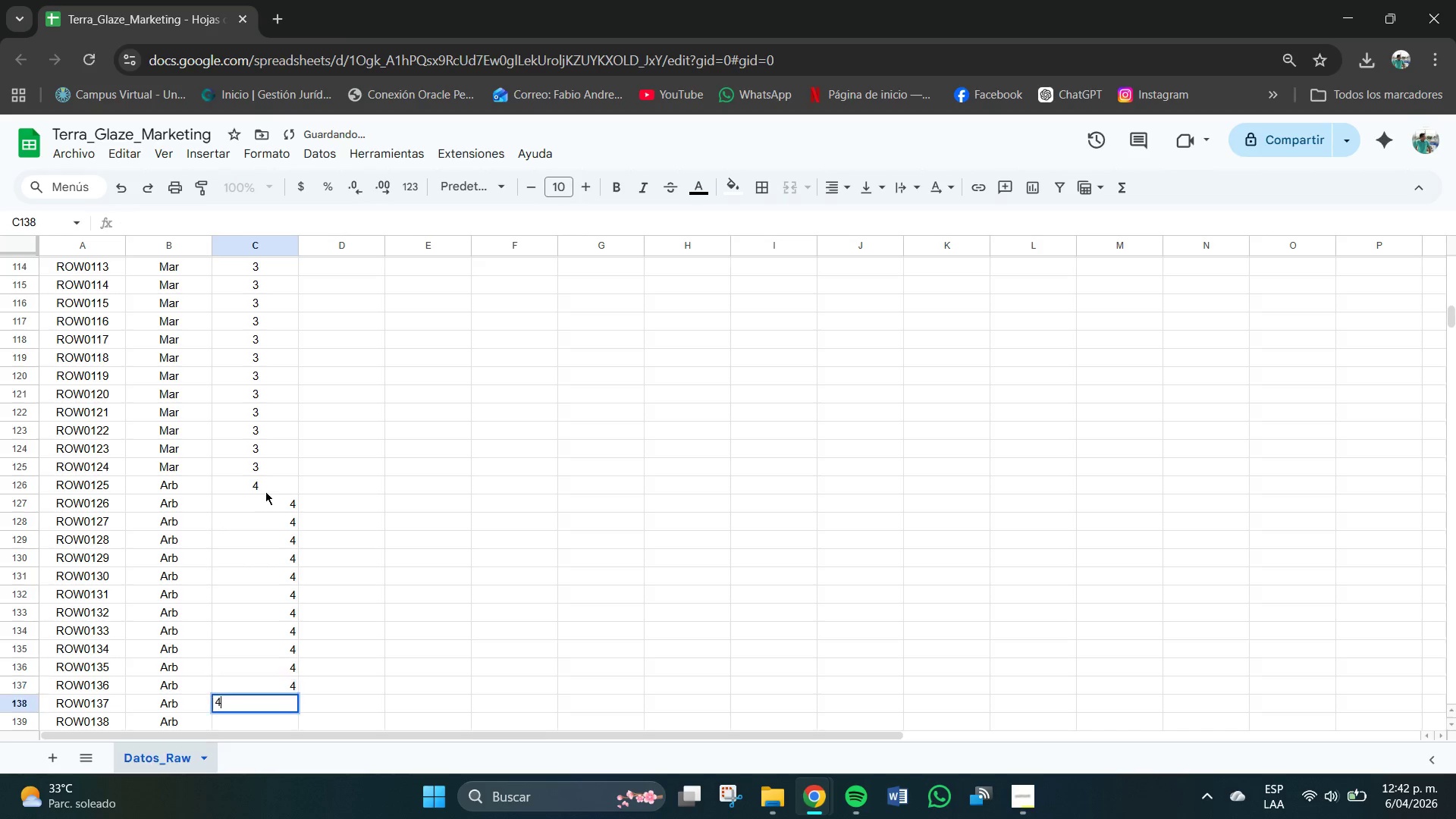 
key(Numpad4)
 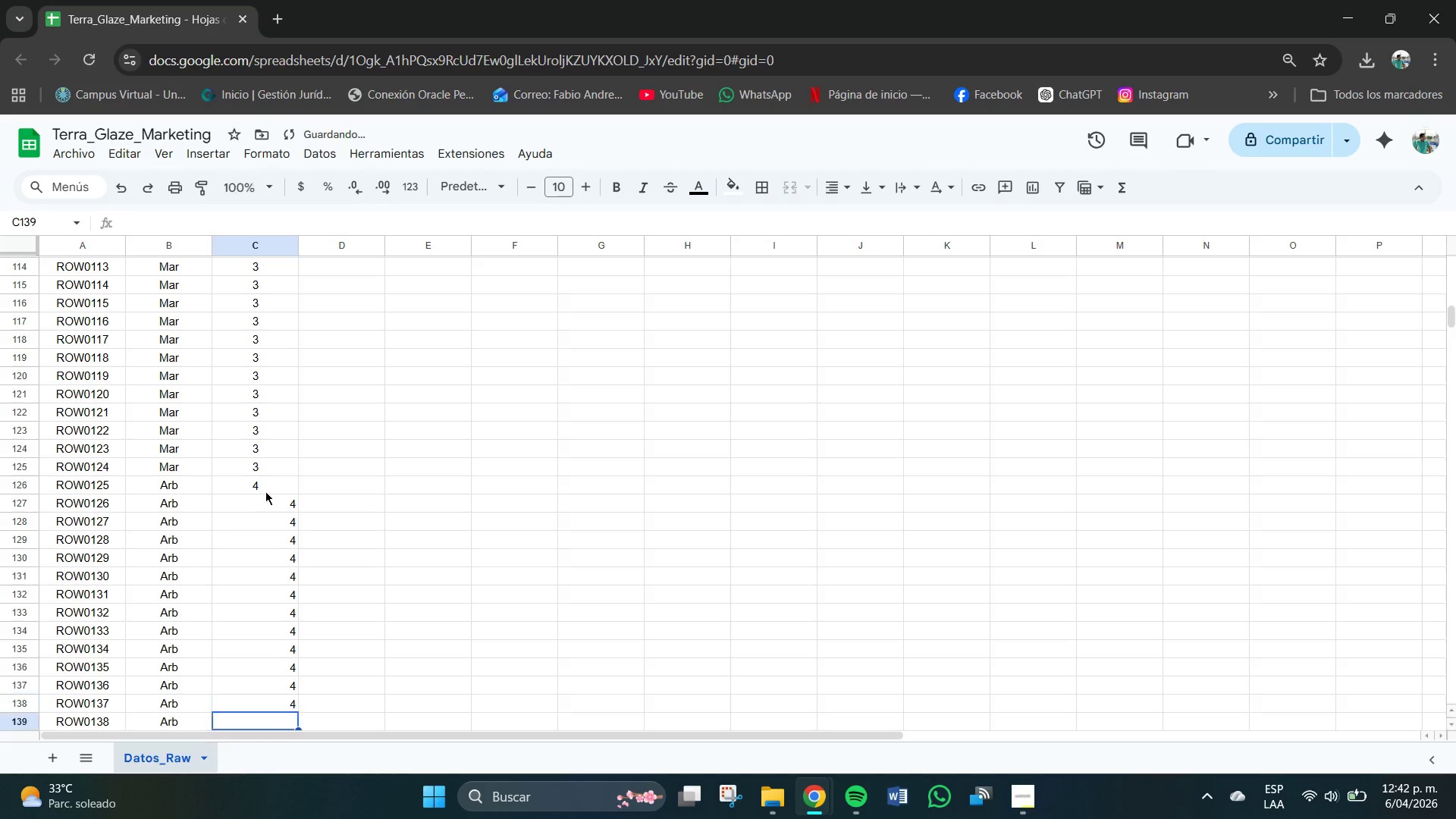 
key(NumpadEnter)
 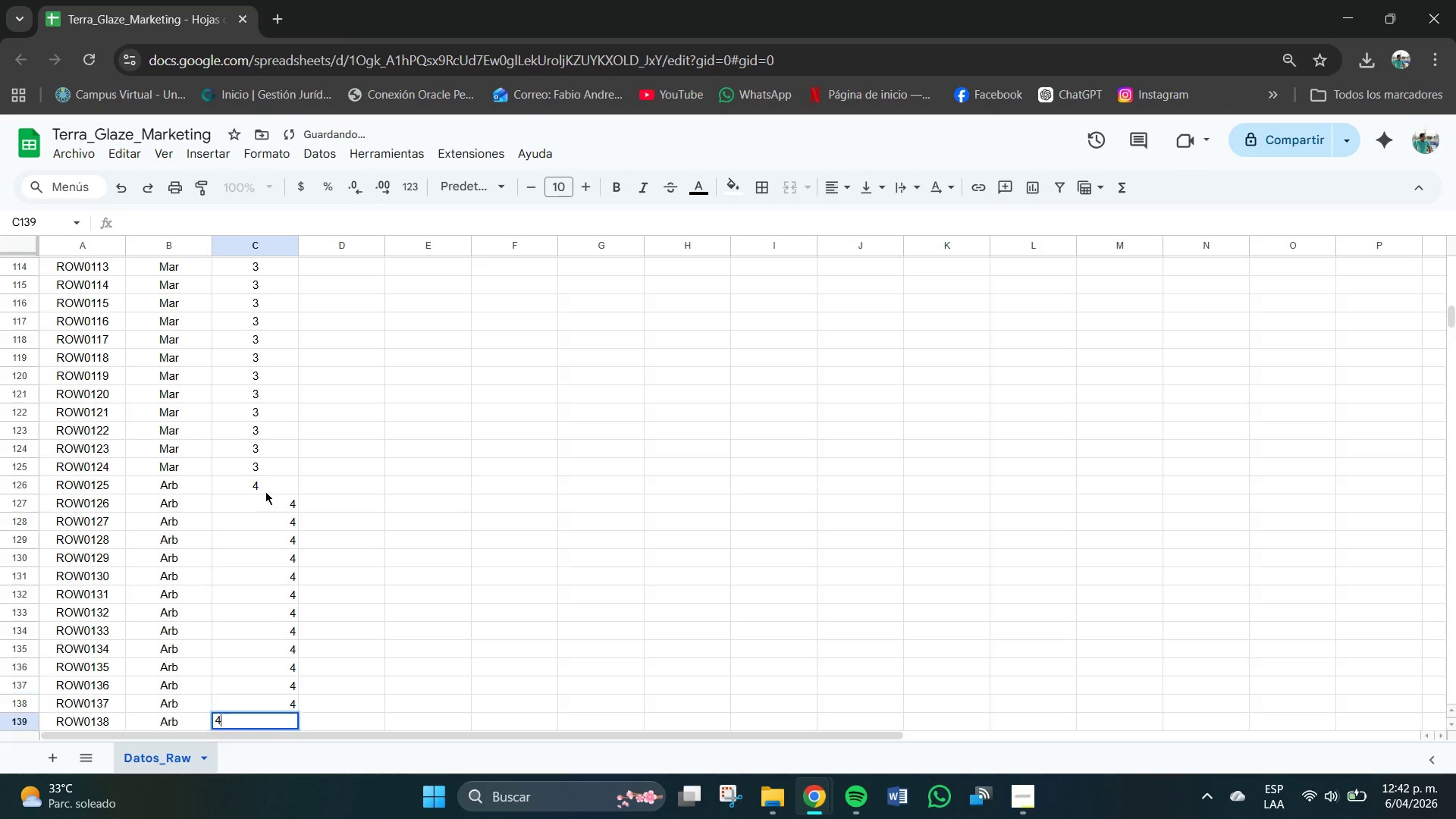 
key(Numpad4)
 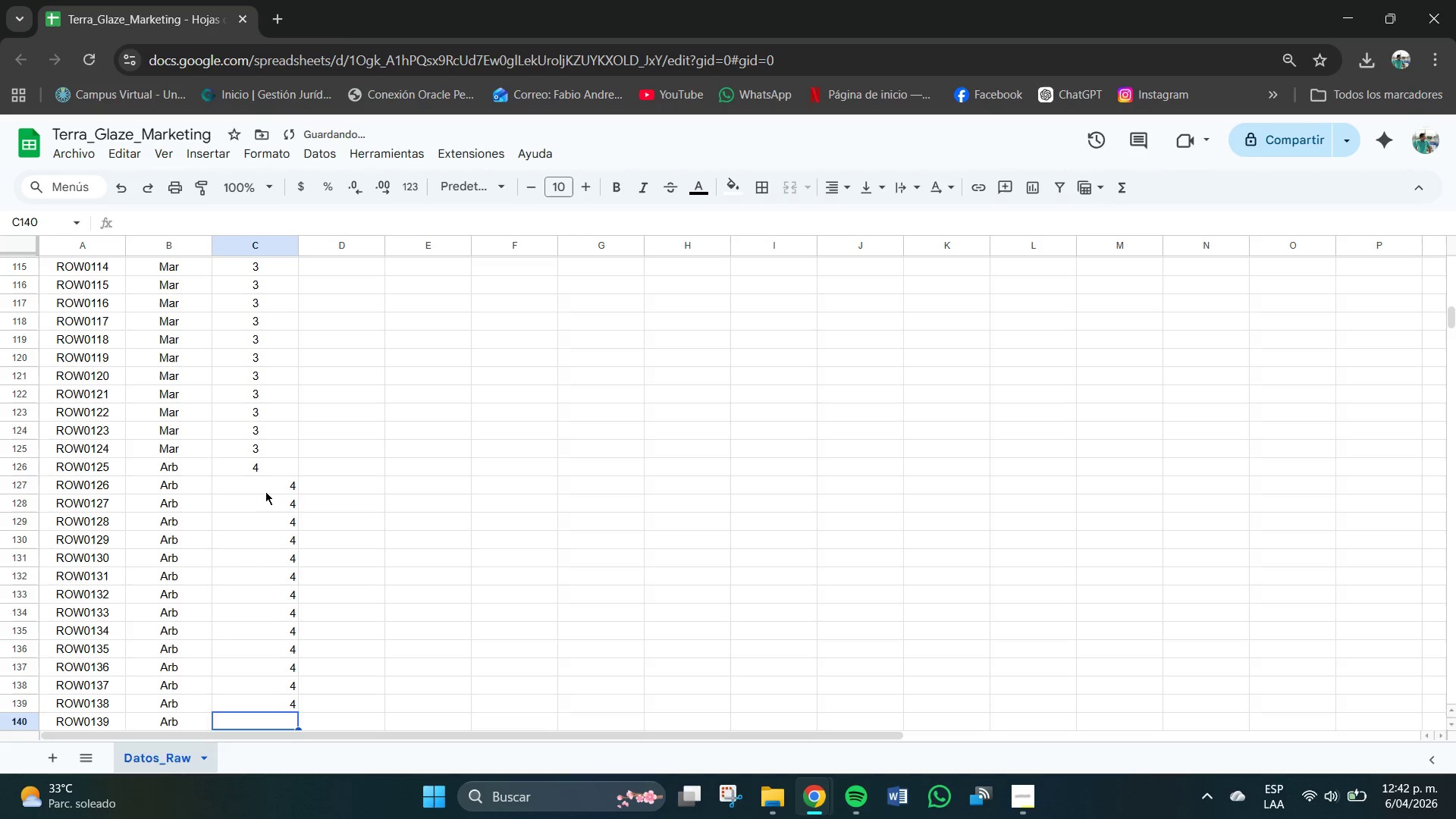 
key(NumpadEnter)
 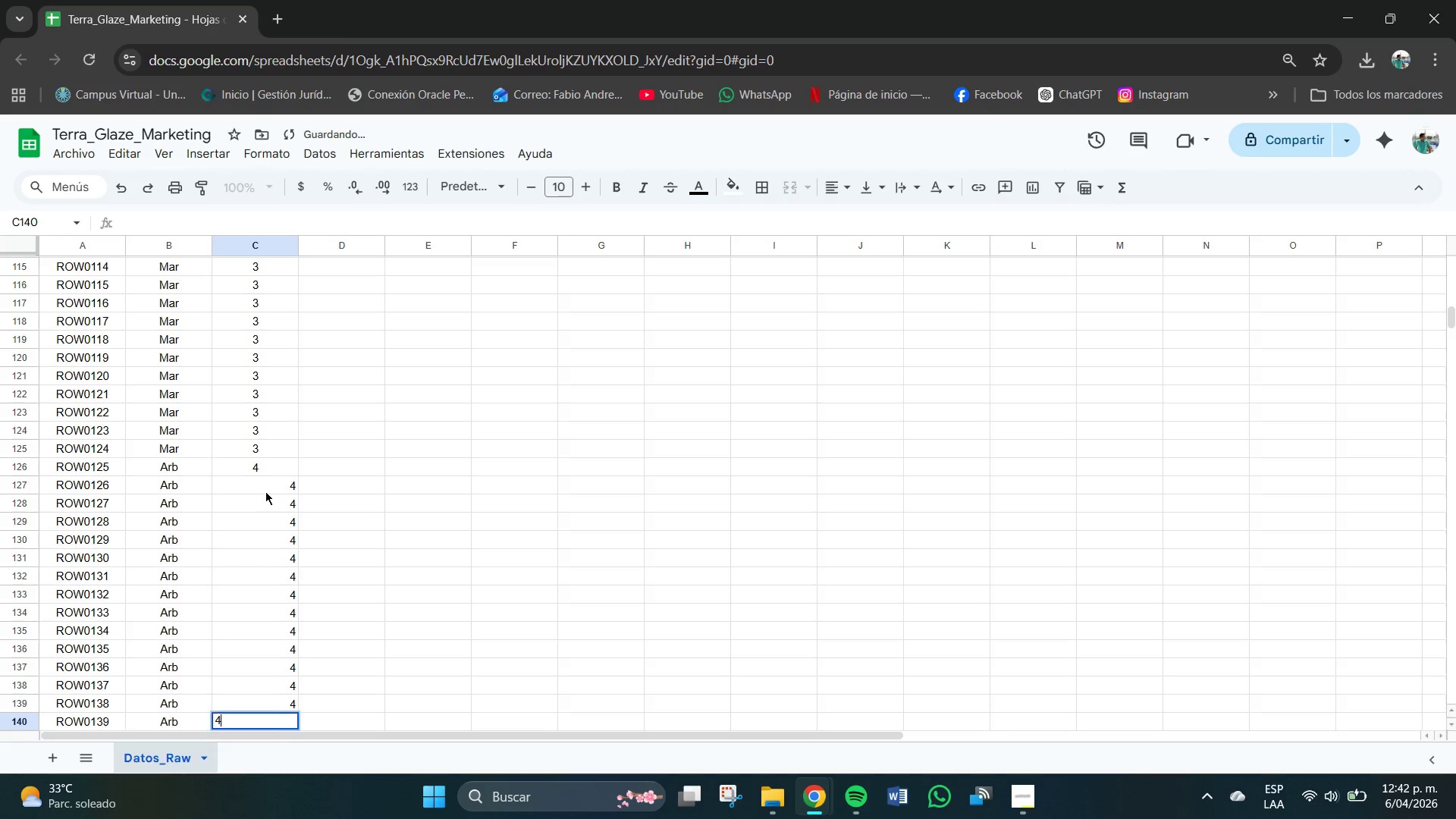 
key(Numpad4)
 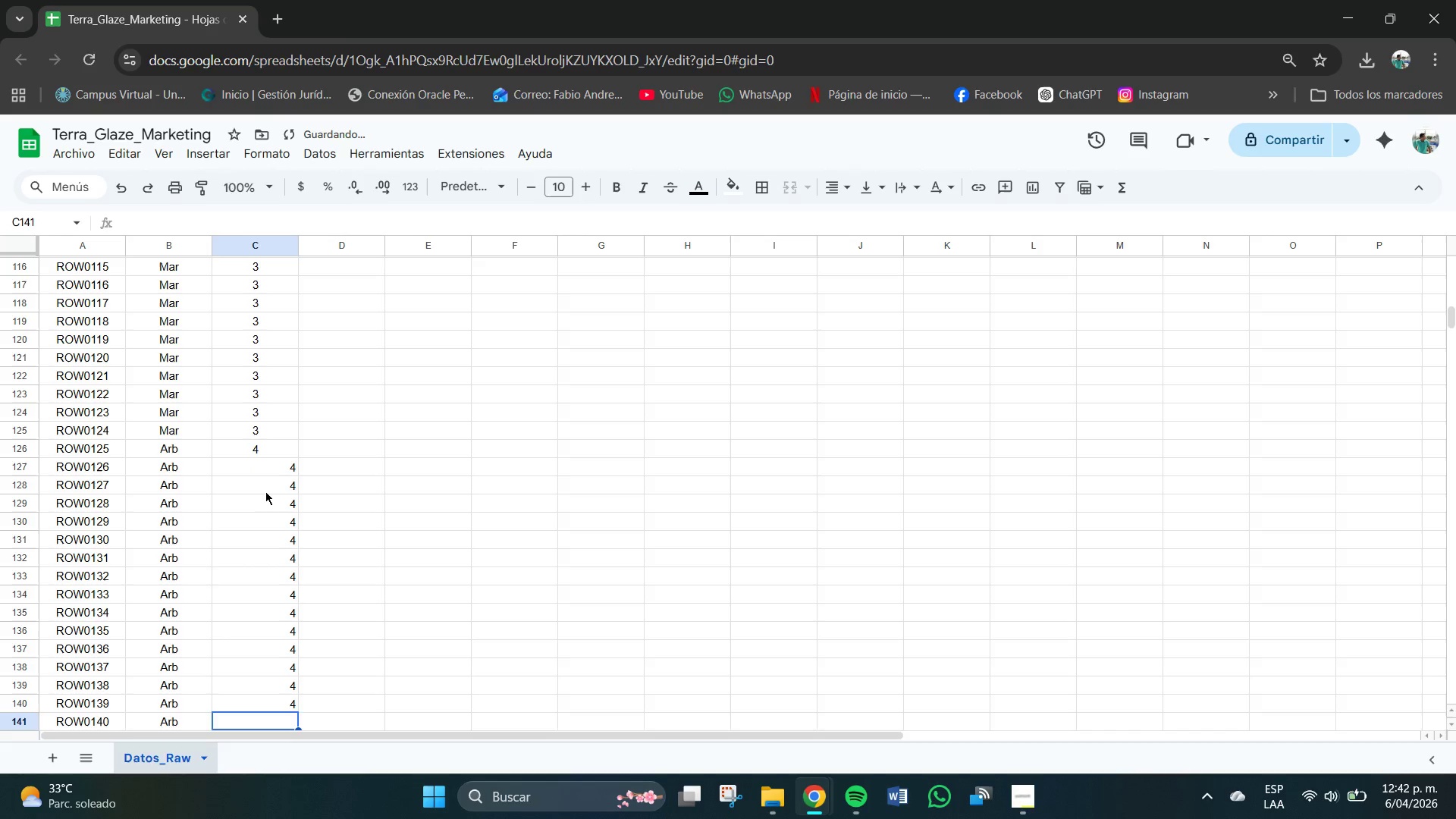 
key(NumpadEnter)
 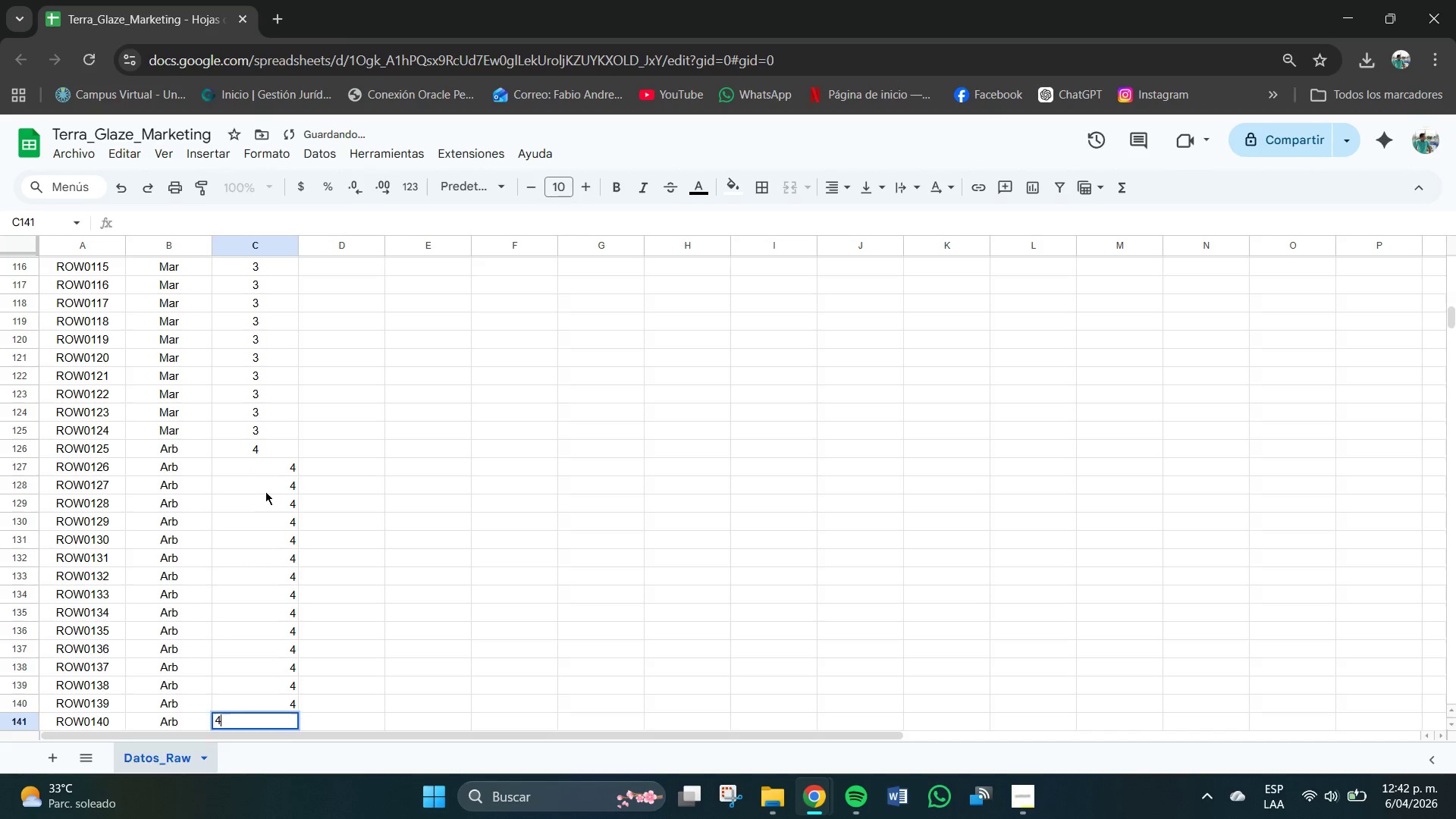 
key(Numpad4)
 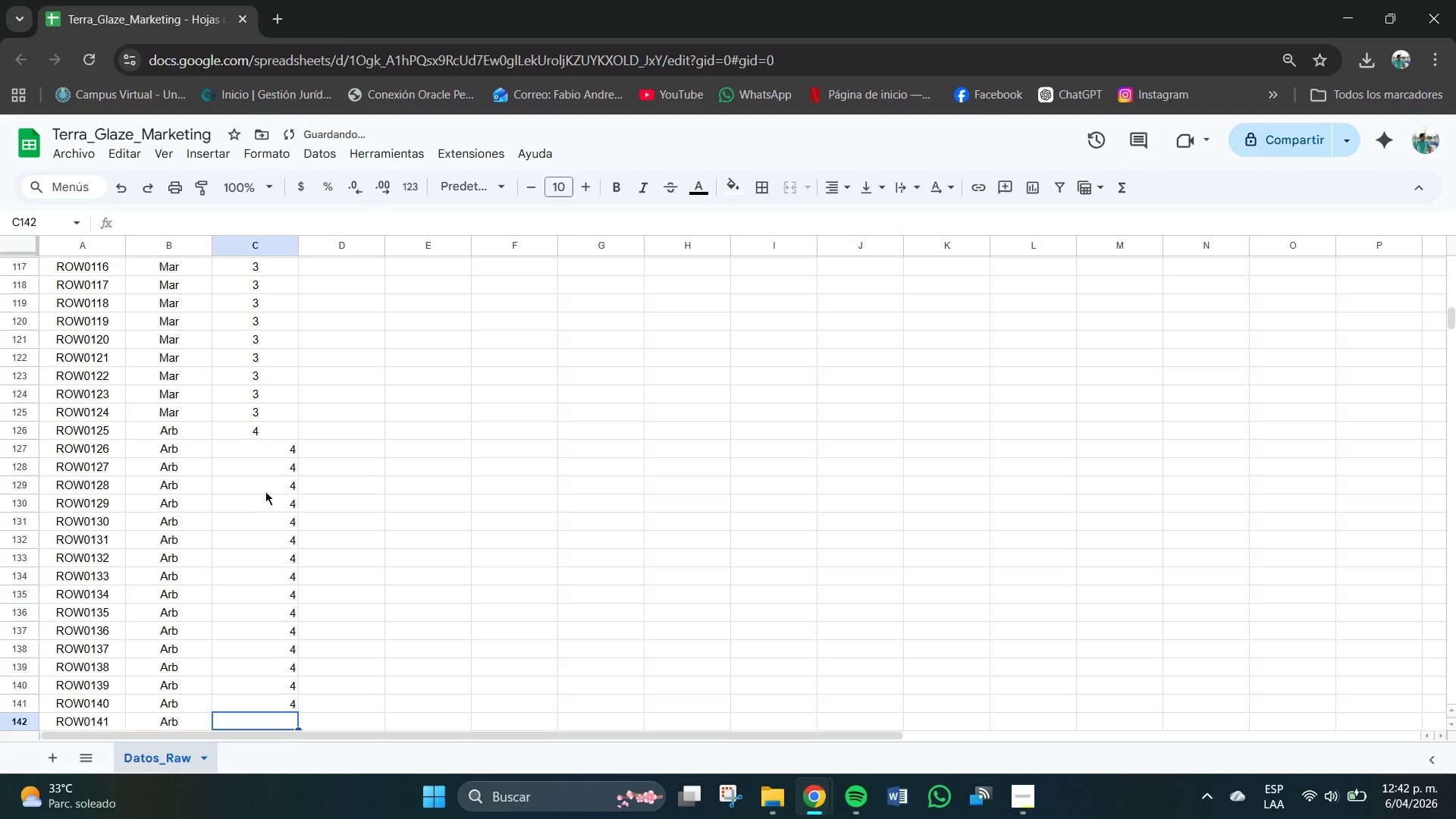 
key(NumpadEnter)
 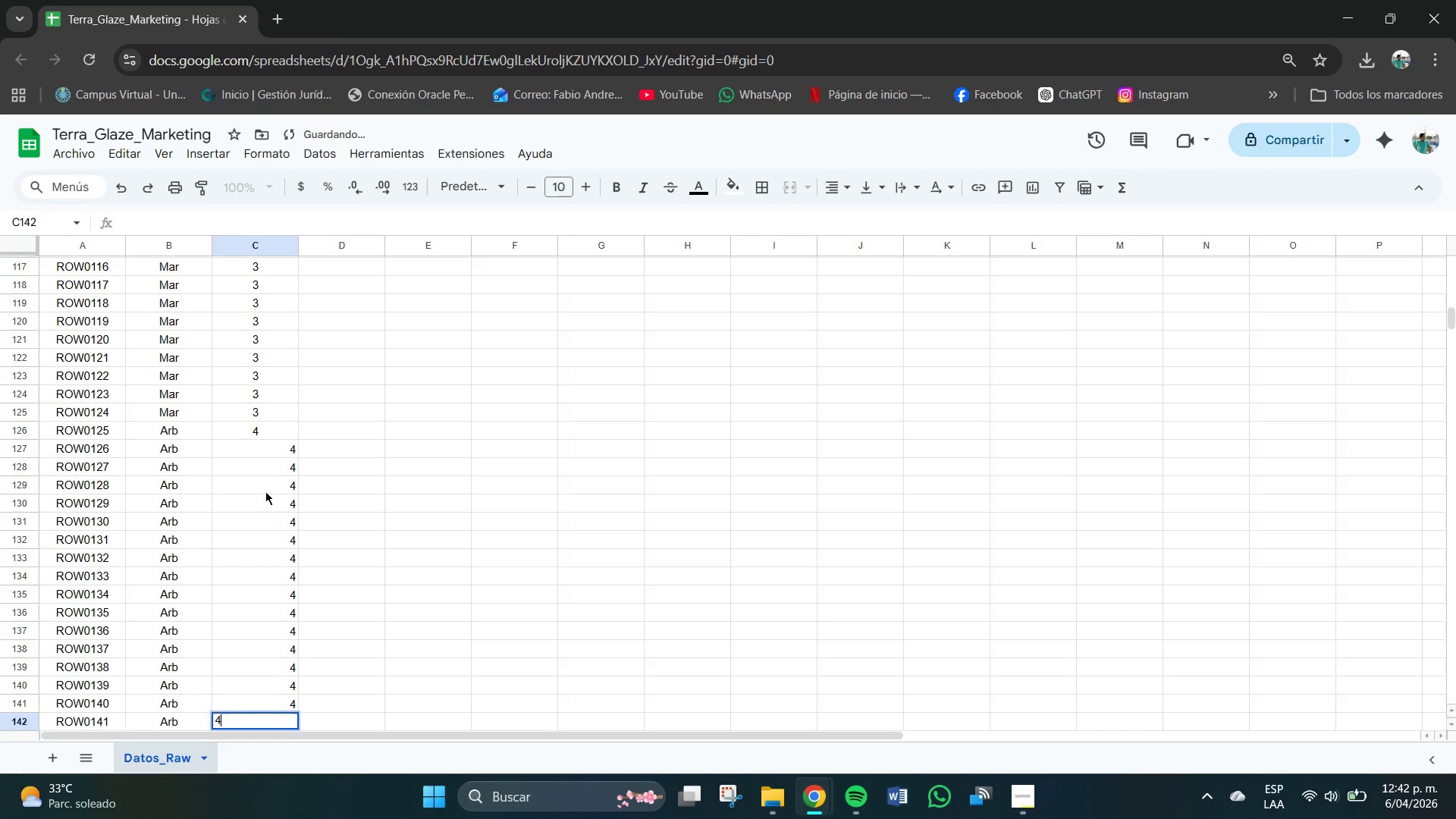 
key(Numpad4)
 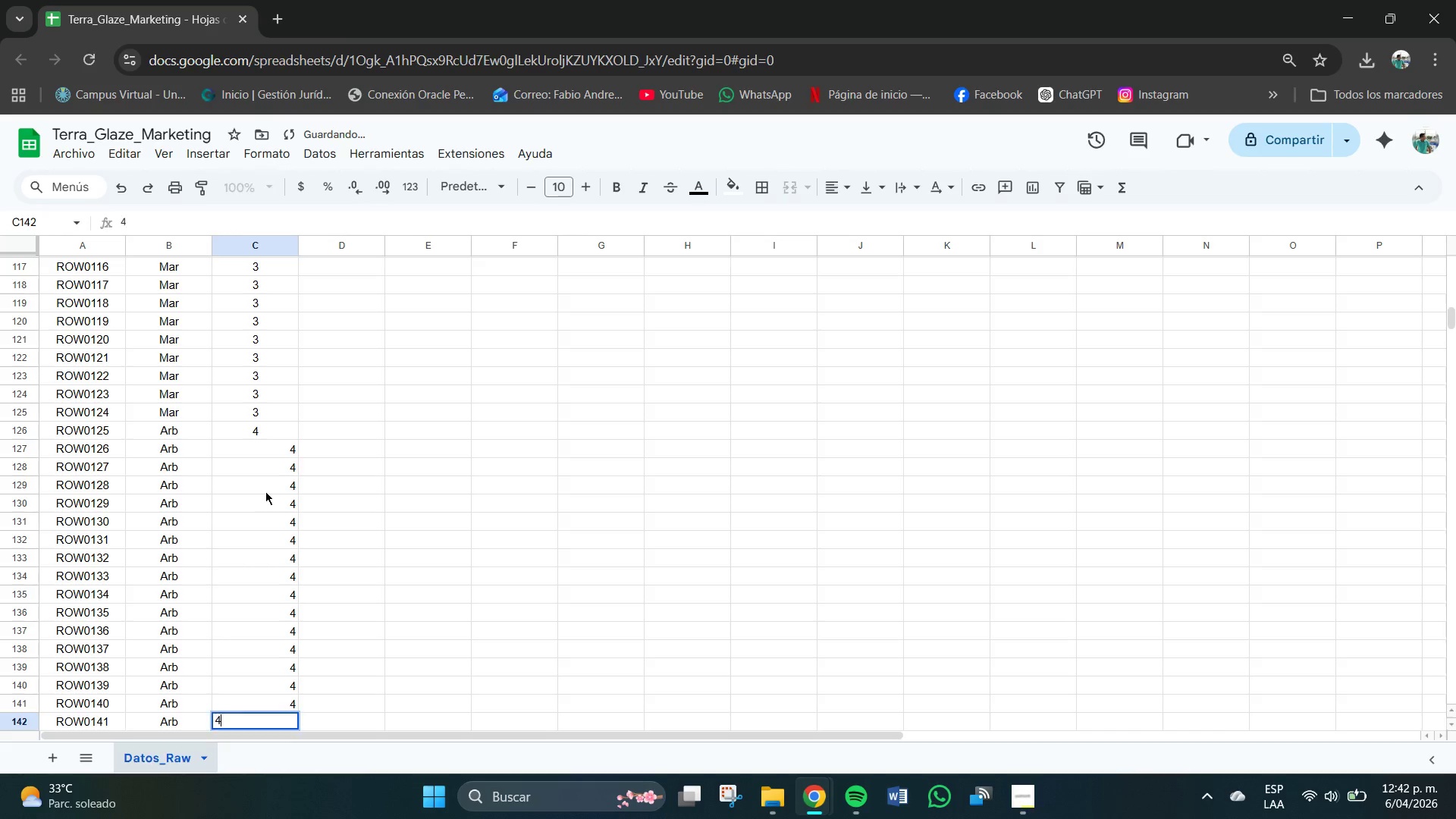 
key(NumpadEnter)
 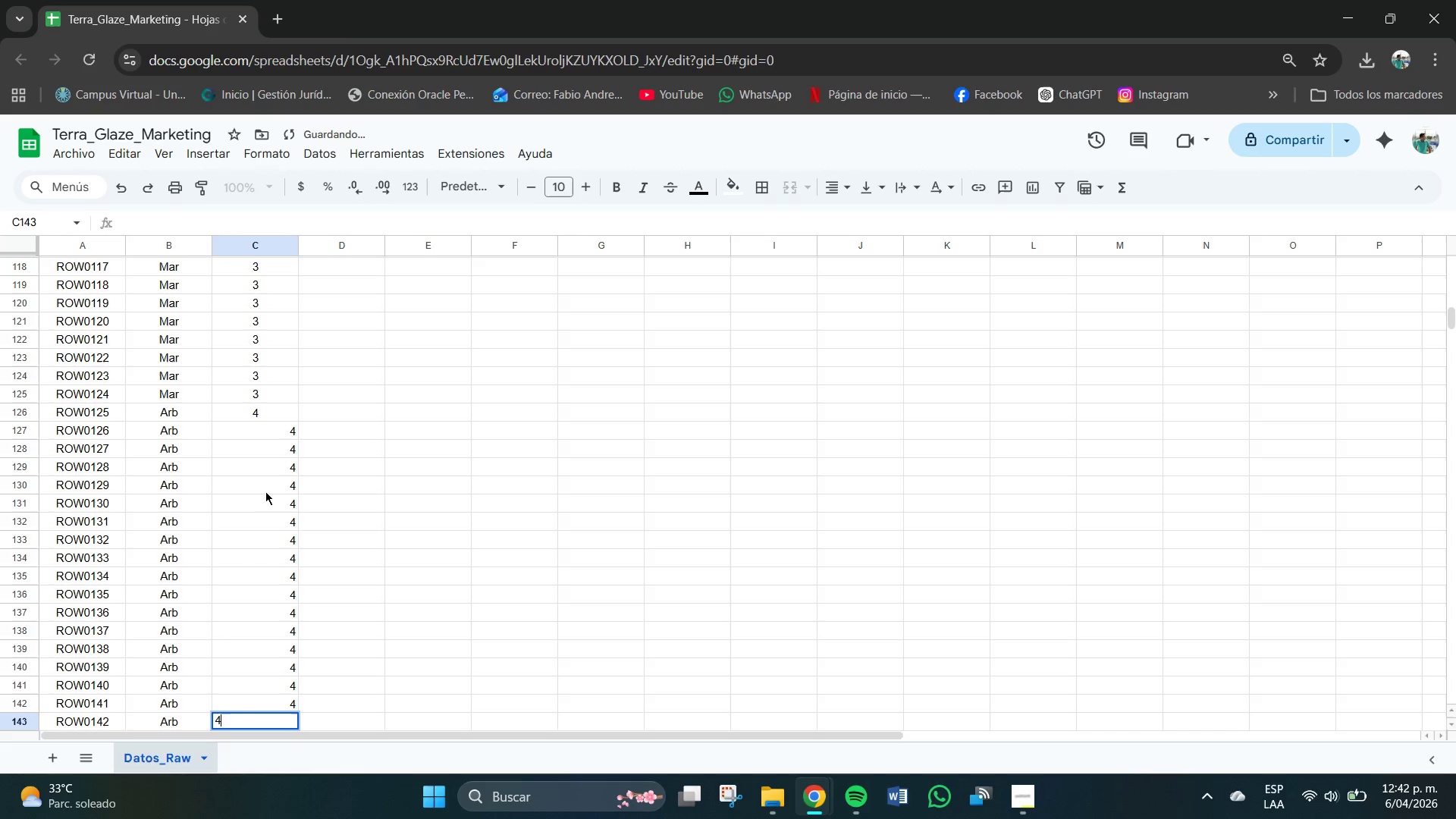 
key(Numpad4)
 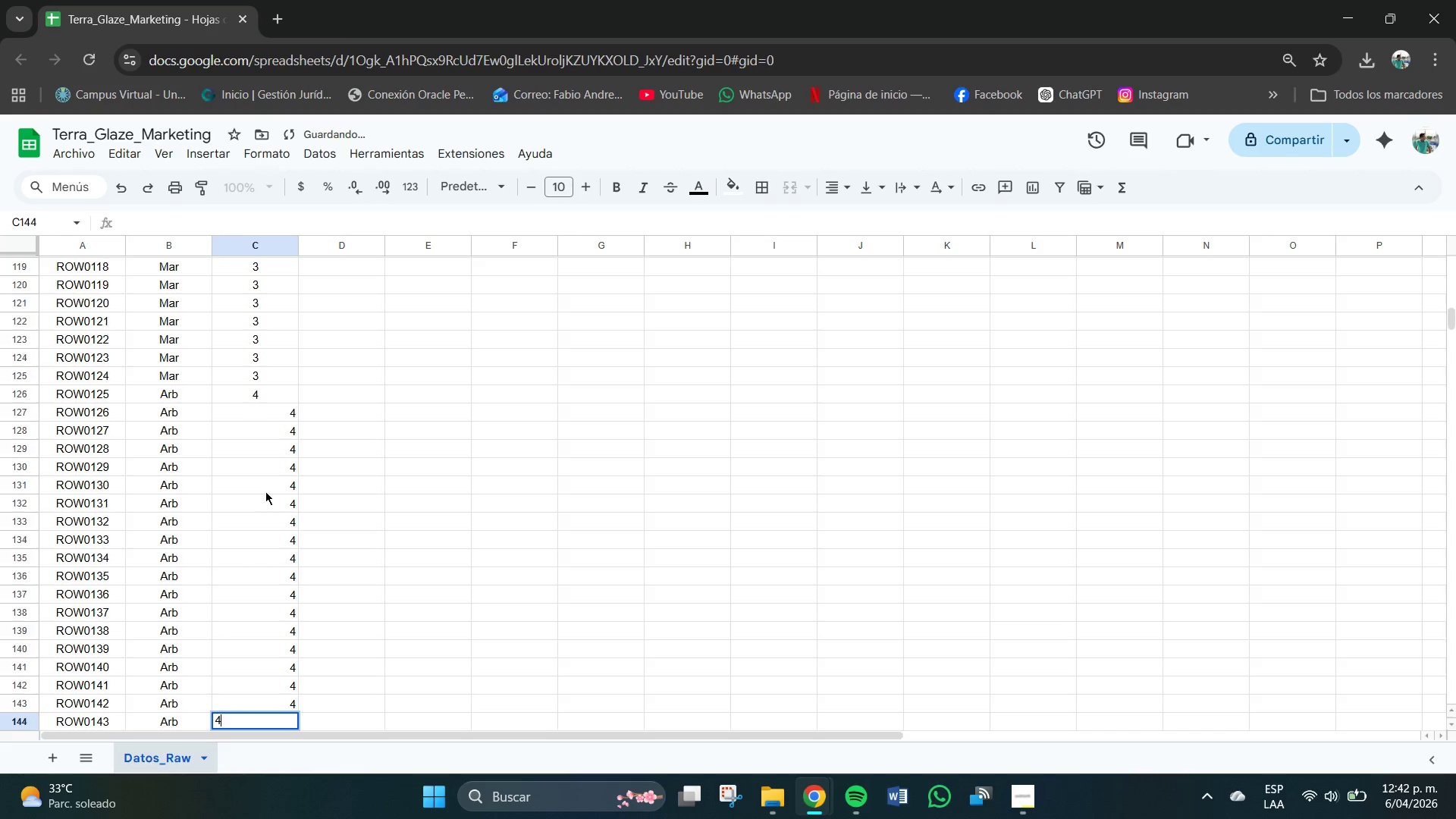 
key(NumpadEnter)
 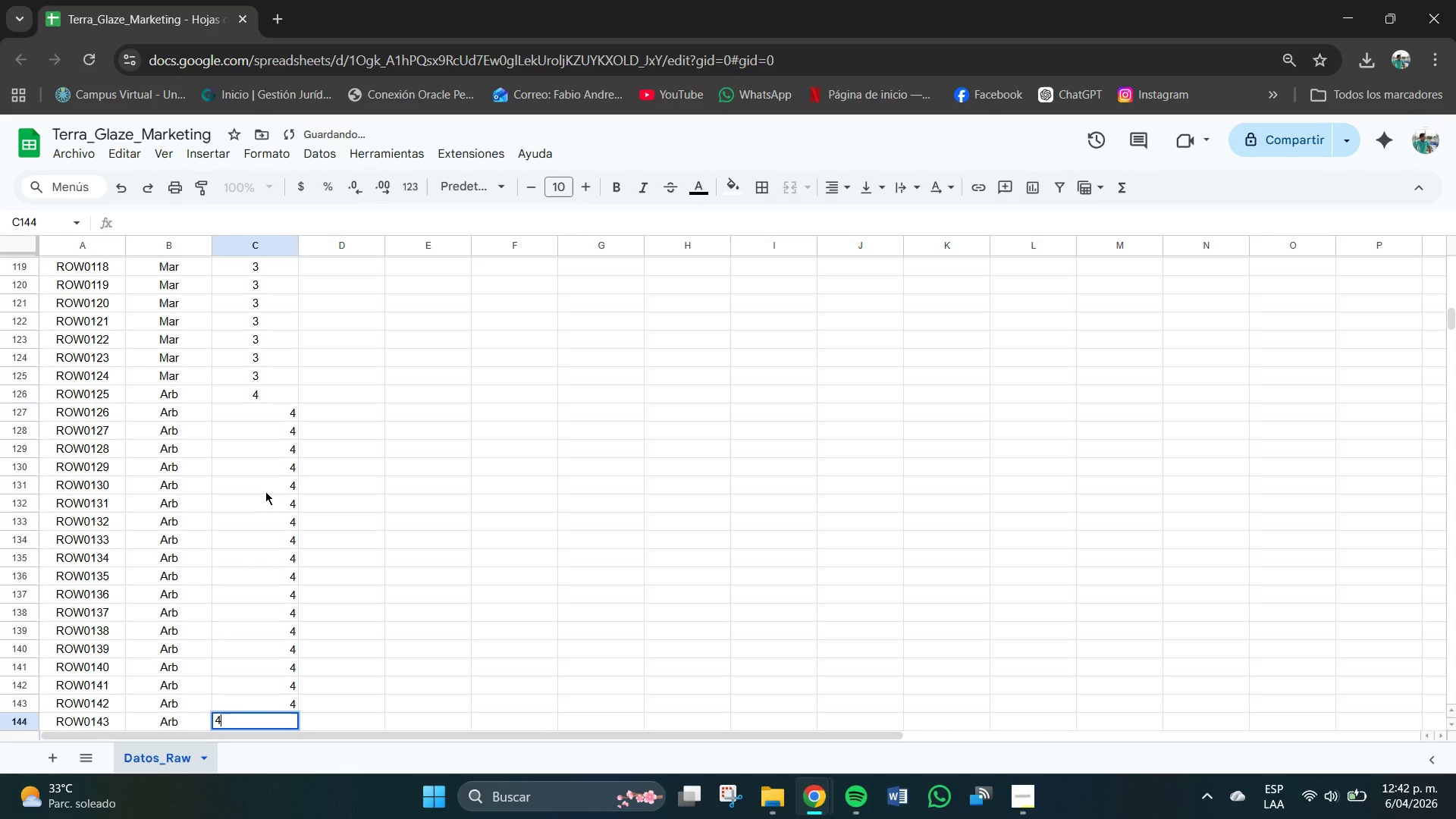 
key(Numpad4)
 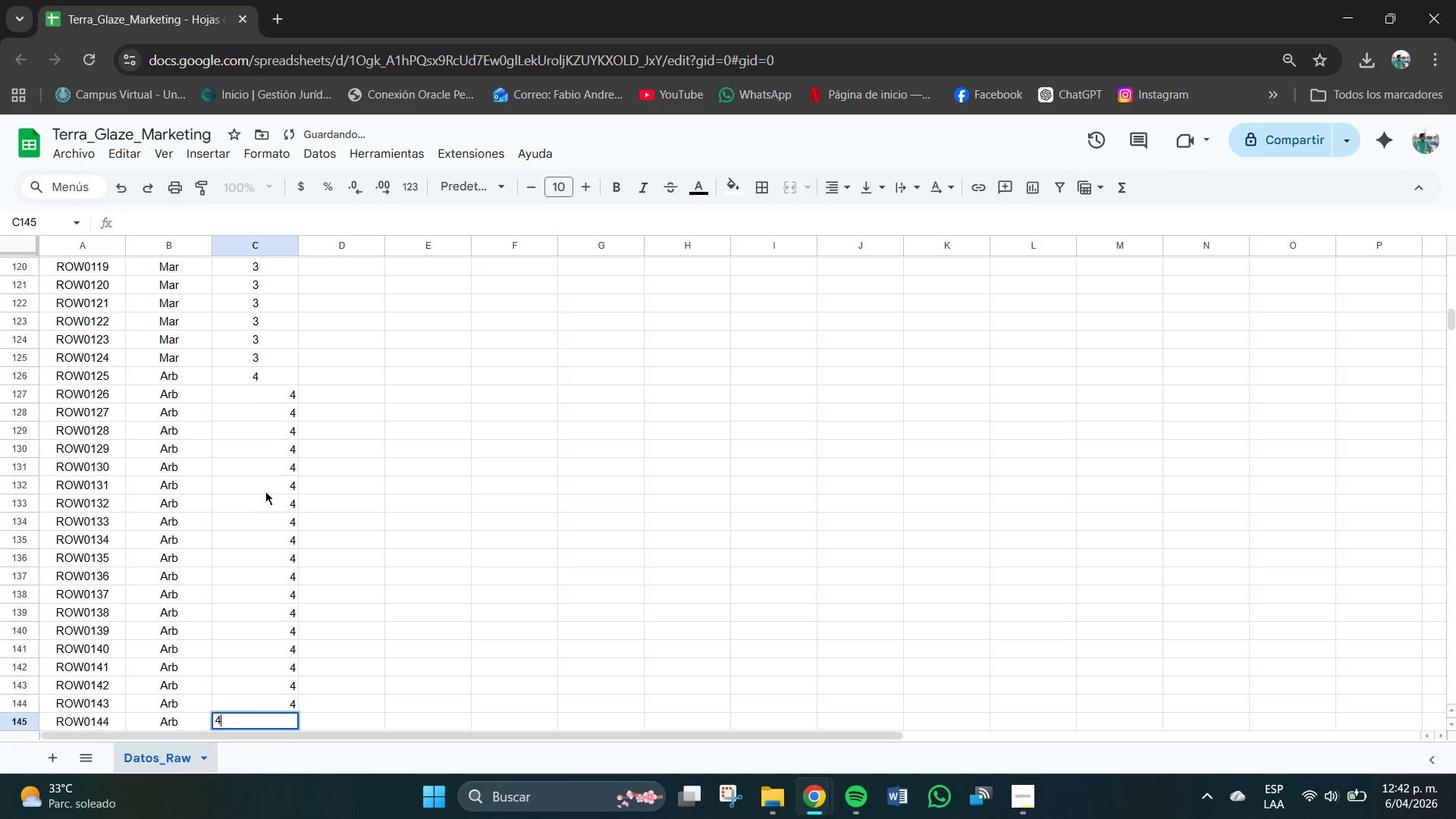 
key(NumpadEnter)
 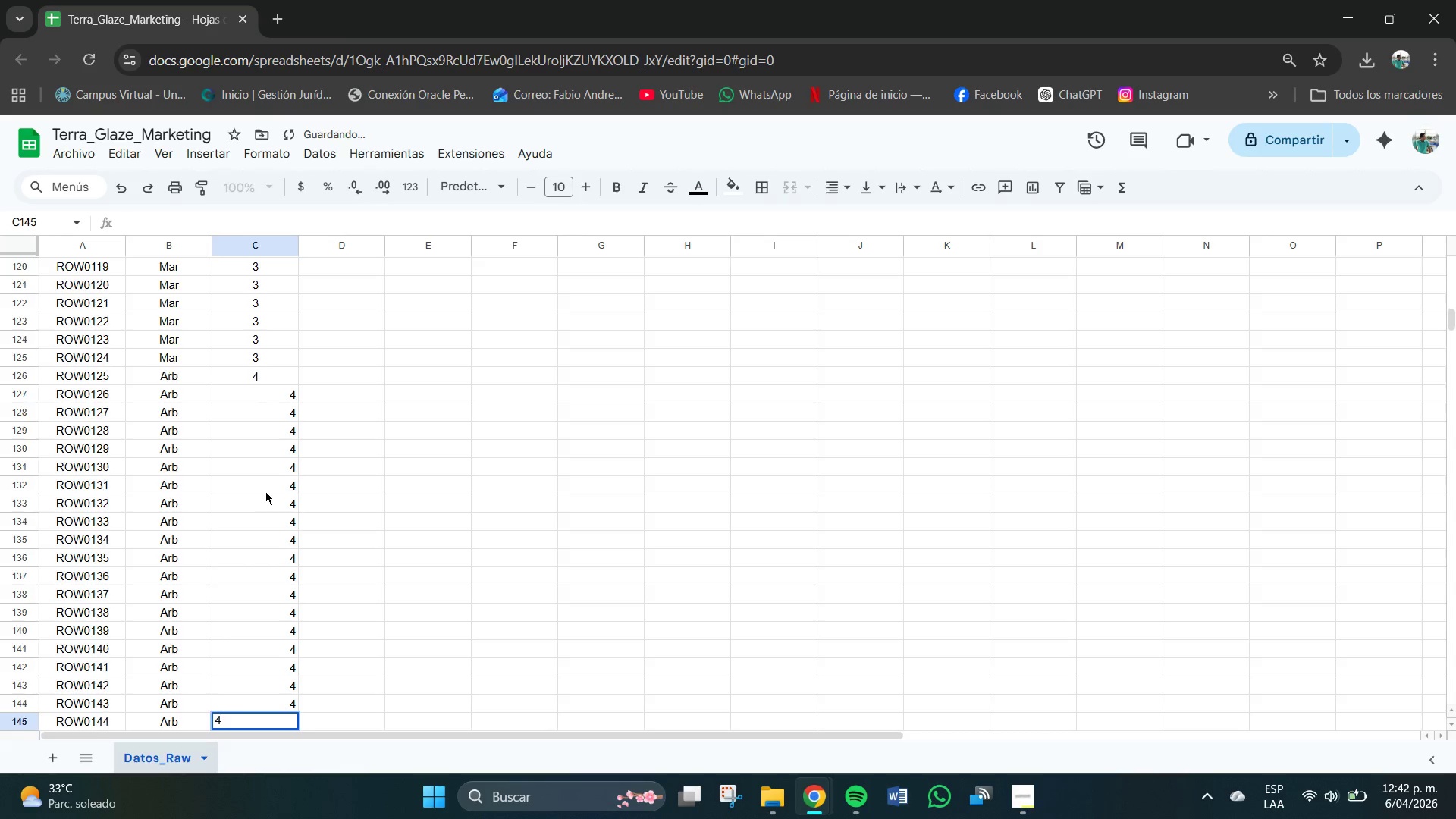 
key(Numpad4)
 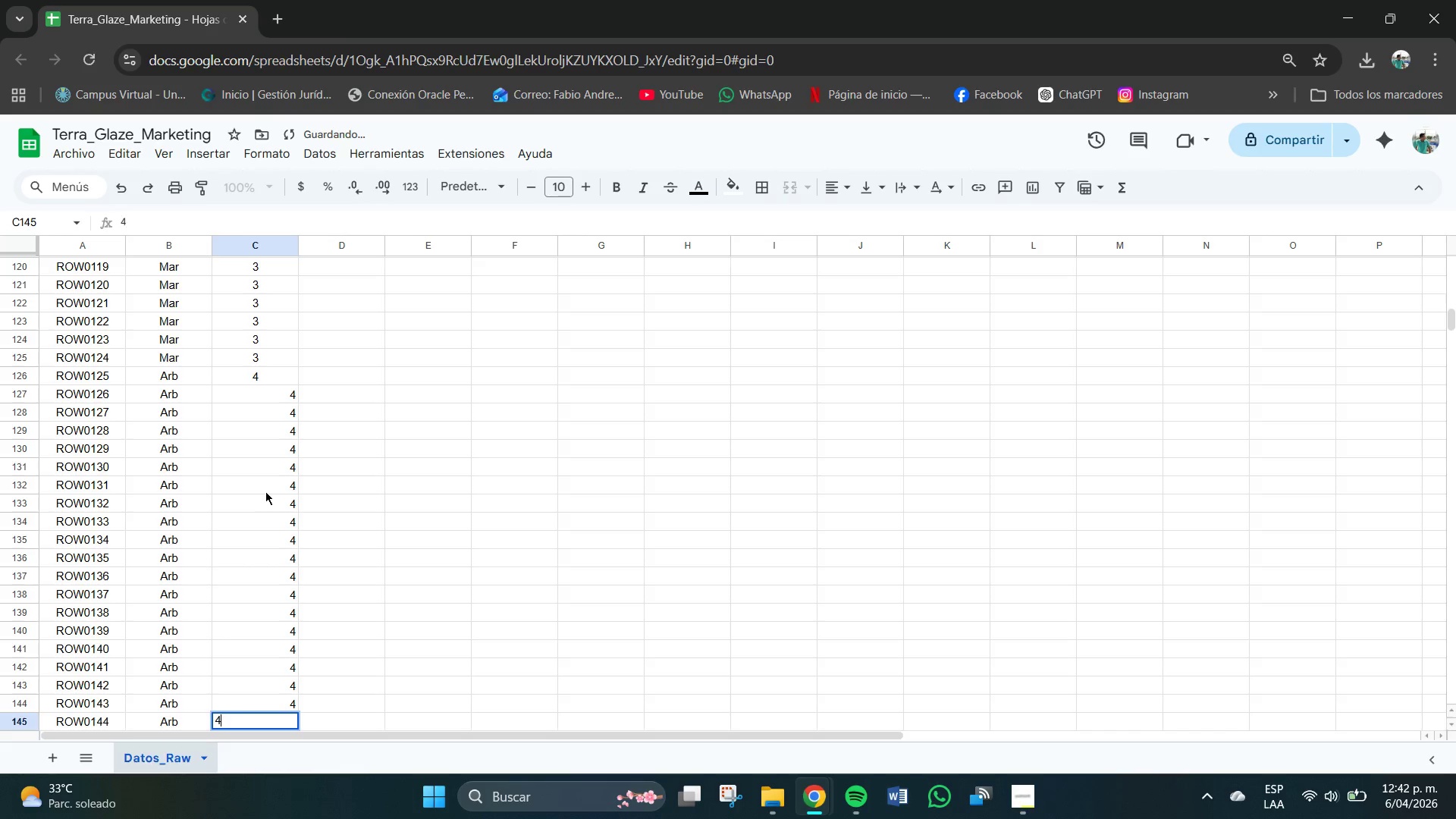 
key(NumpadEnter)
 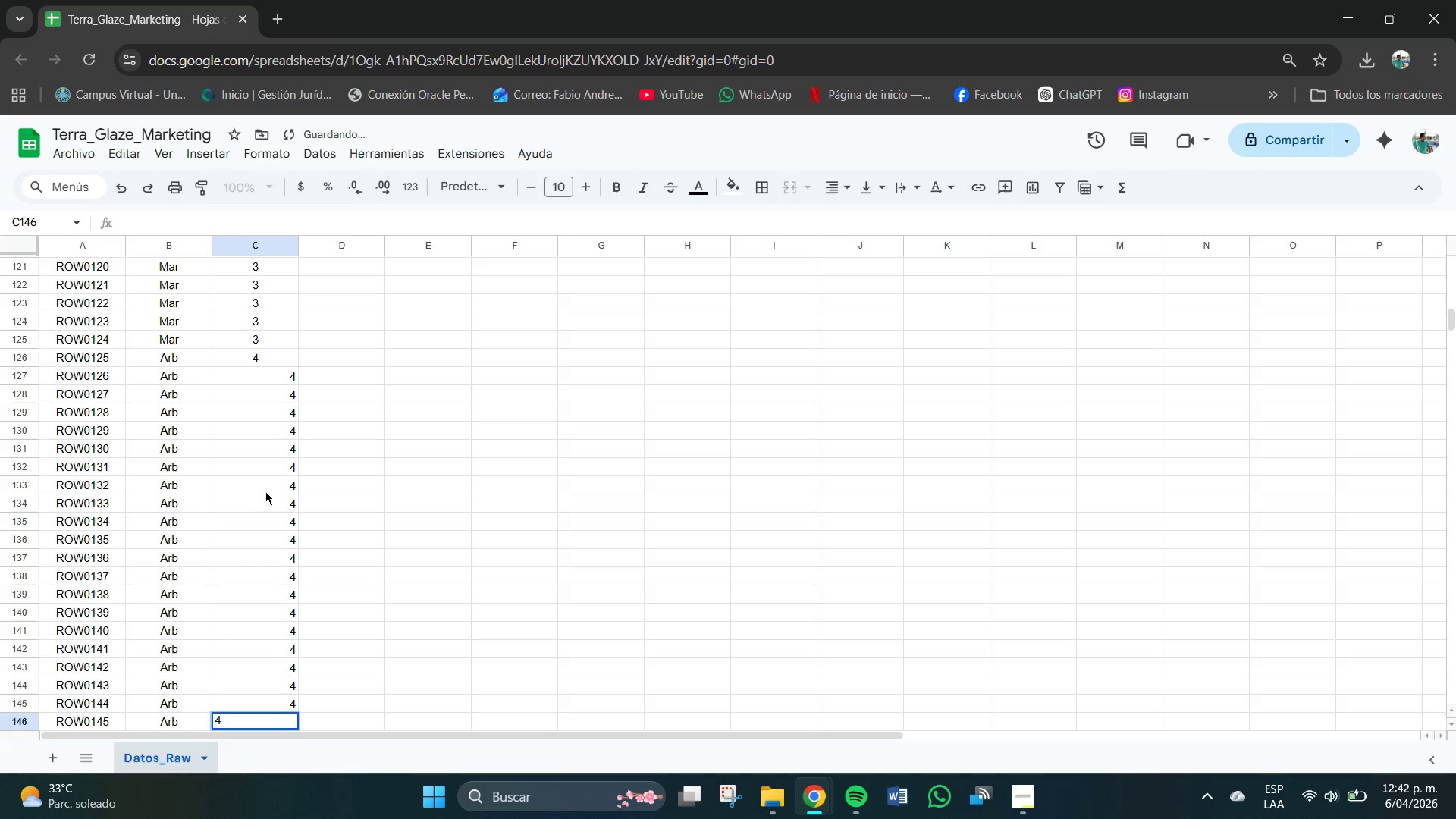 
key(Numpad4)
 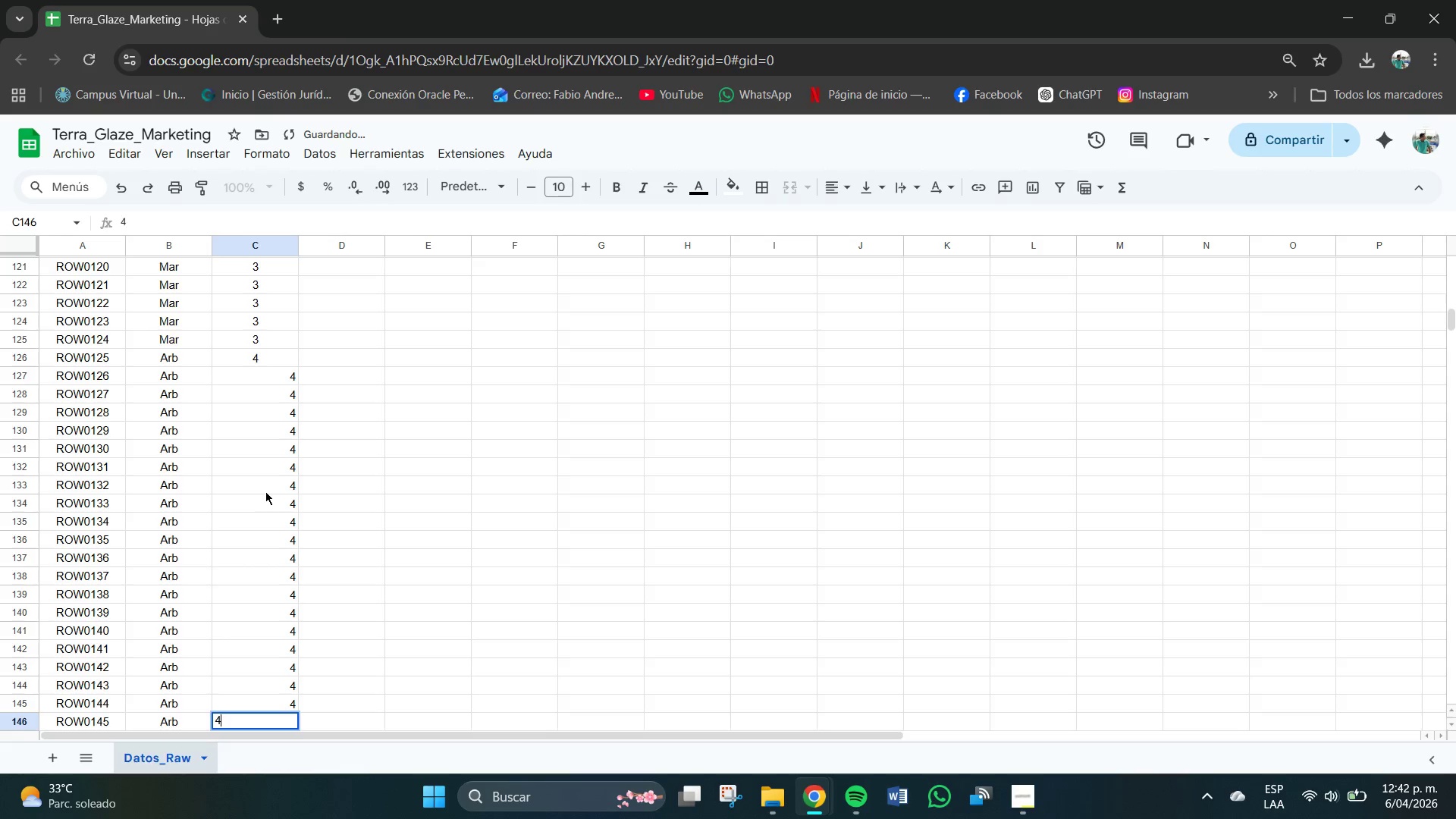 
key(NumpadEnter)
 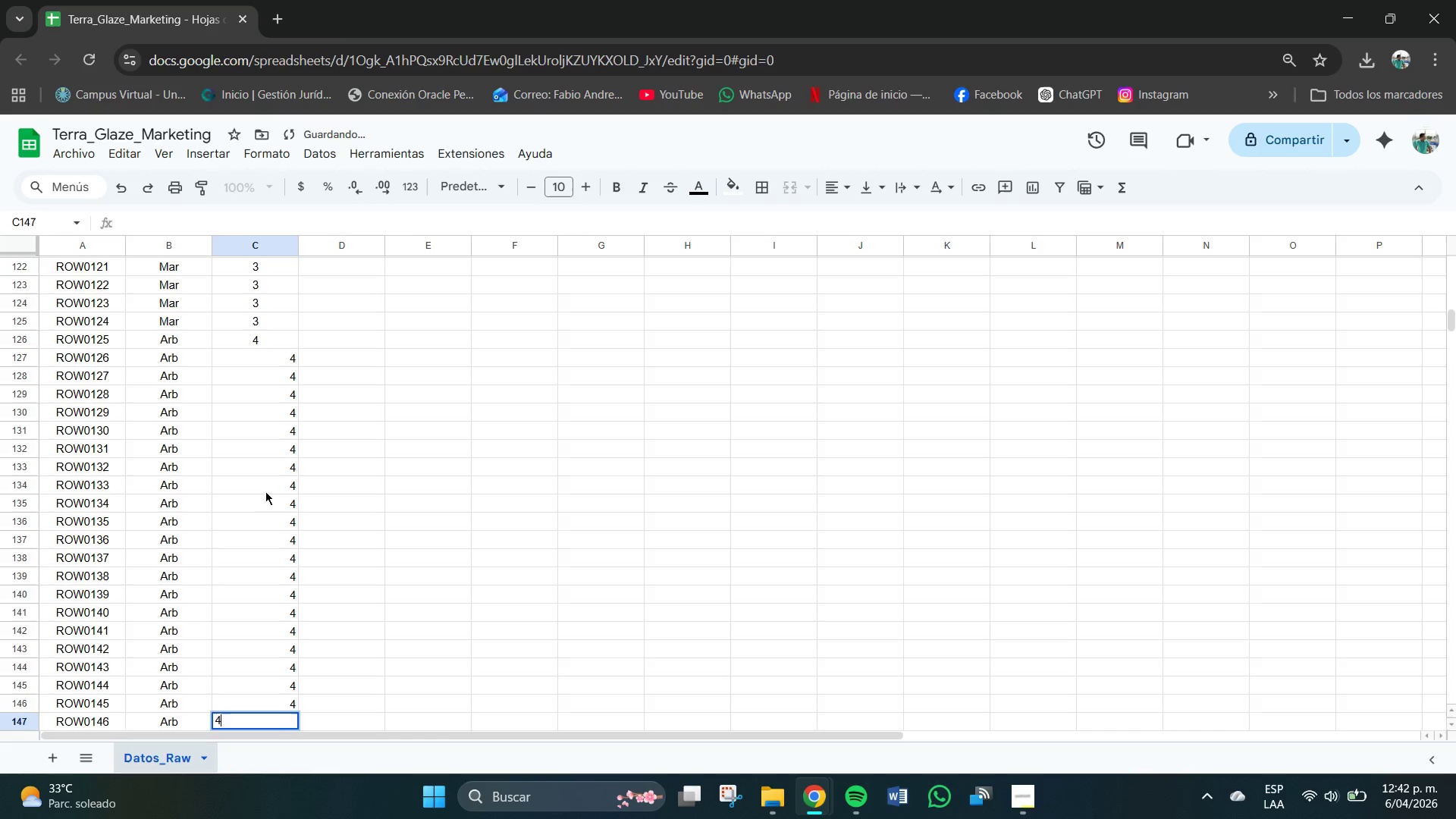 
key(Numpad4)
 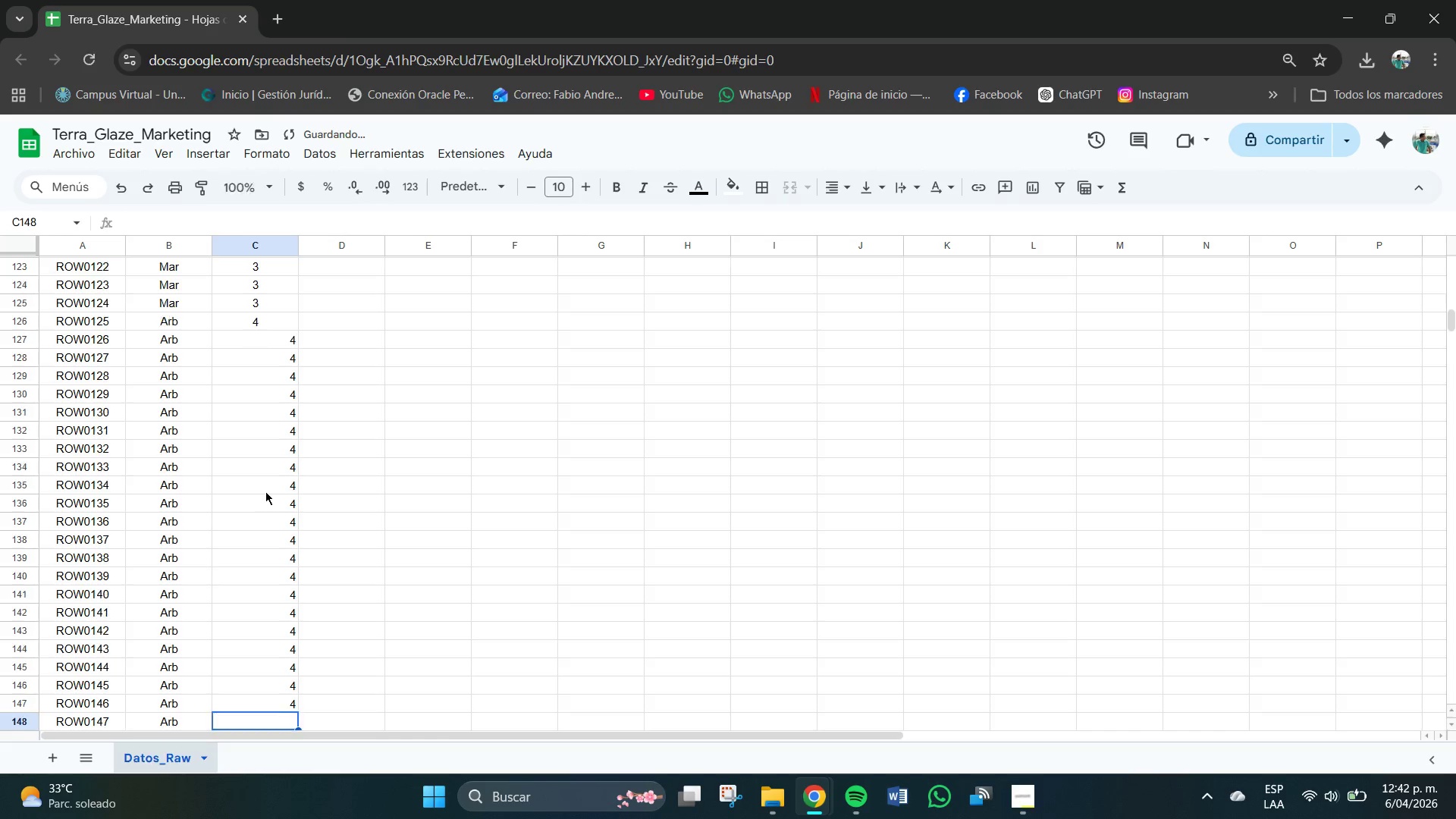 
key(NumpadEnter)
 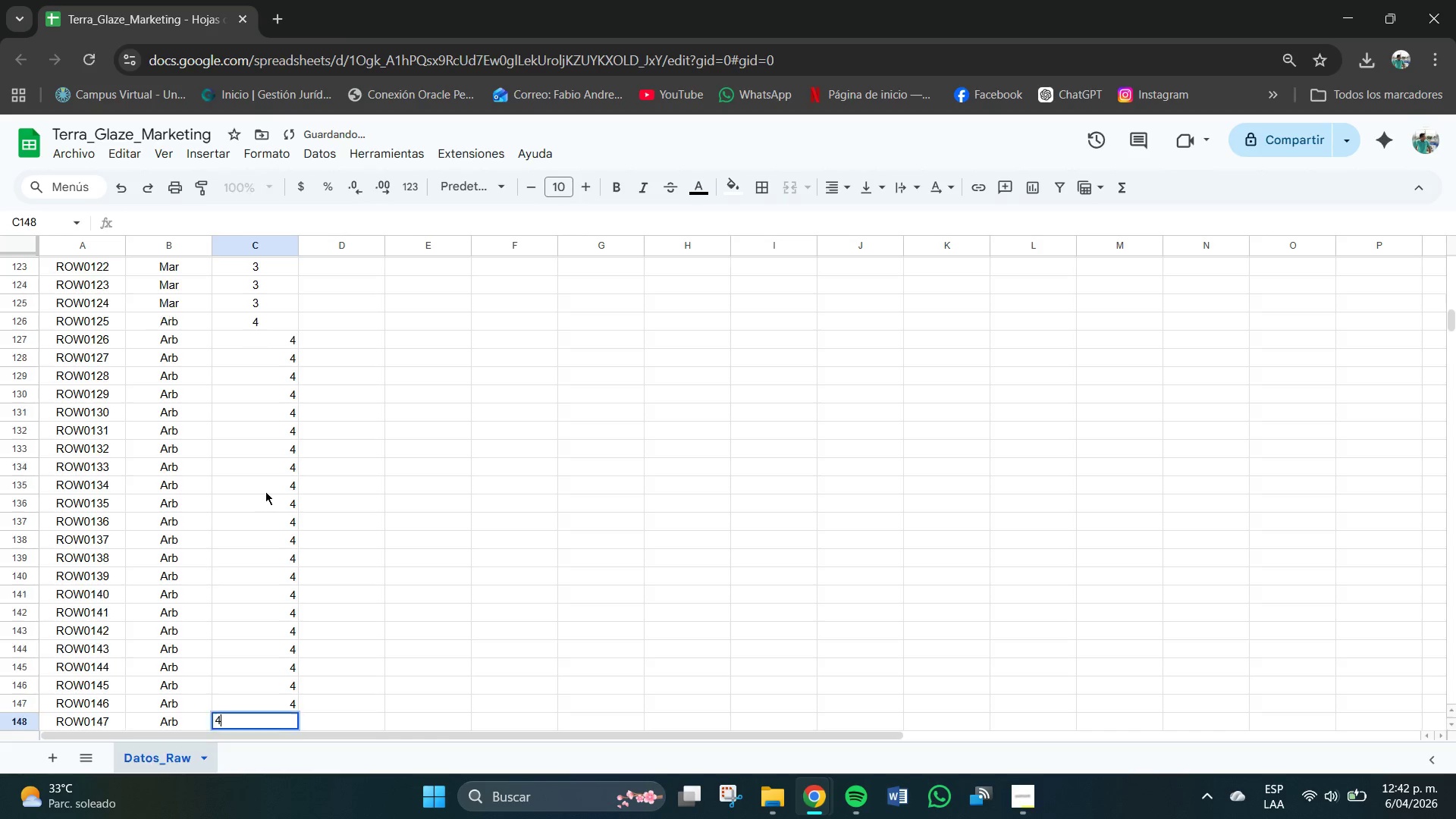 
key(Numpad4)
 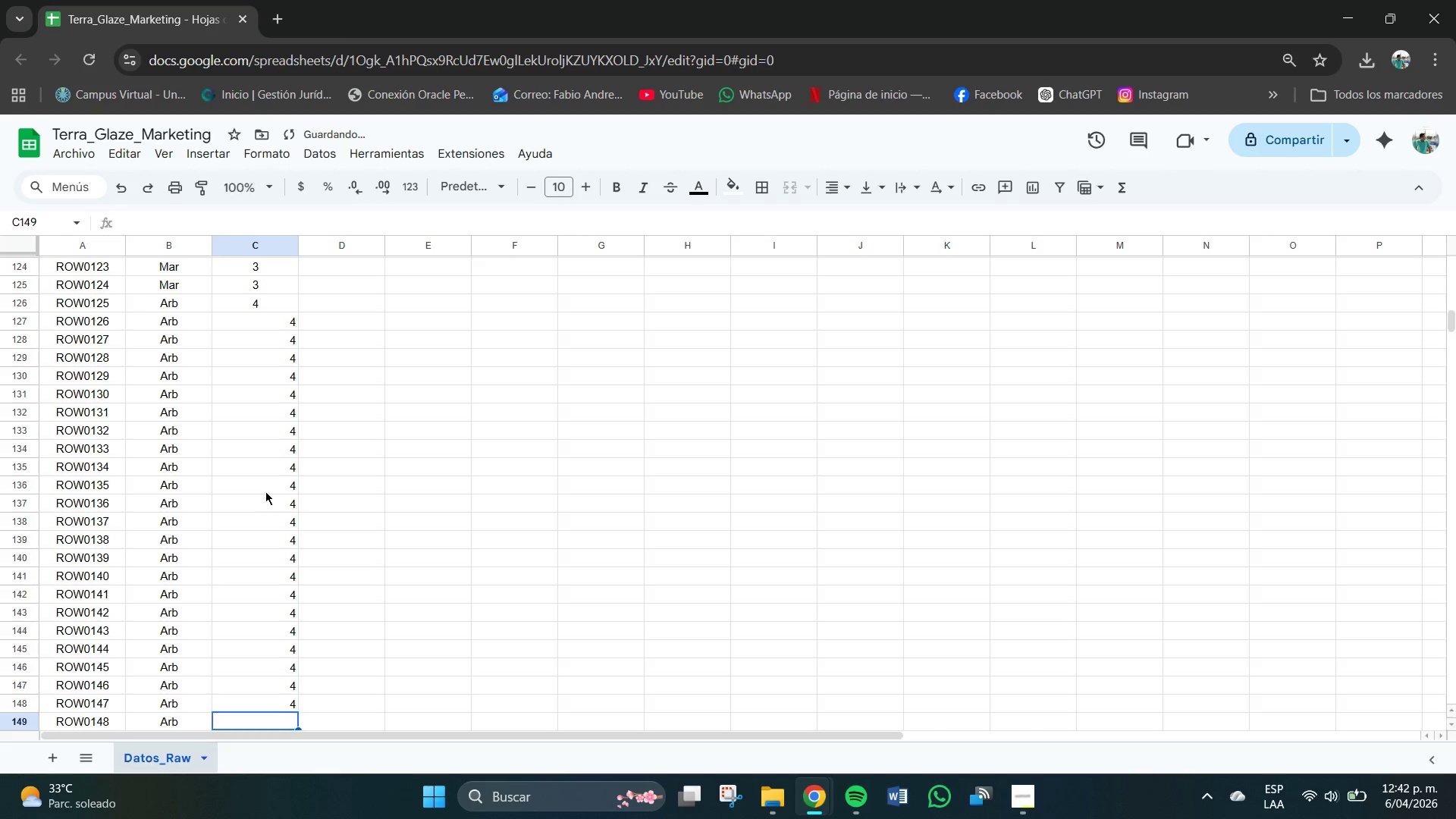 
key(NumpadEnter)
 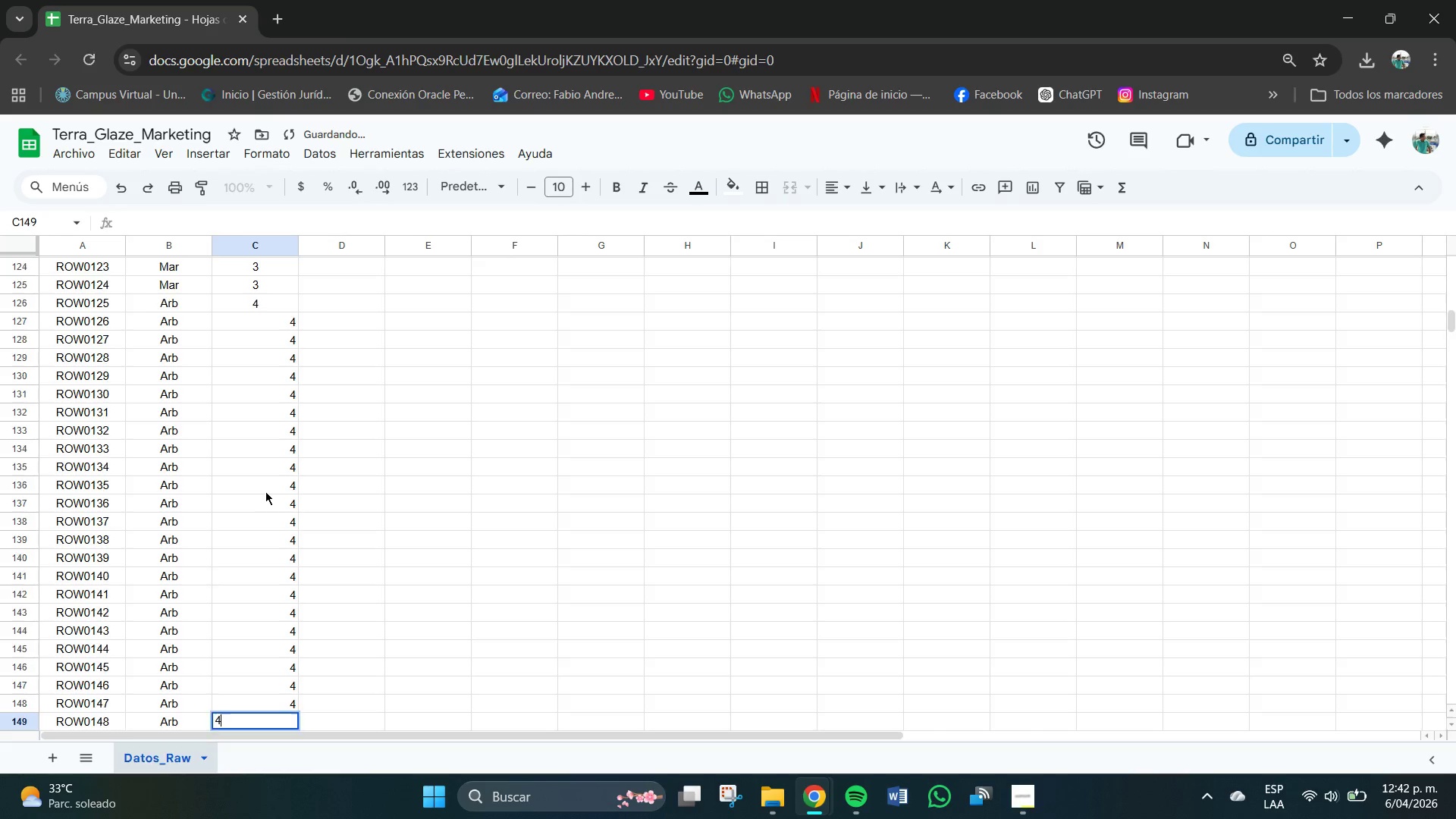 
key(Numpad4)
 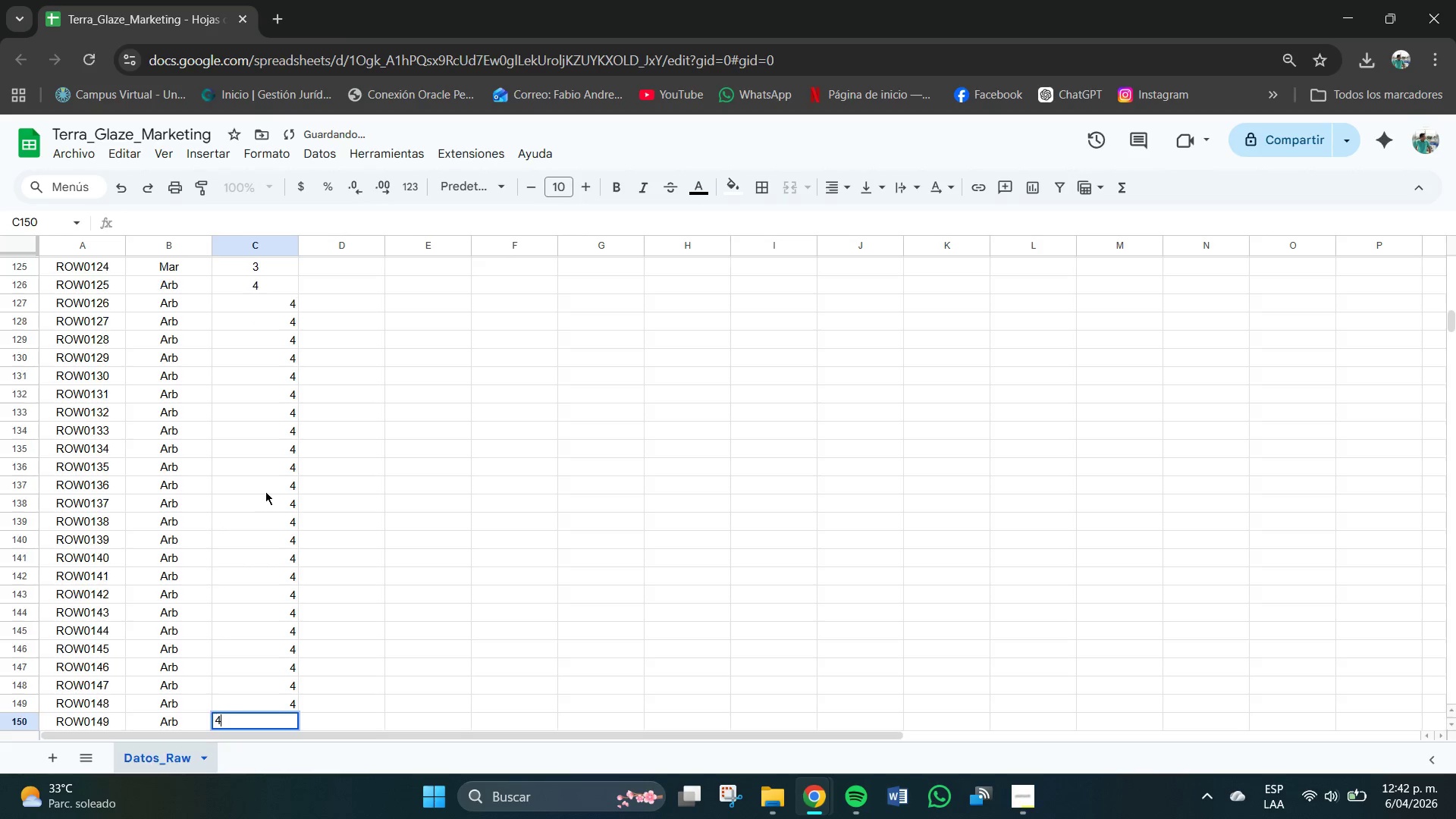 
key(NumpadEnter)
 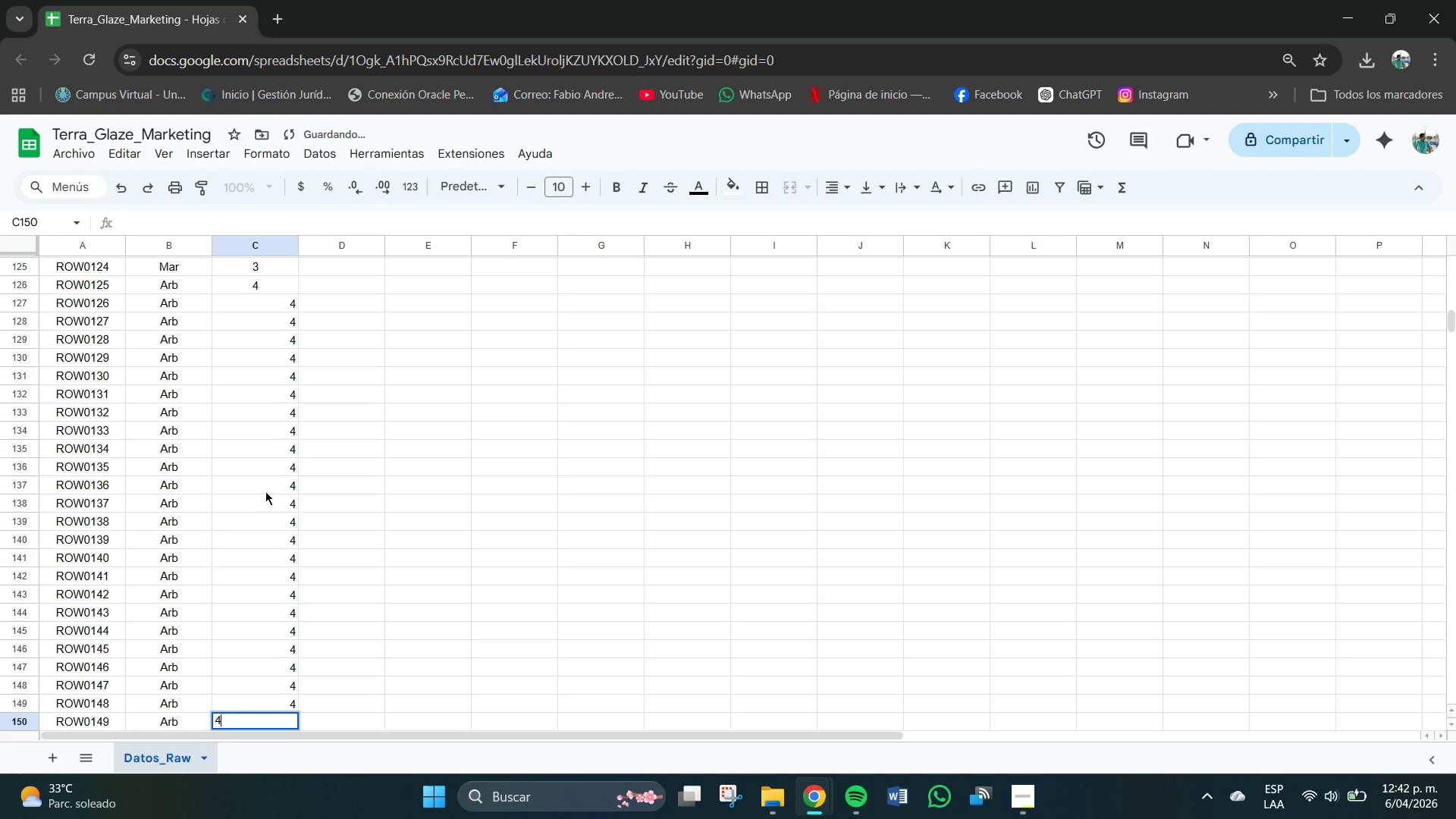 
key(Numpad4)
 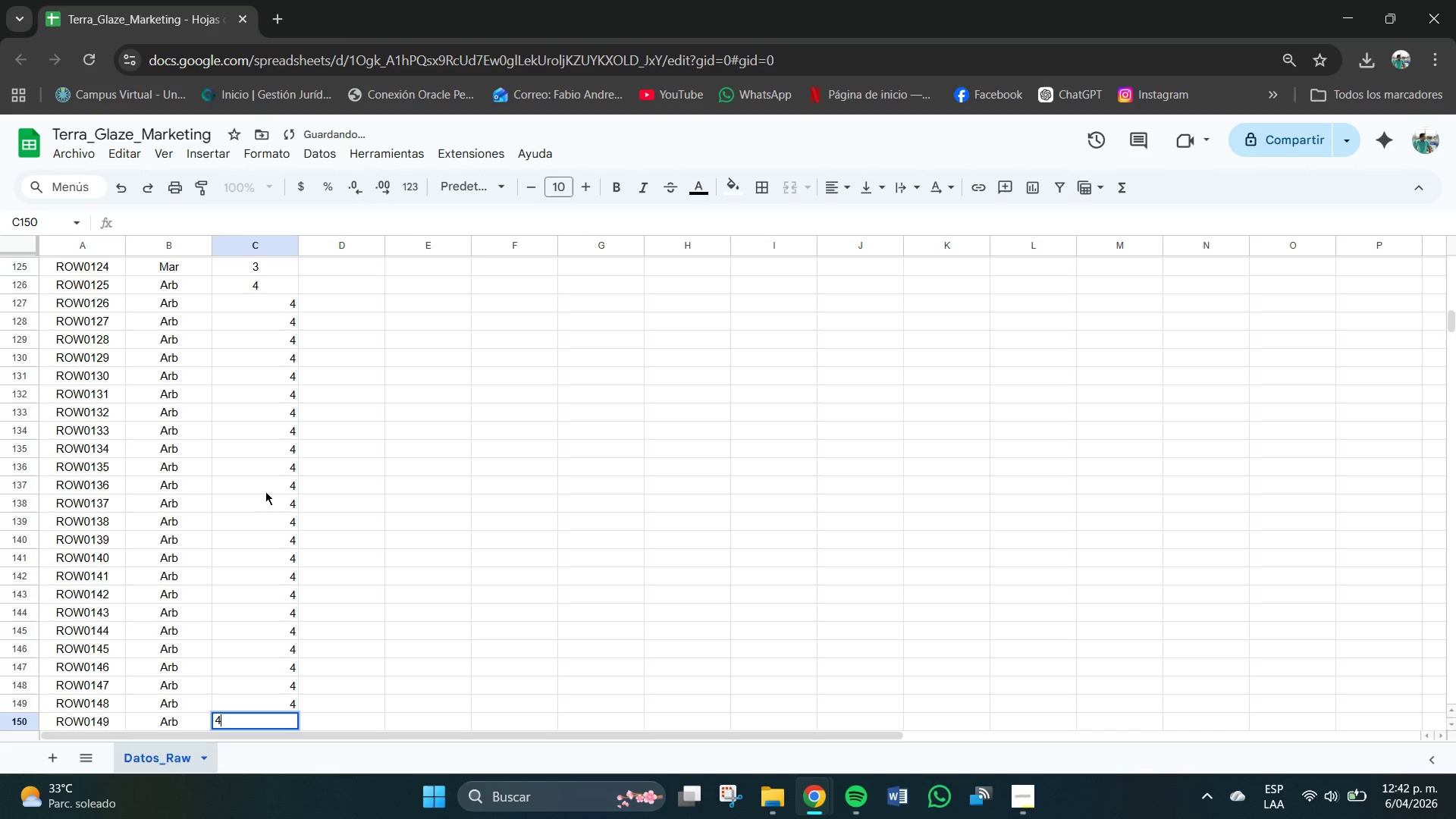 
key(NumpadEnter)
 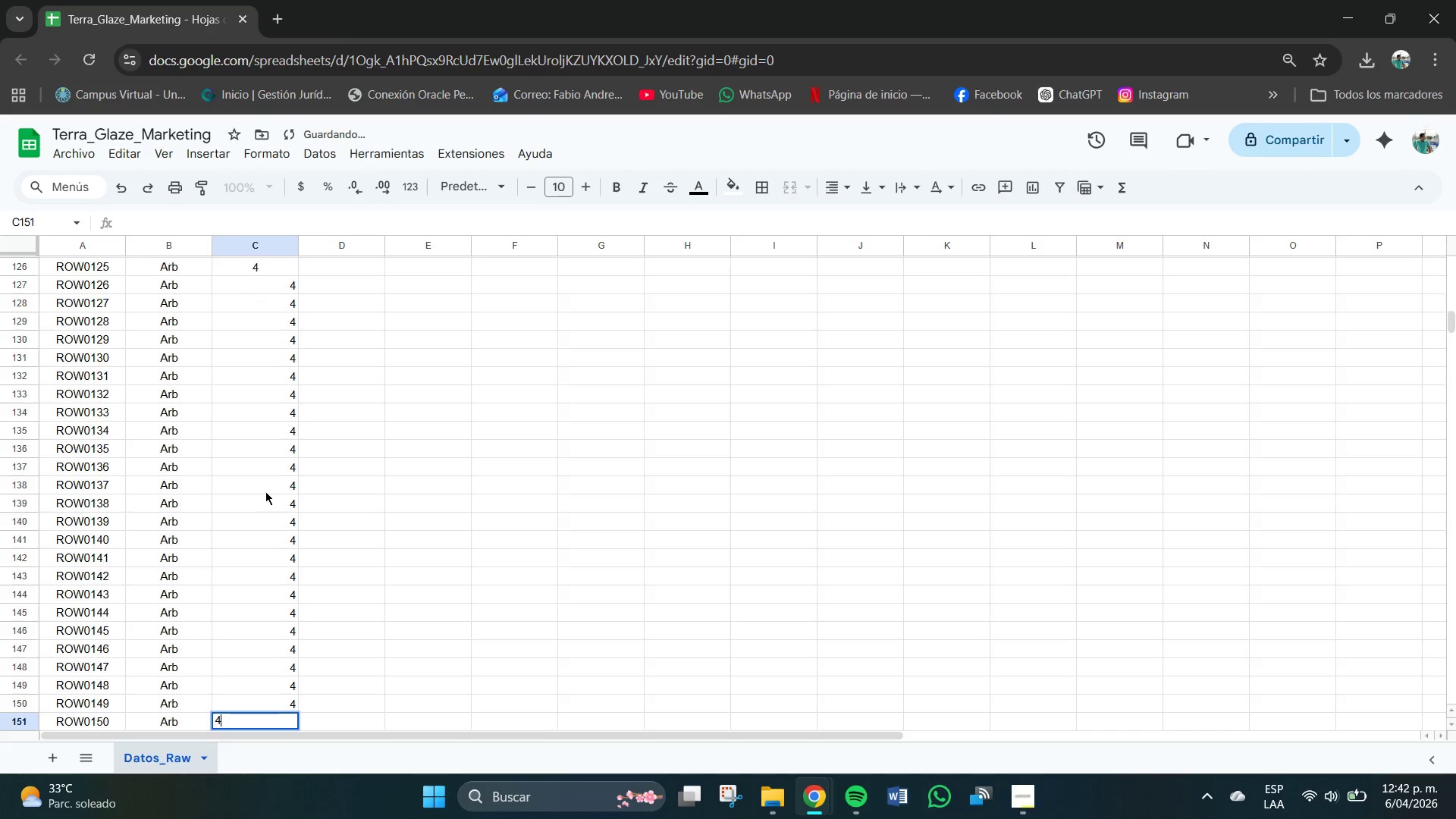 
key(Numpad4)
 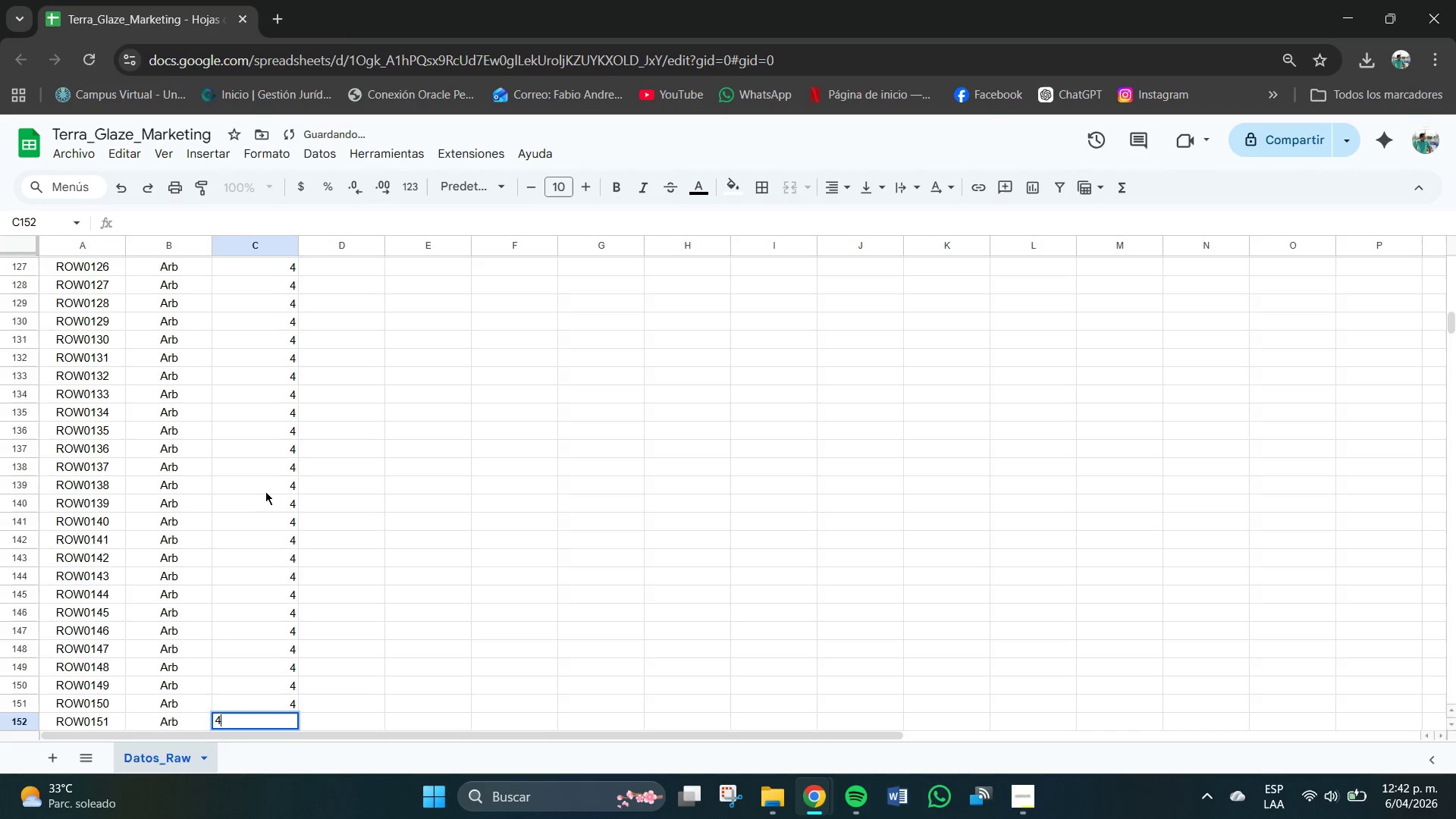 
key(NumpadEnter)
 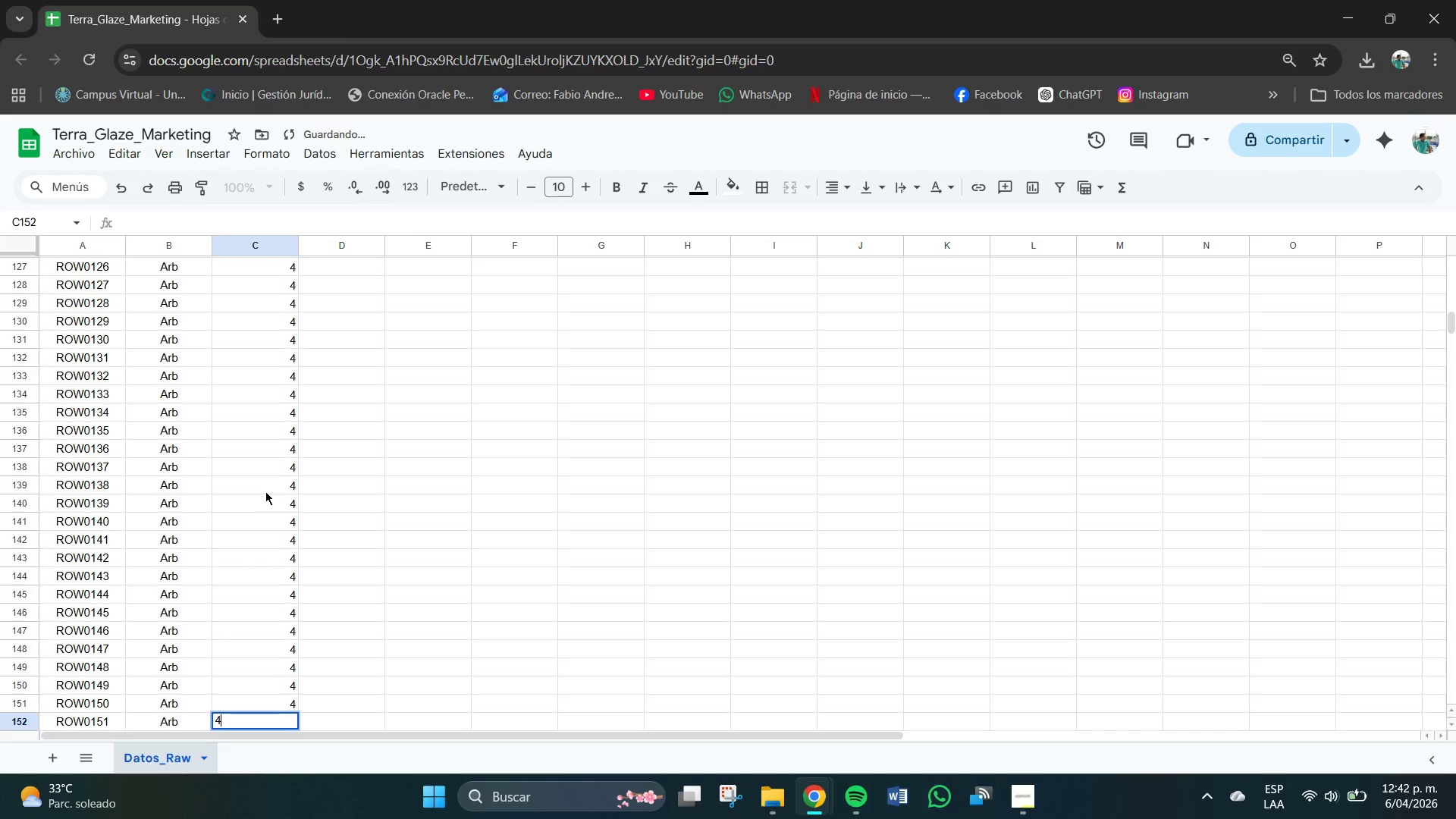 
key(Numpad4)
 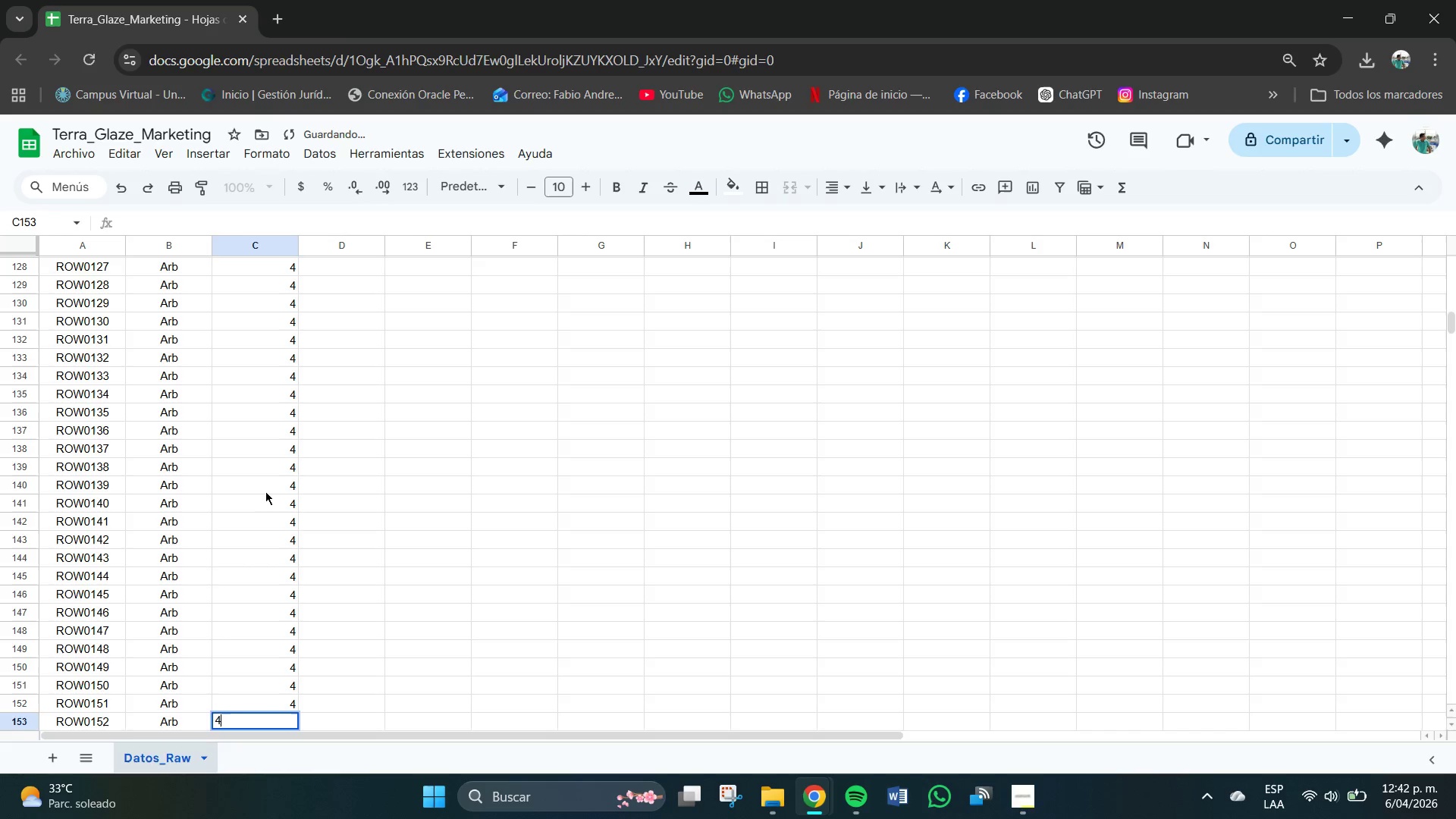 
key(NumpadEnter)
 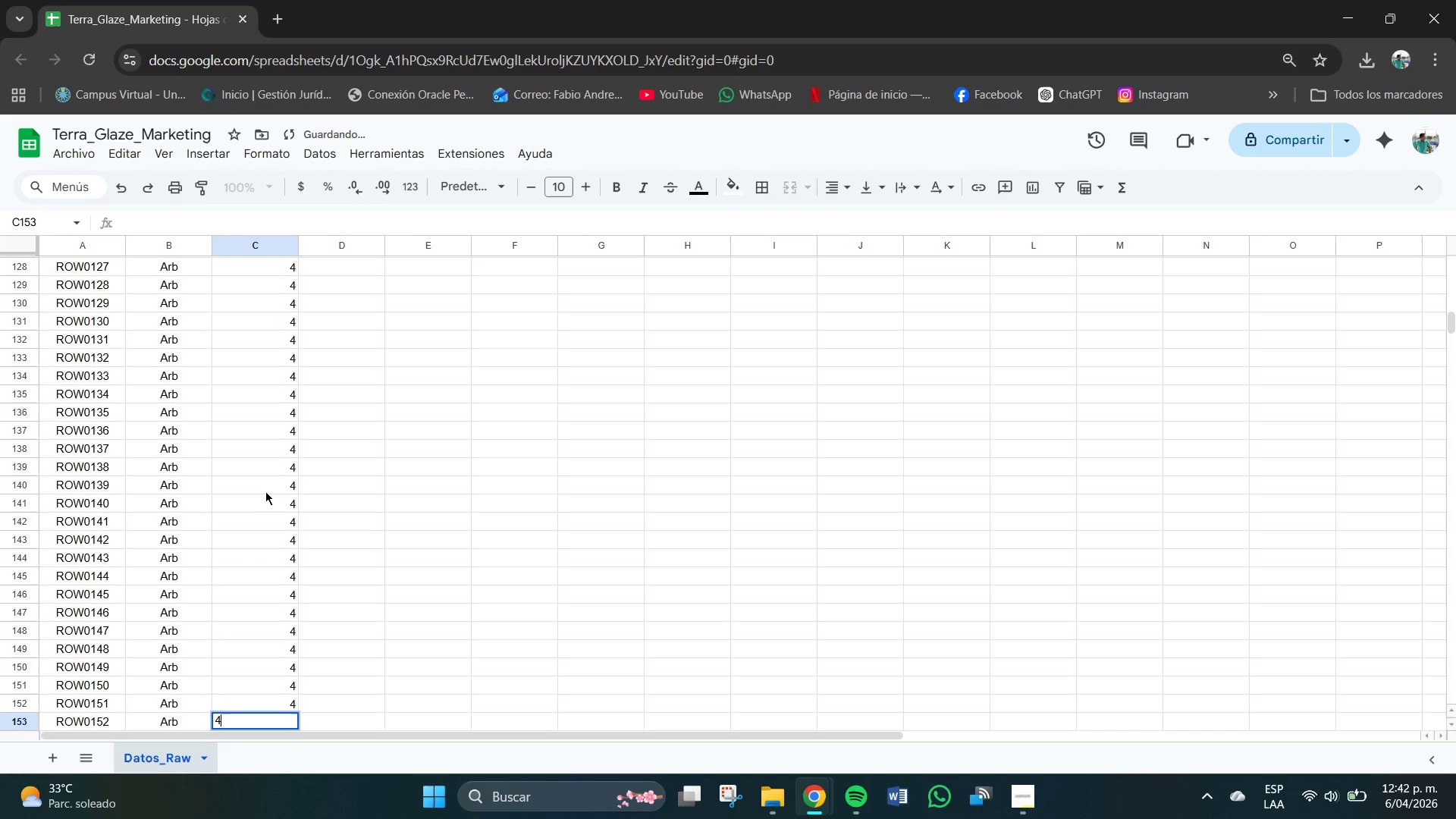 
key(Numpad4)
 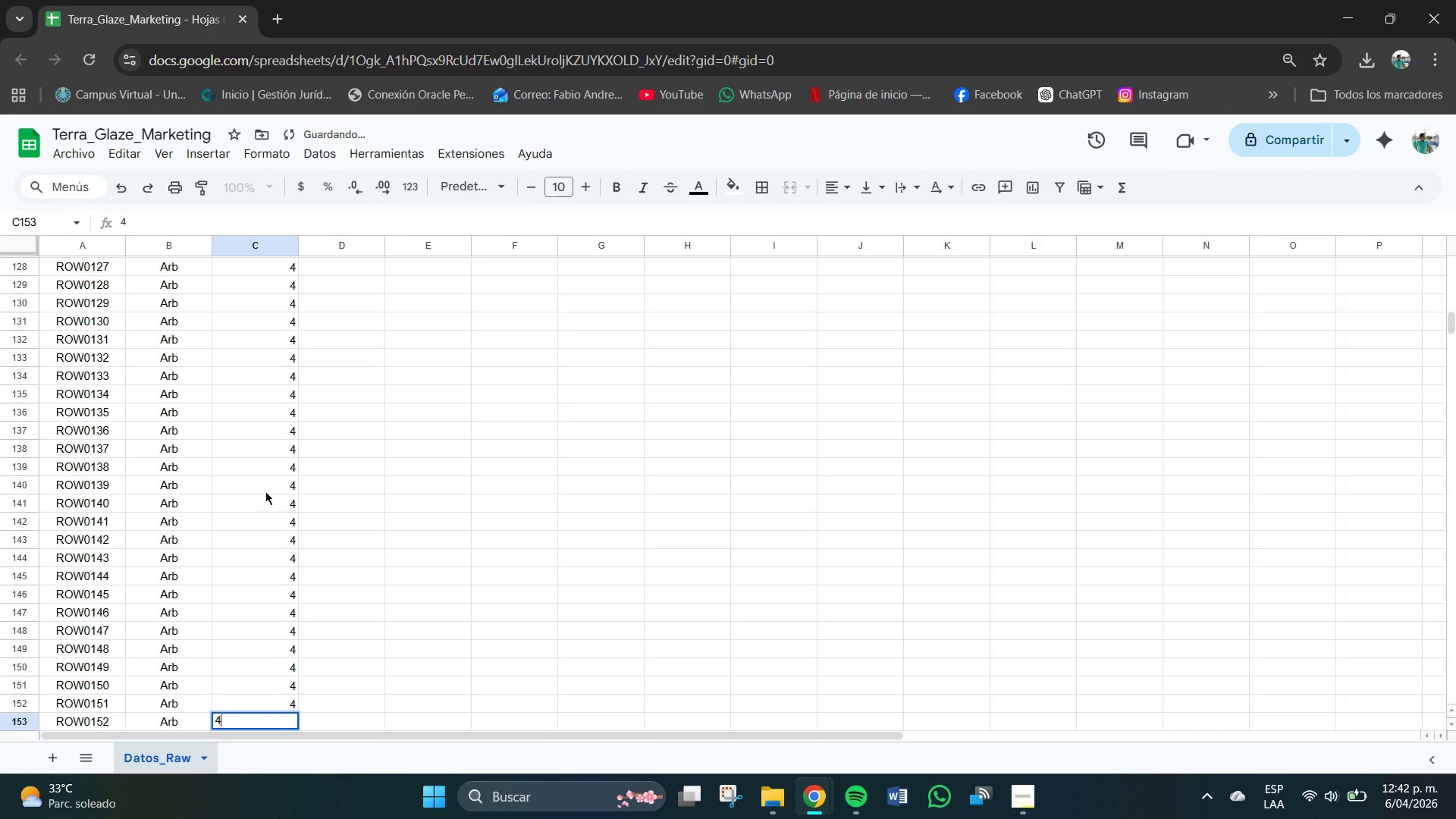 
key(NumpadEnter)
 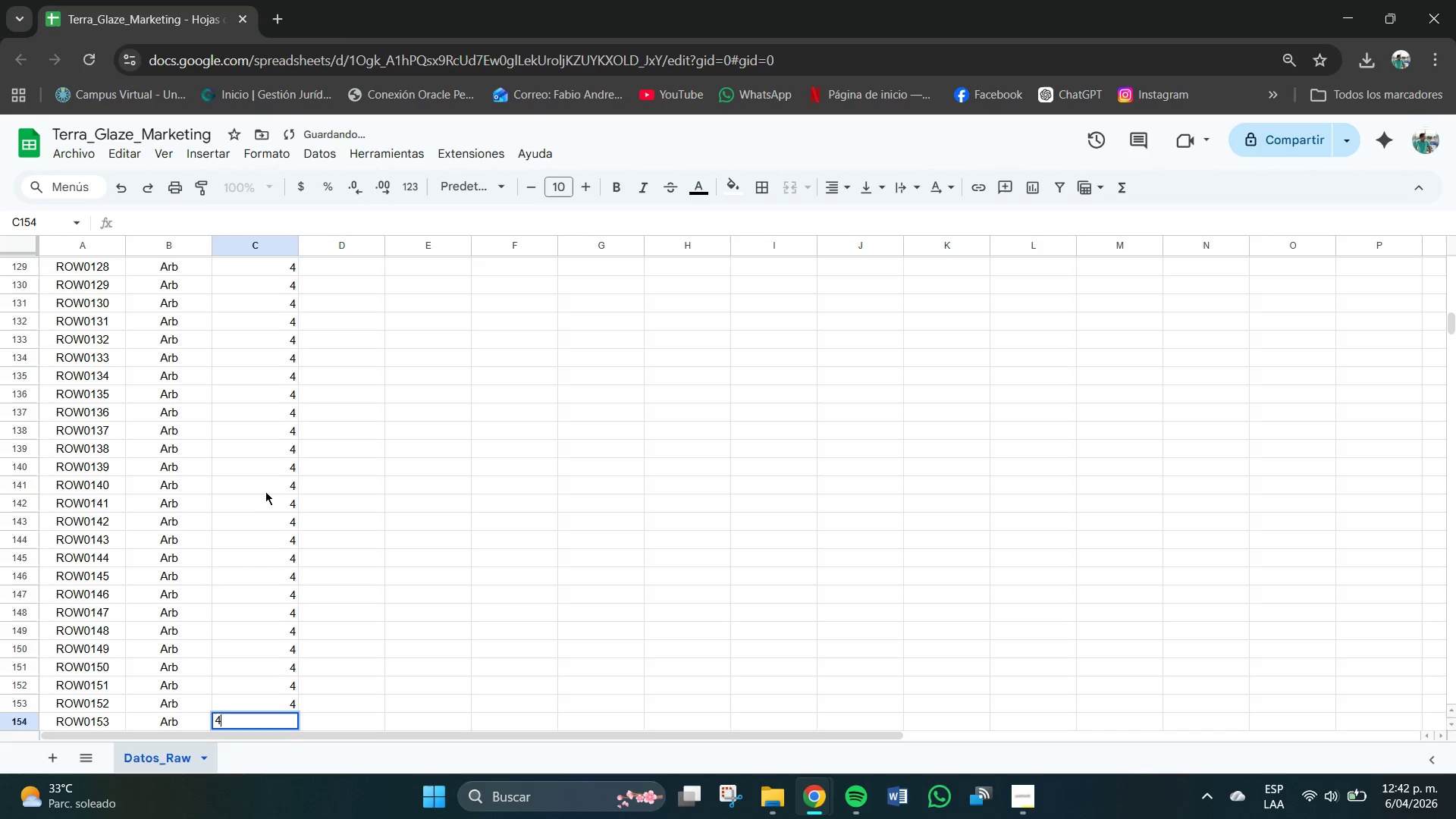 
key(Numpad4)
 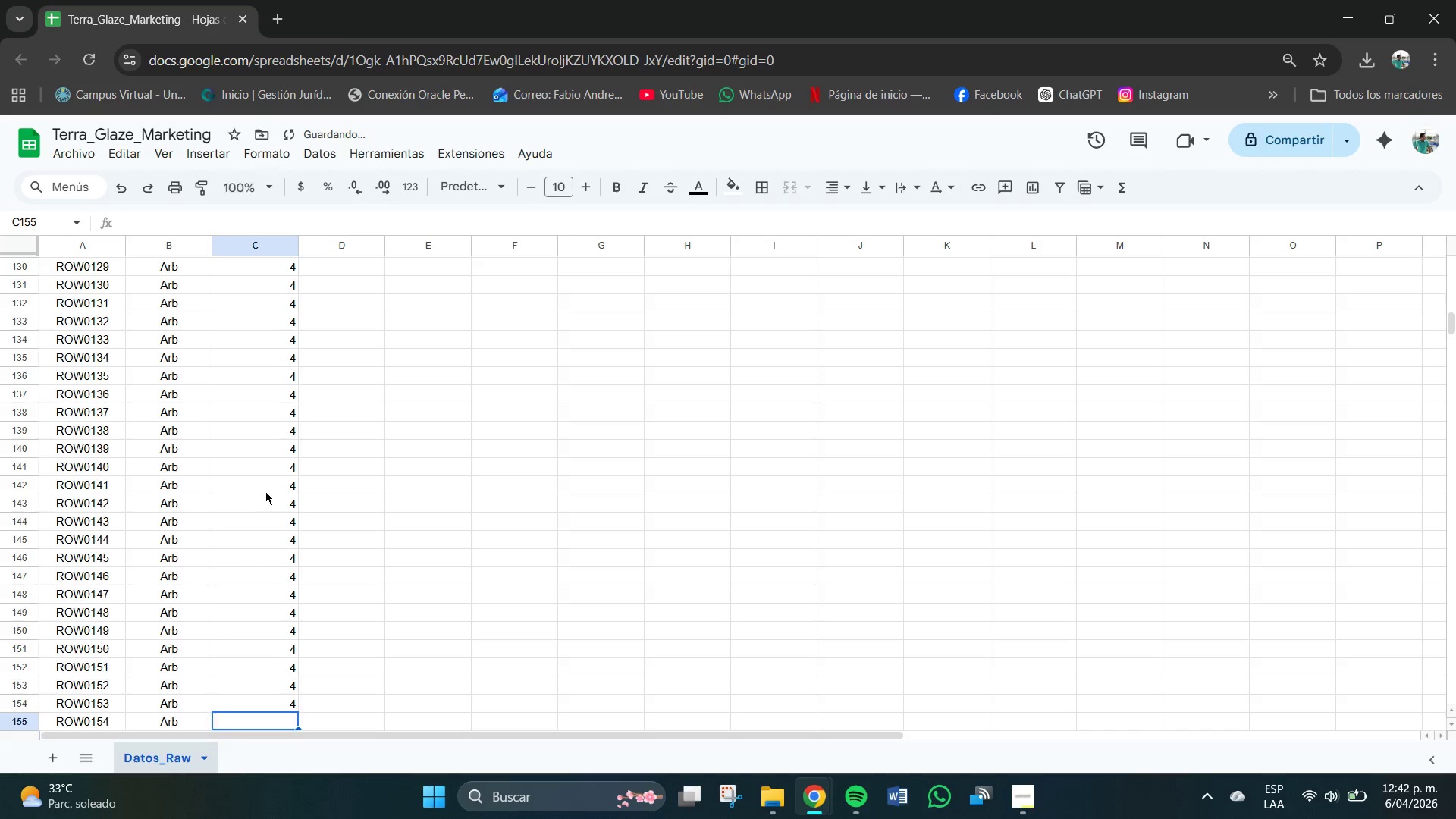 
key(NumpadEnter)
 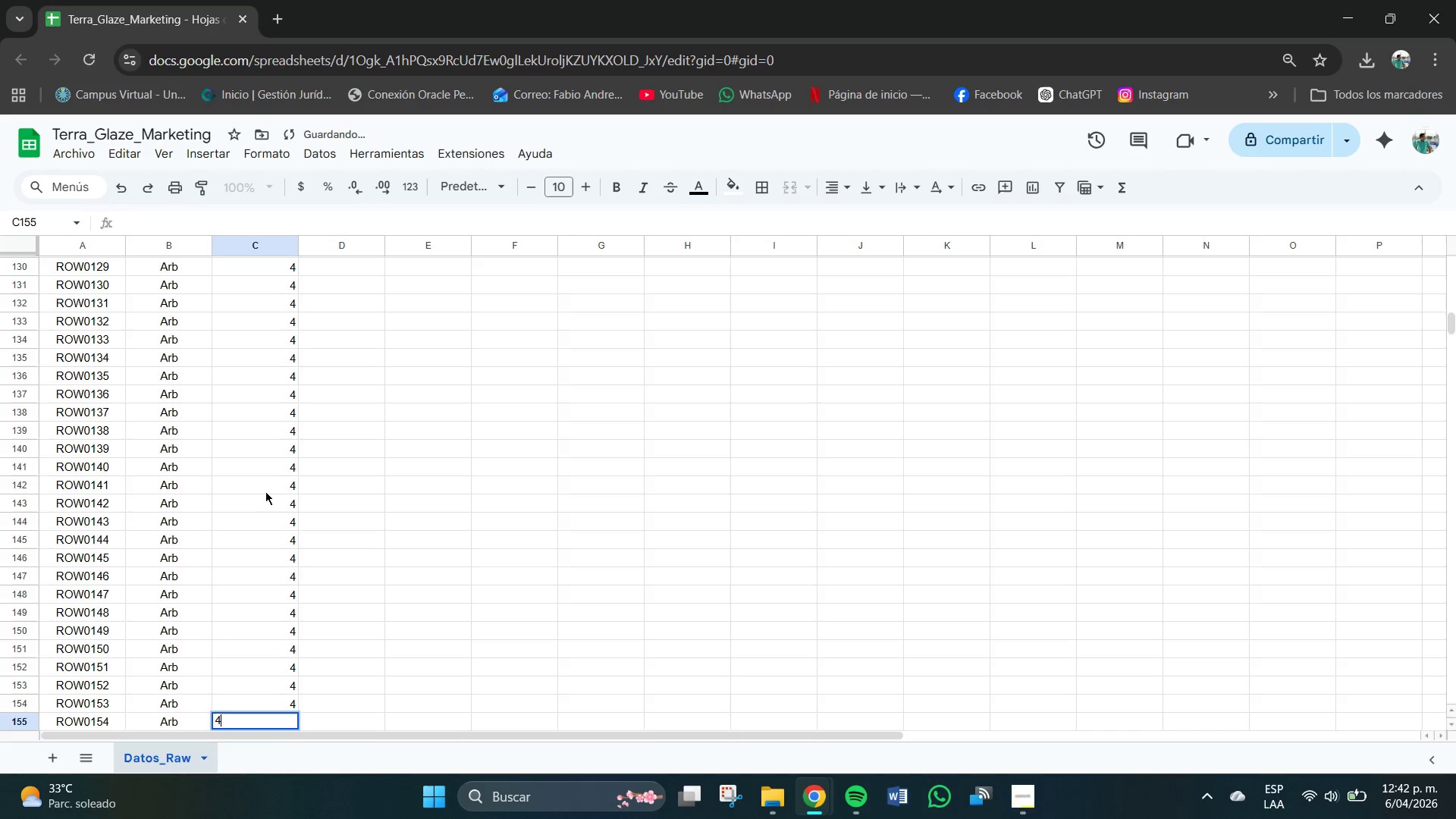 
key(Numpad4)
 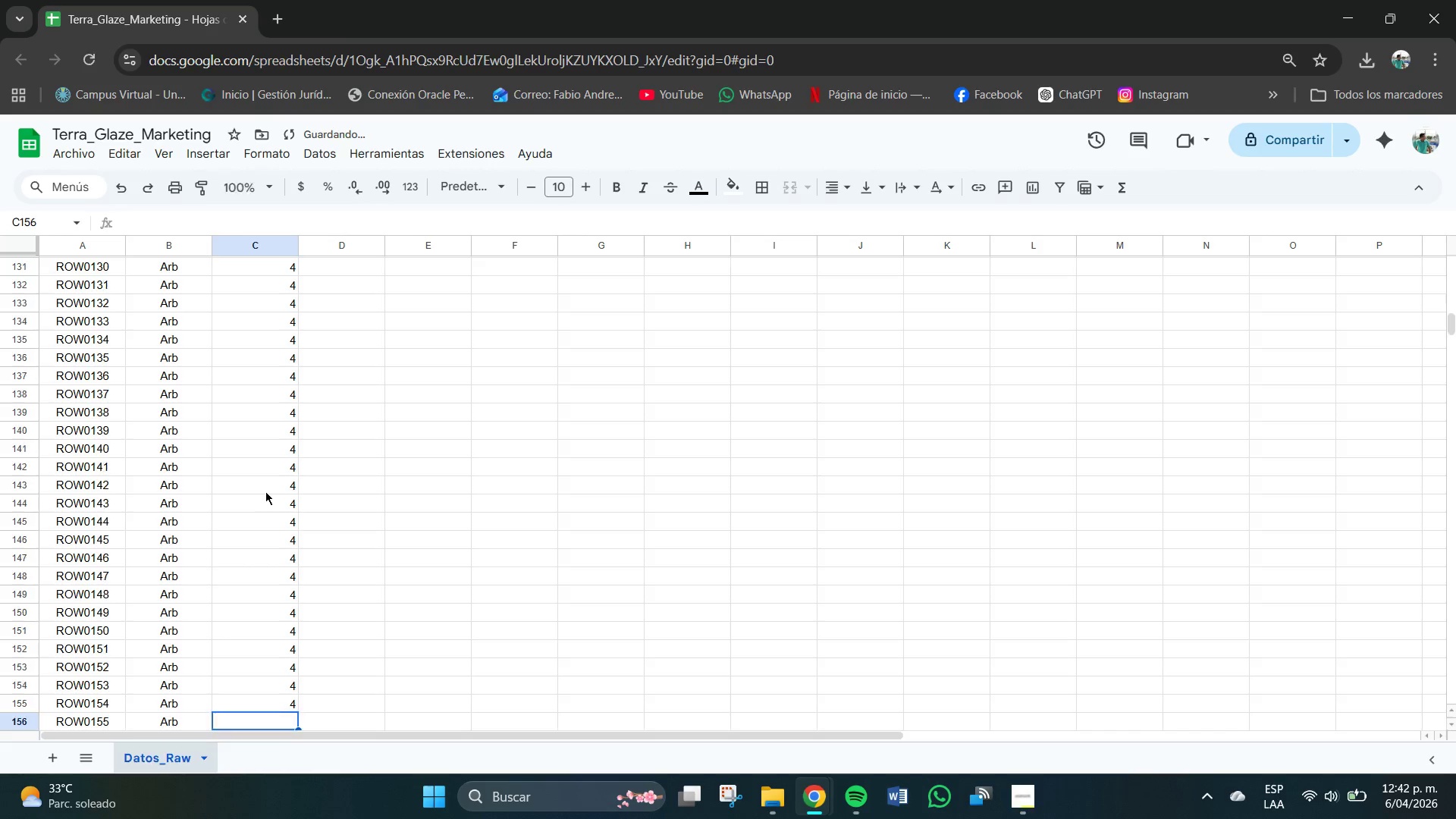 
key(NumpadEnter)
 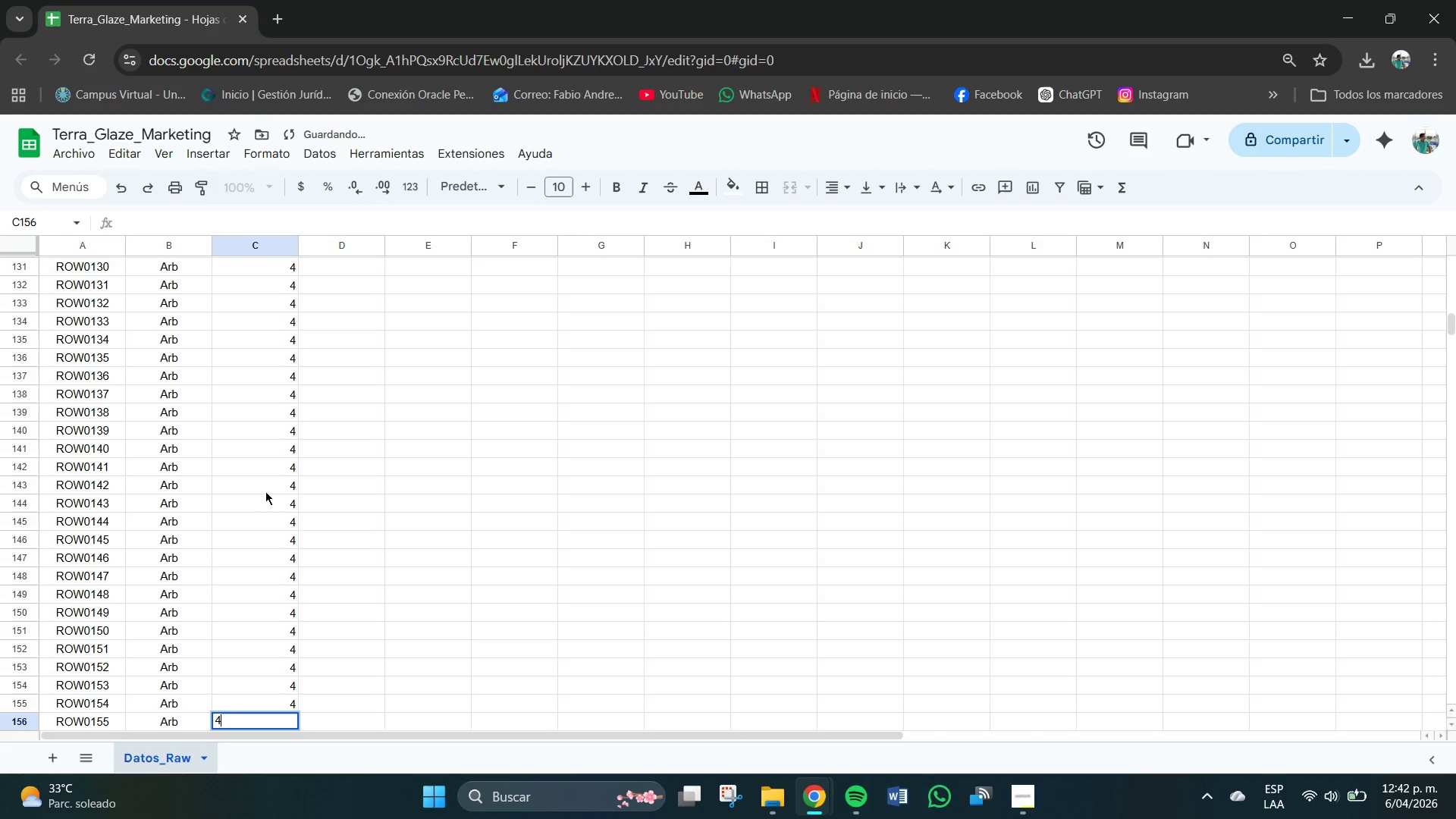 
key(Numpad4)
 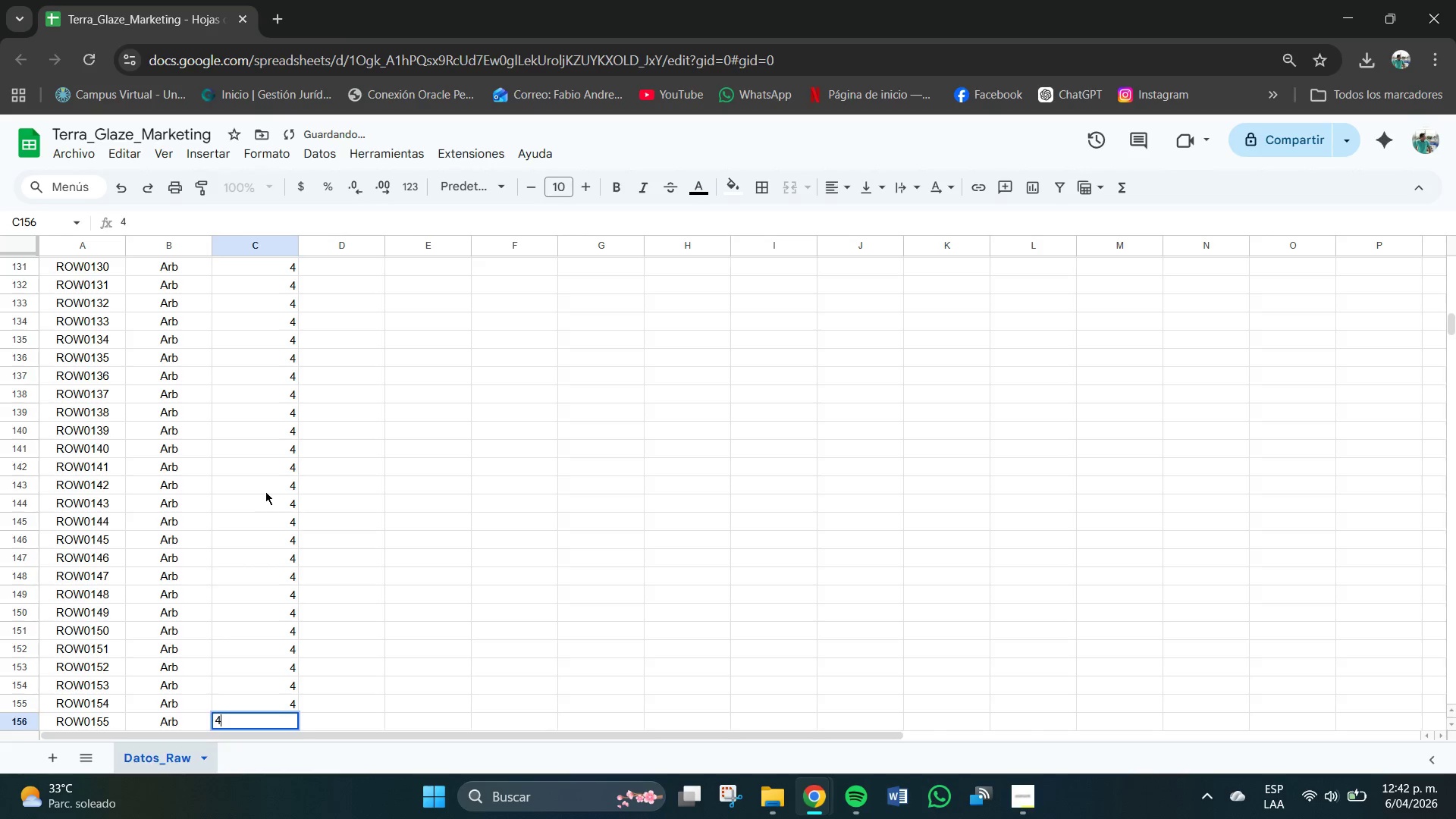 
key(NumpadEnter)
 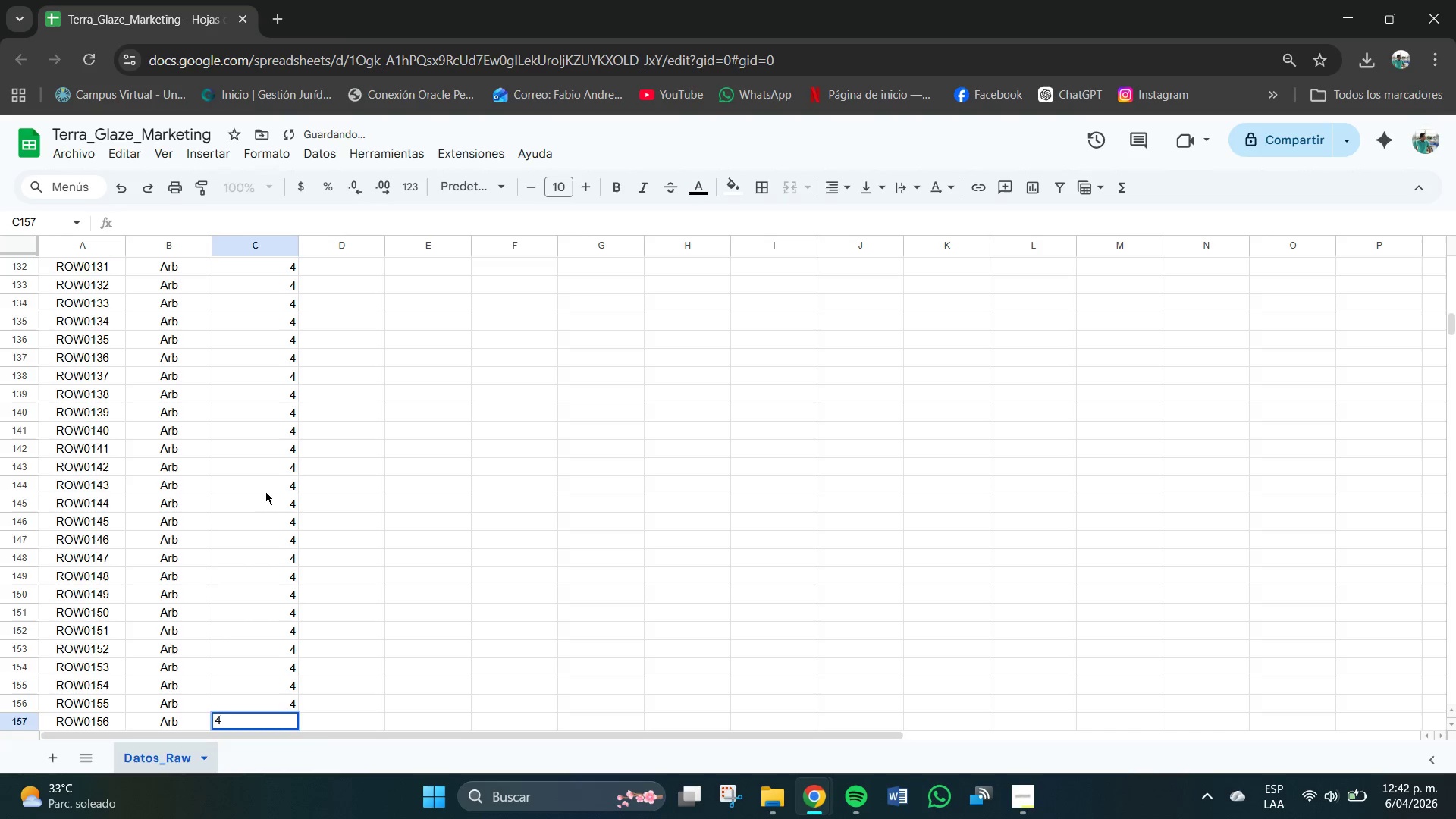 
key(Numpad4)
 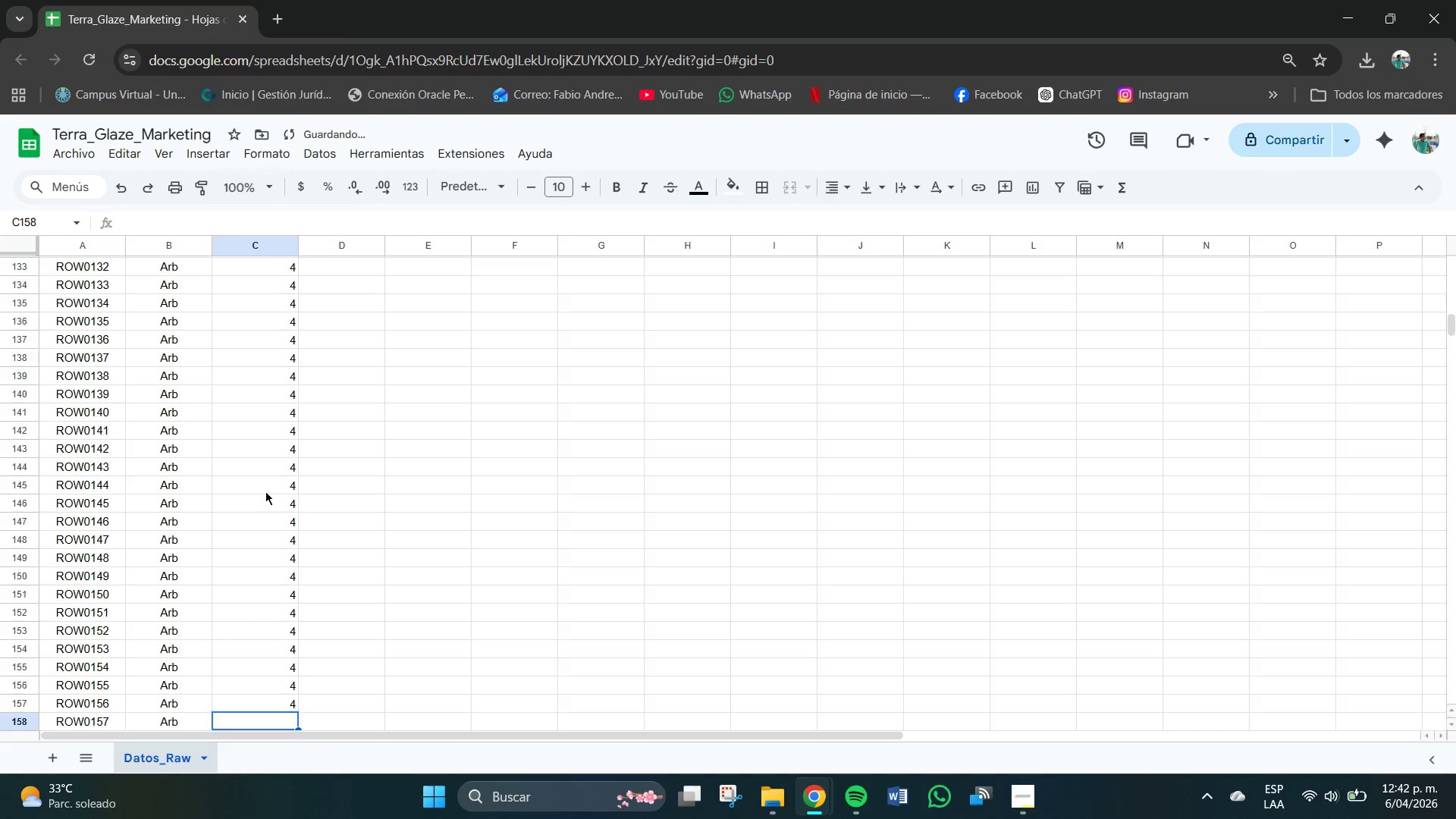 
key(NumpadEnter)
 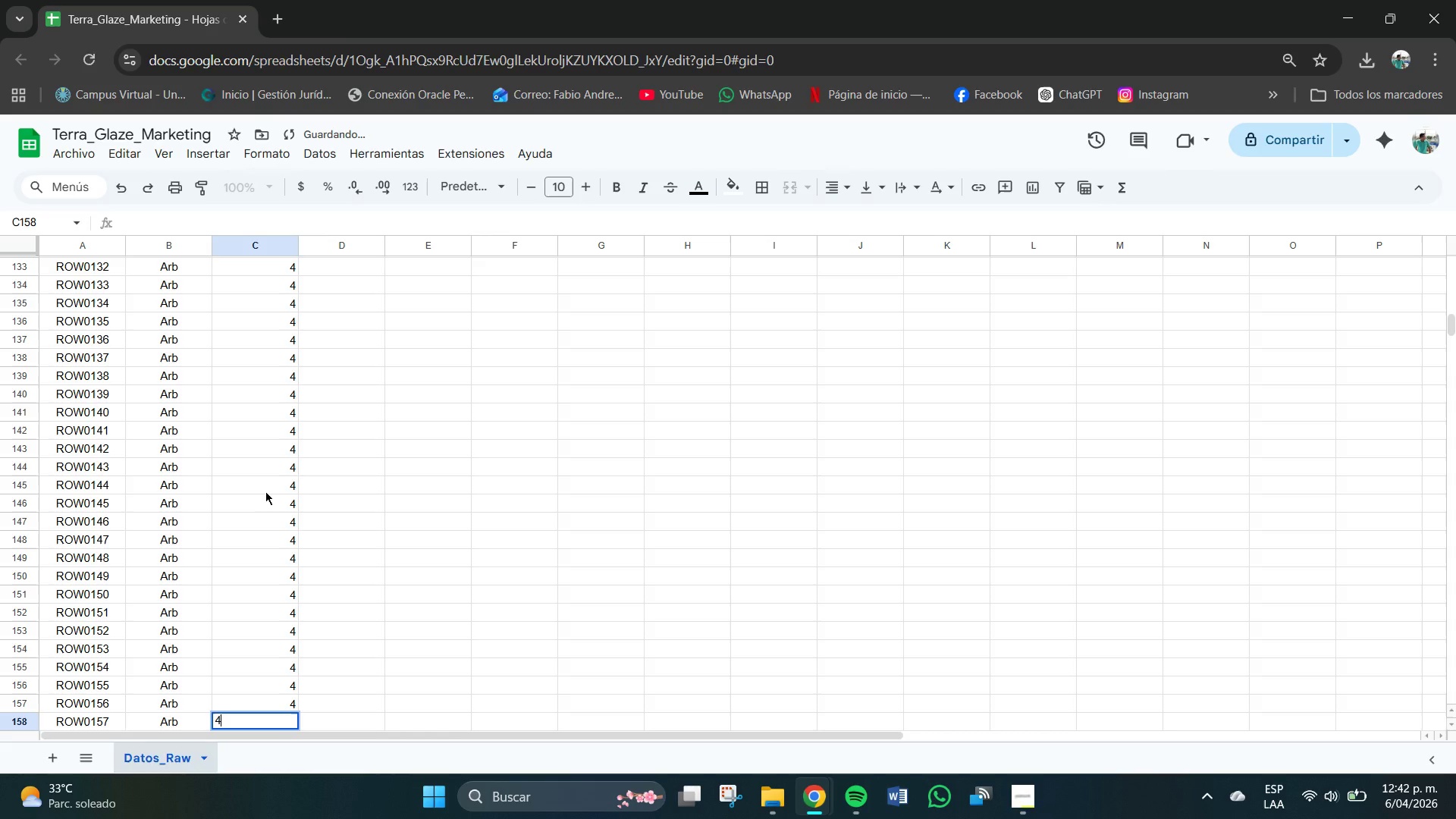 
key(Numpad4)
 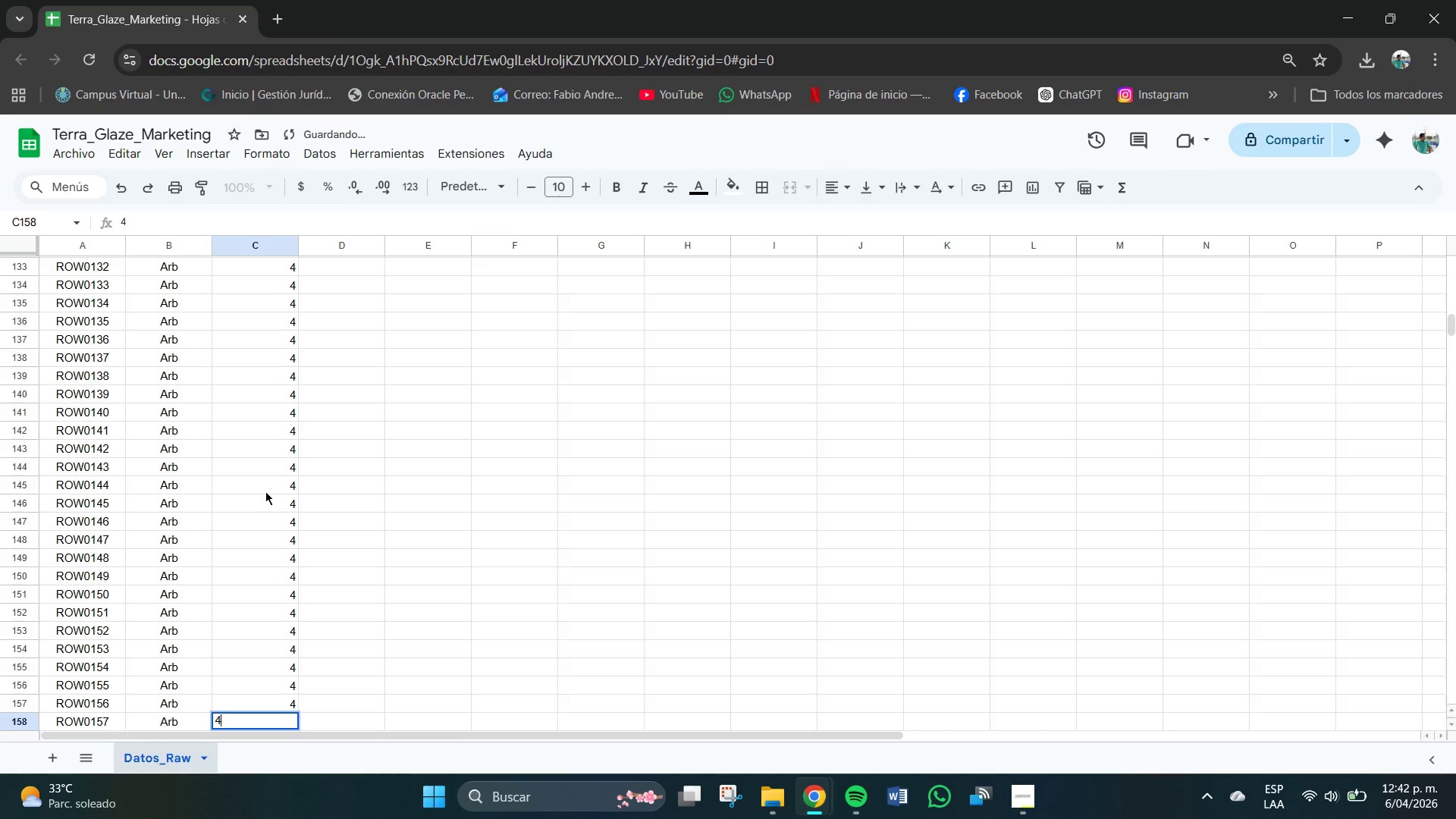 
key(NumpadEnter)
 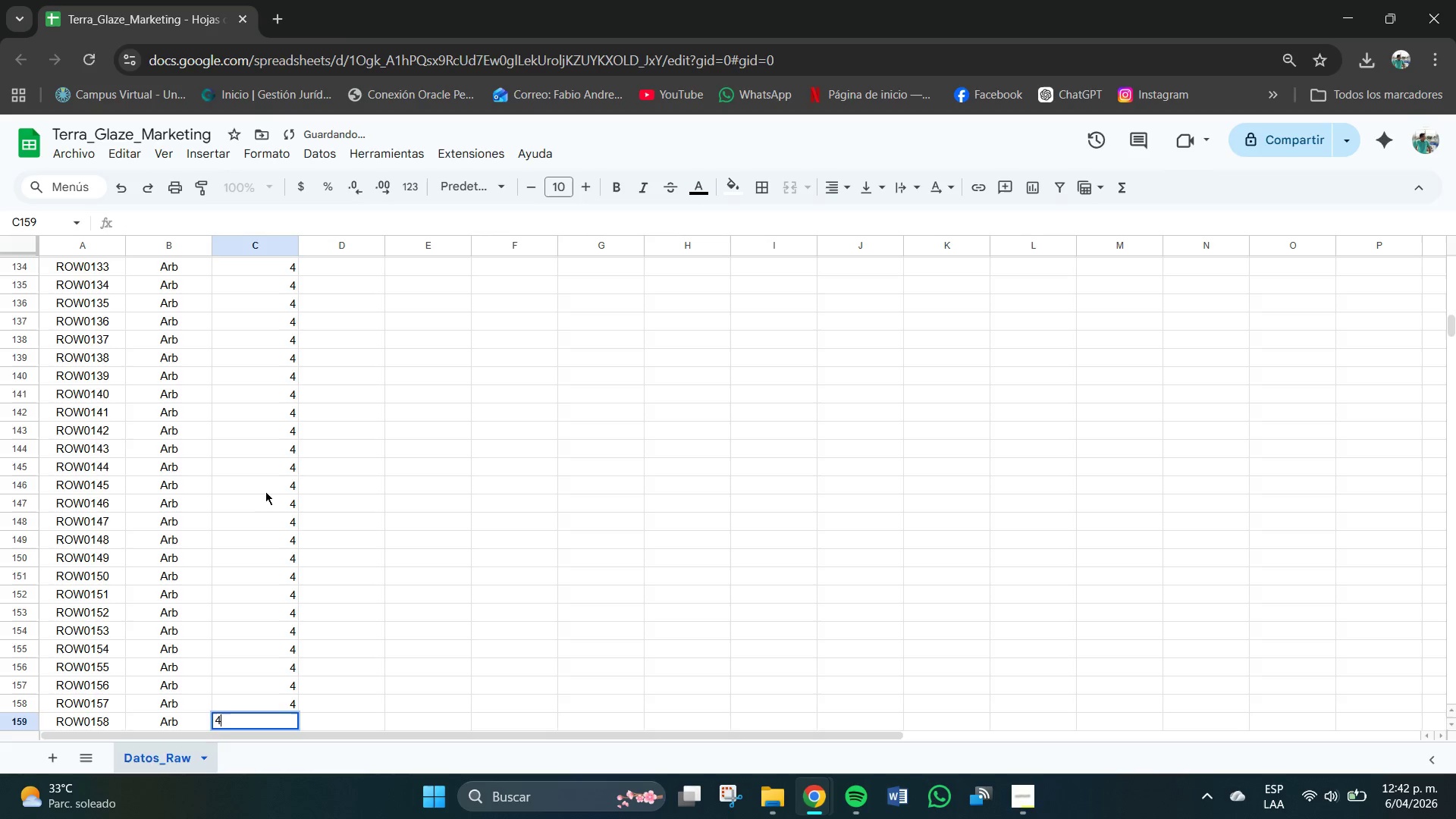 
key(Numpad4)
 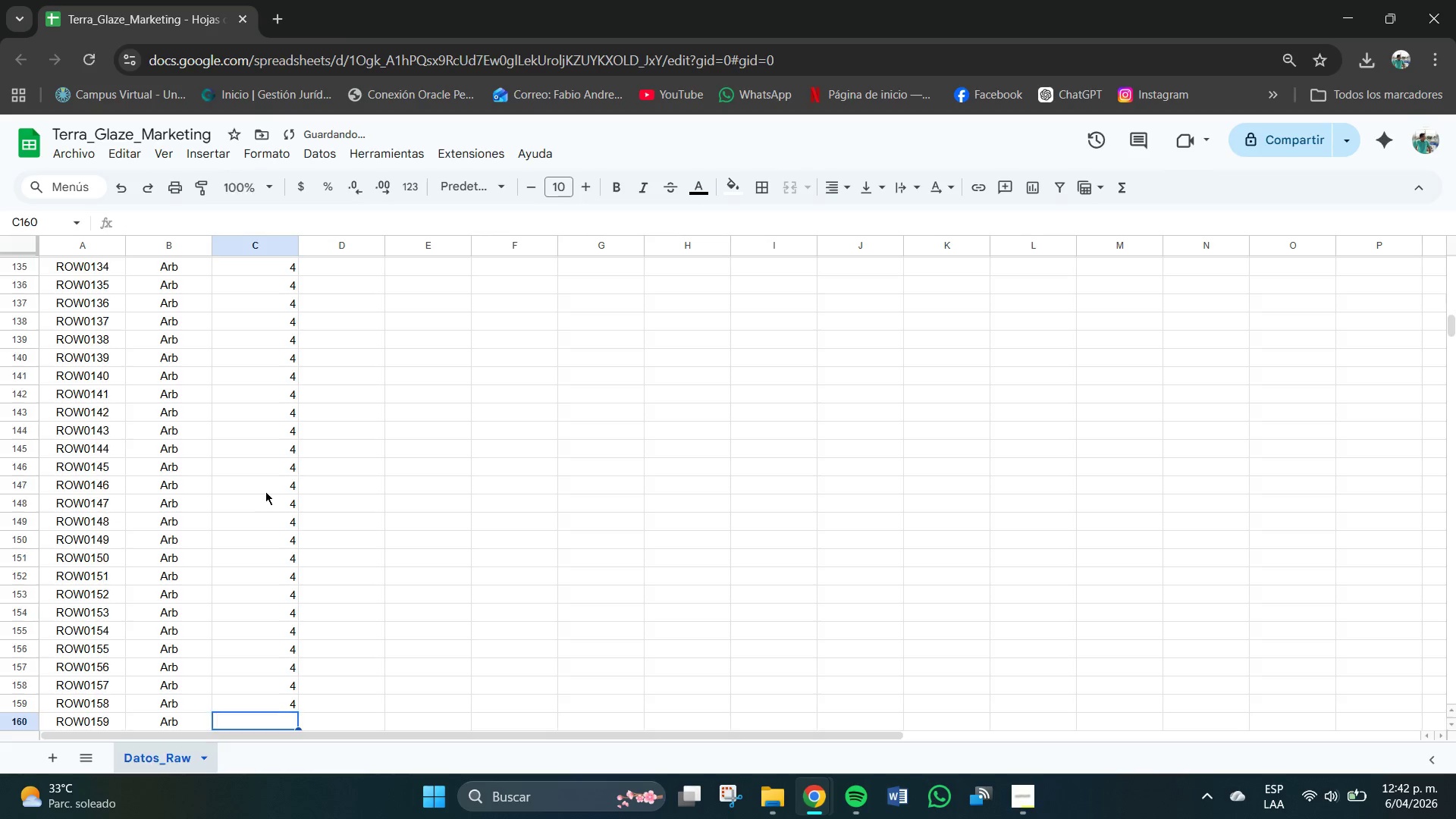 
key(NumpadEnter)
 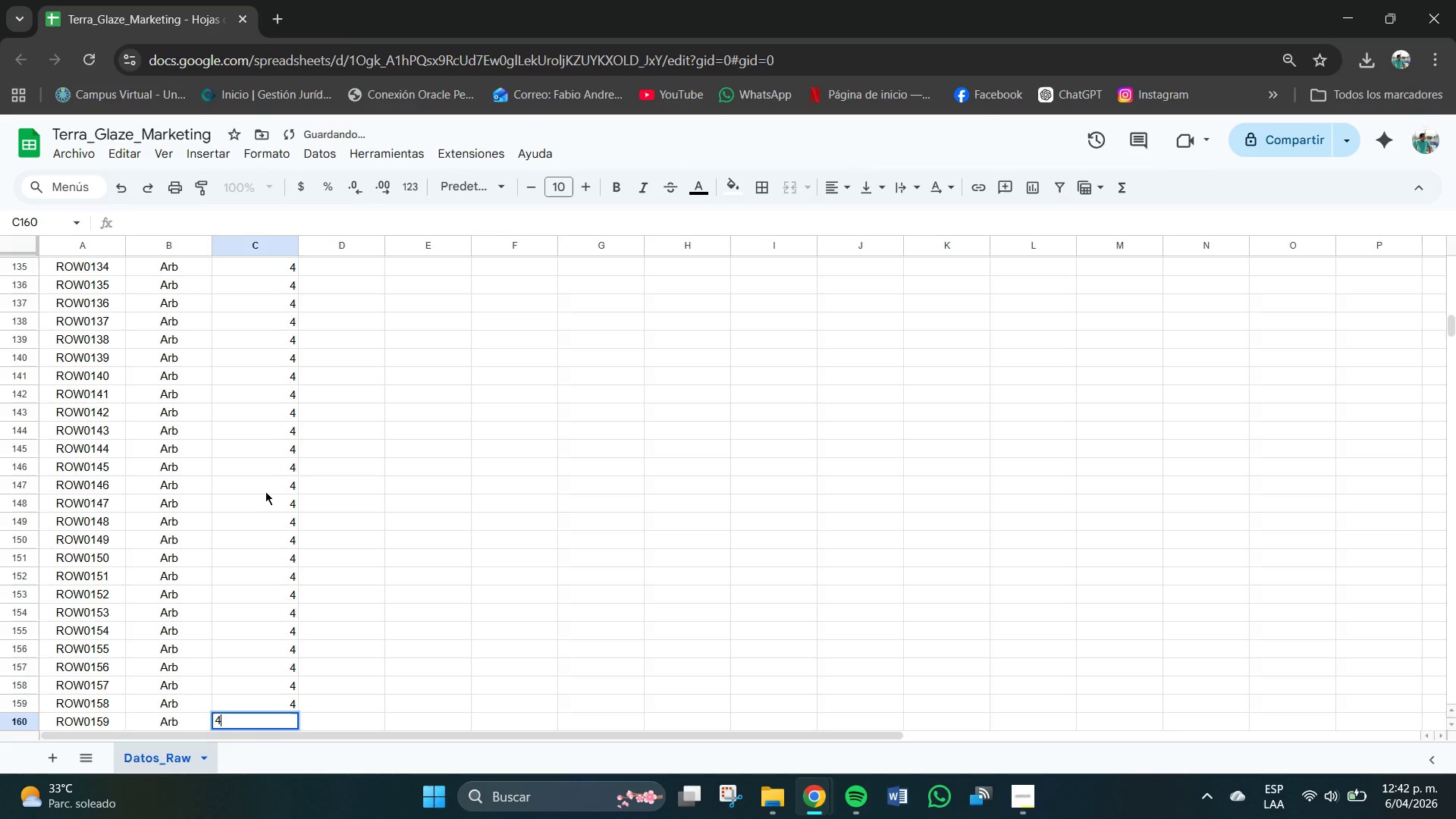 
key(Numpad4)
 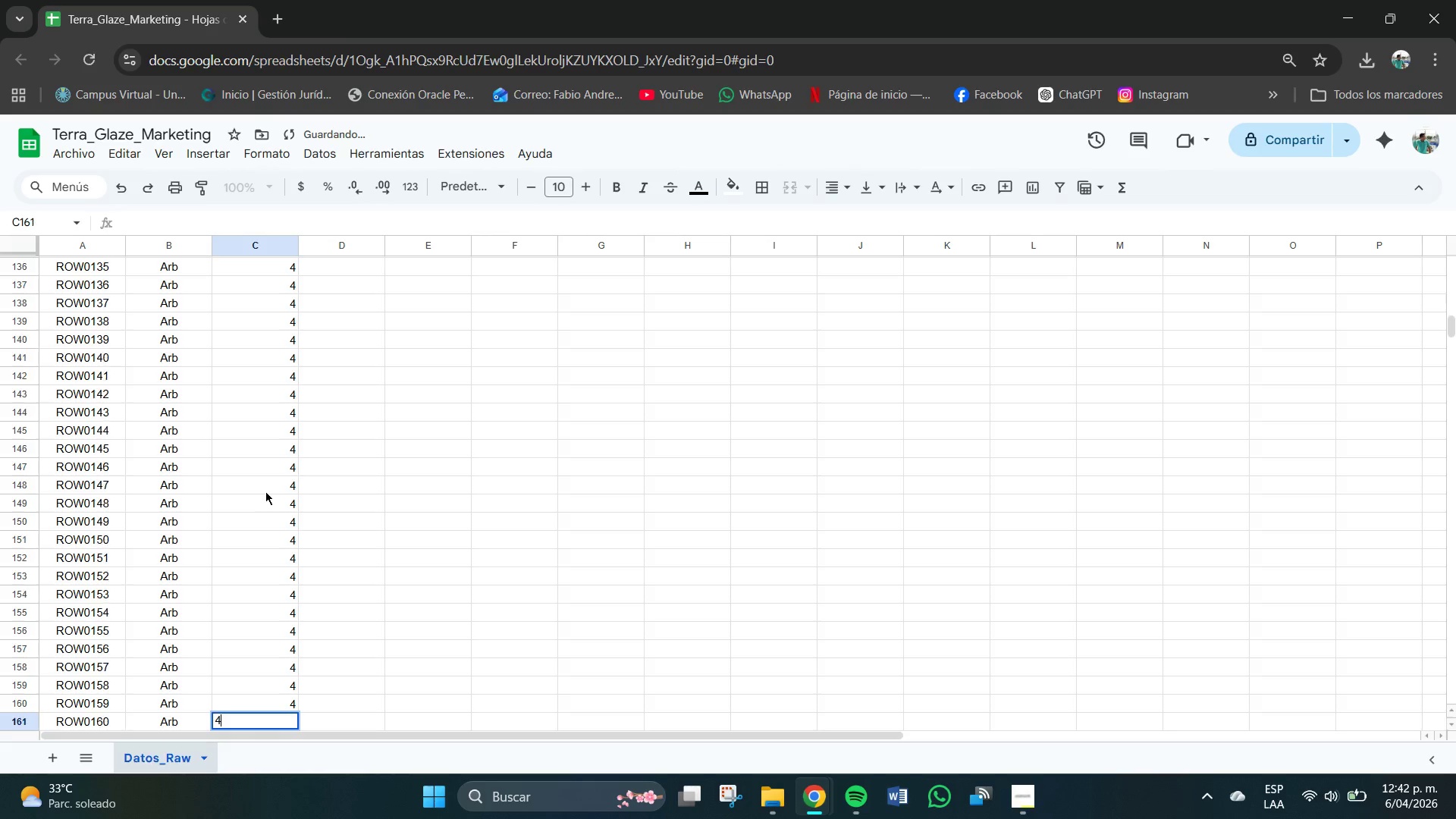 
key(NumpadEnter)
 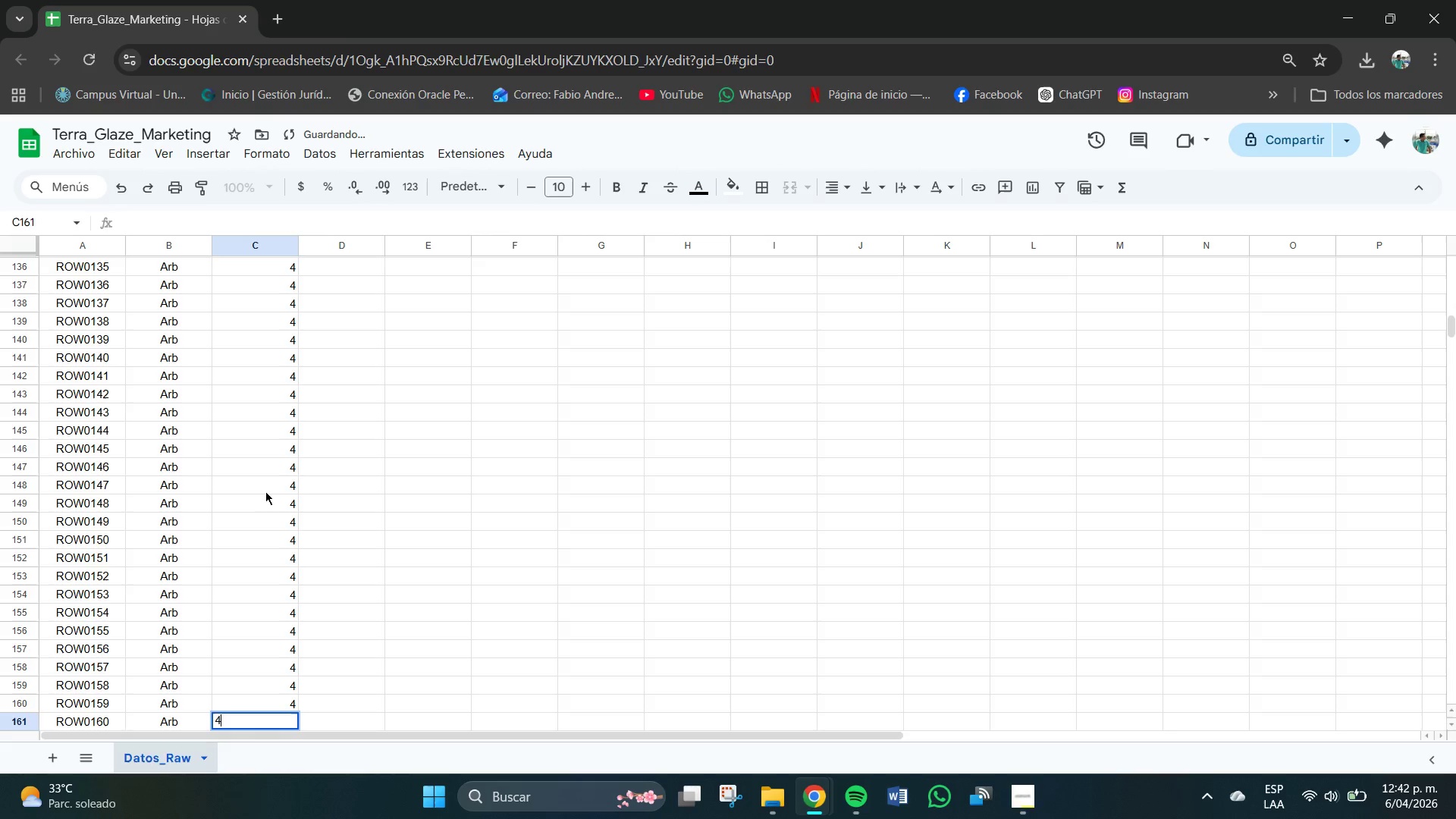 
key(Numpad4)
 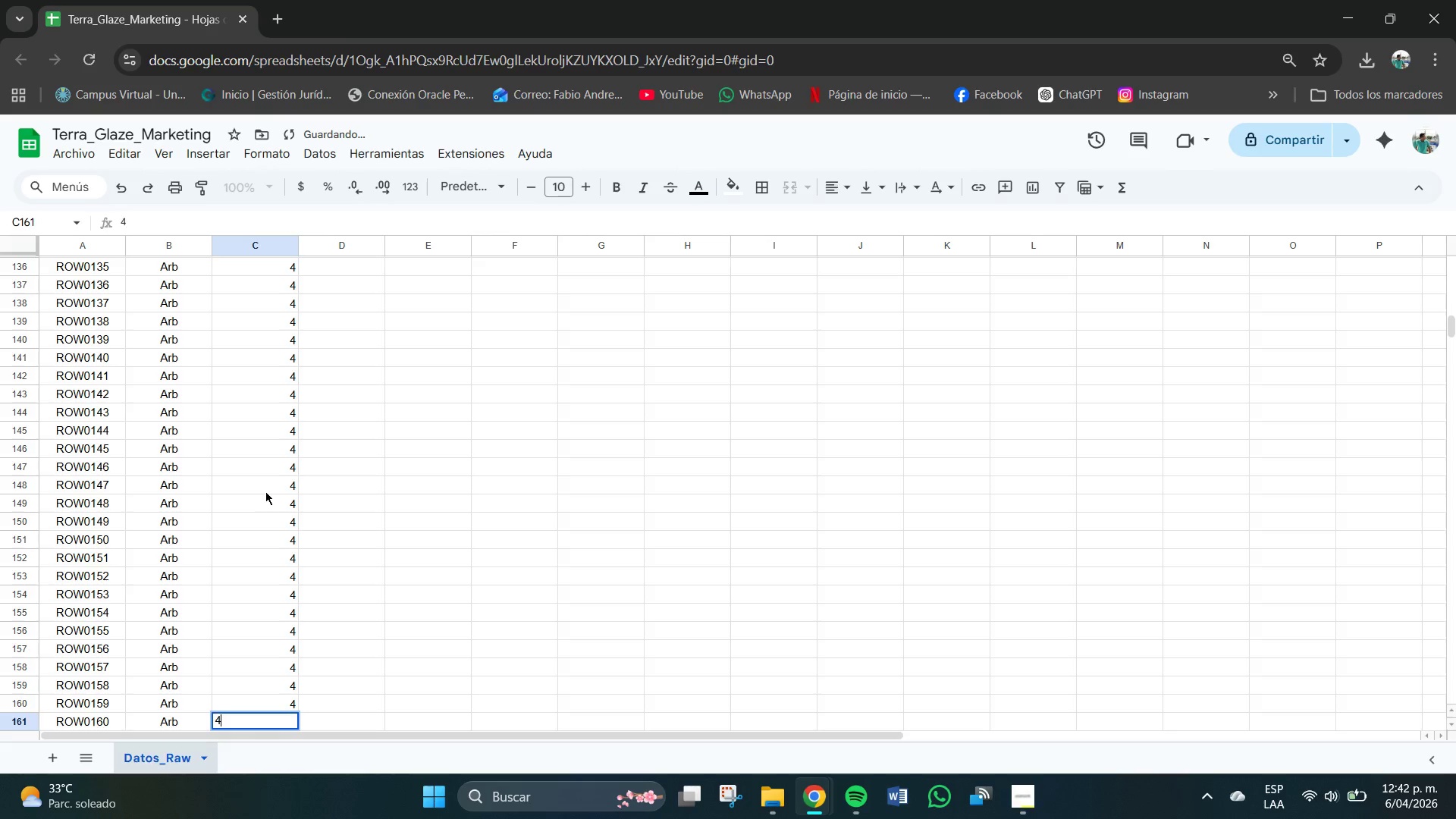 
key(NumpadEnter)
 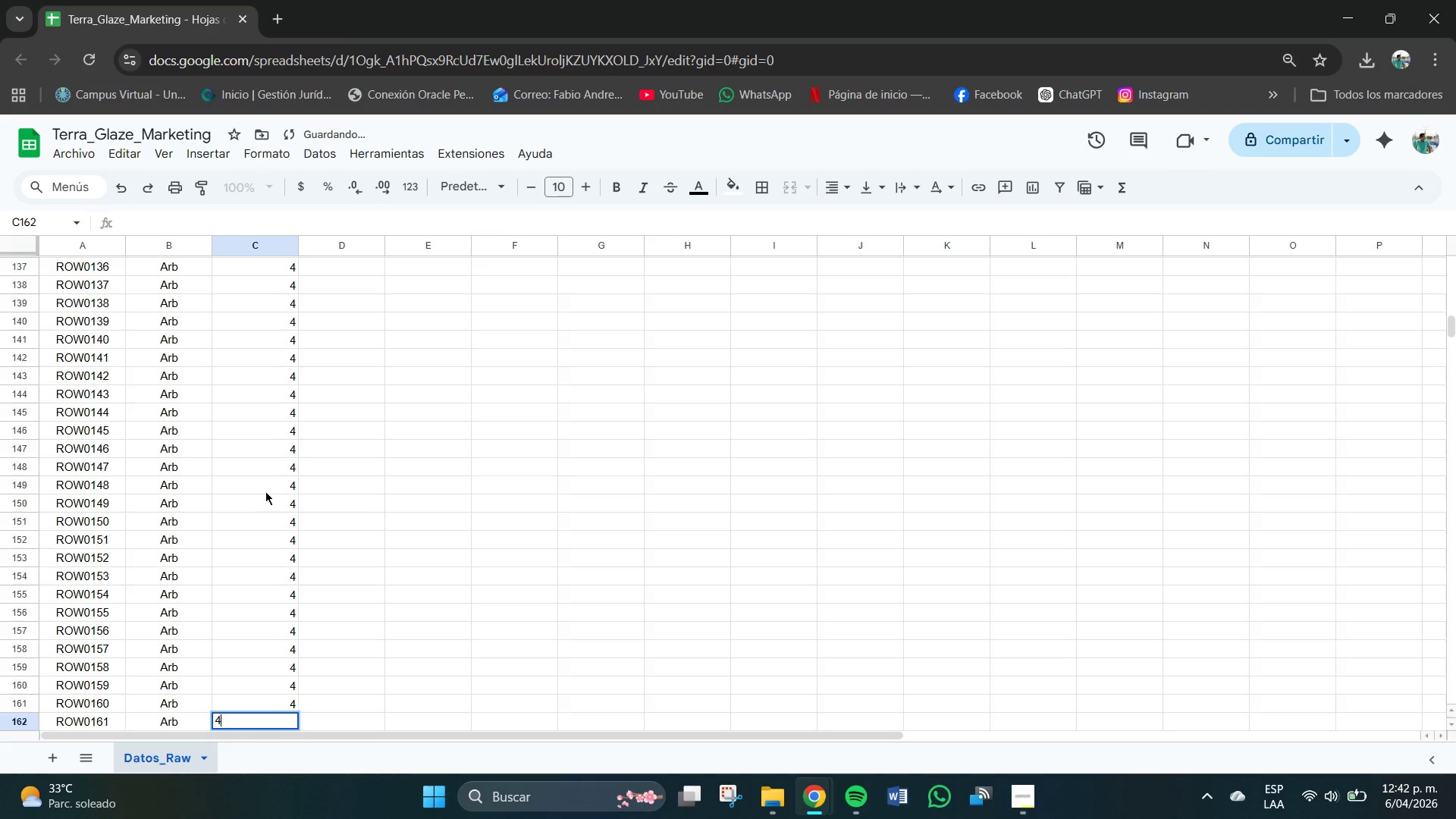 
key(Numpad4)
 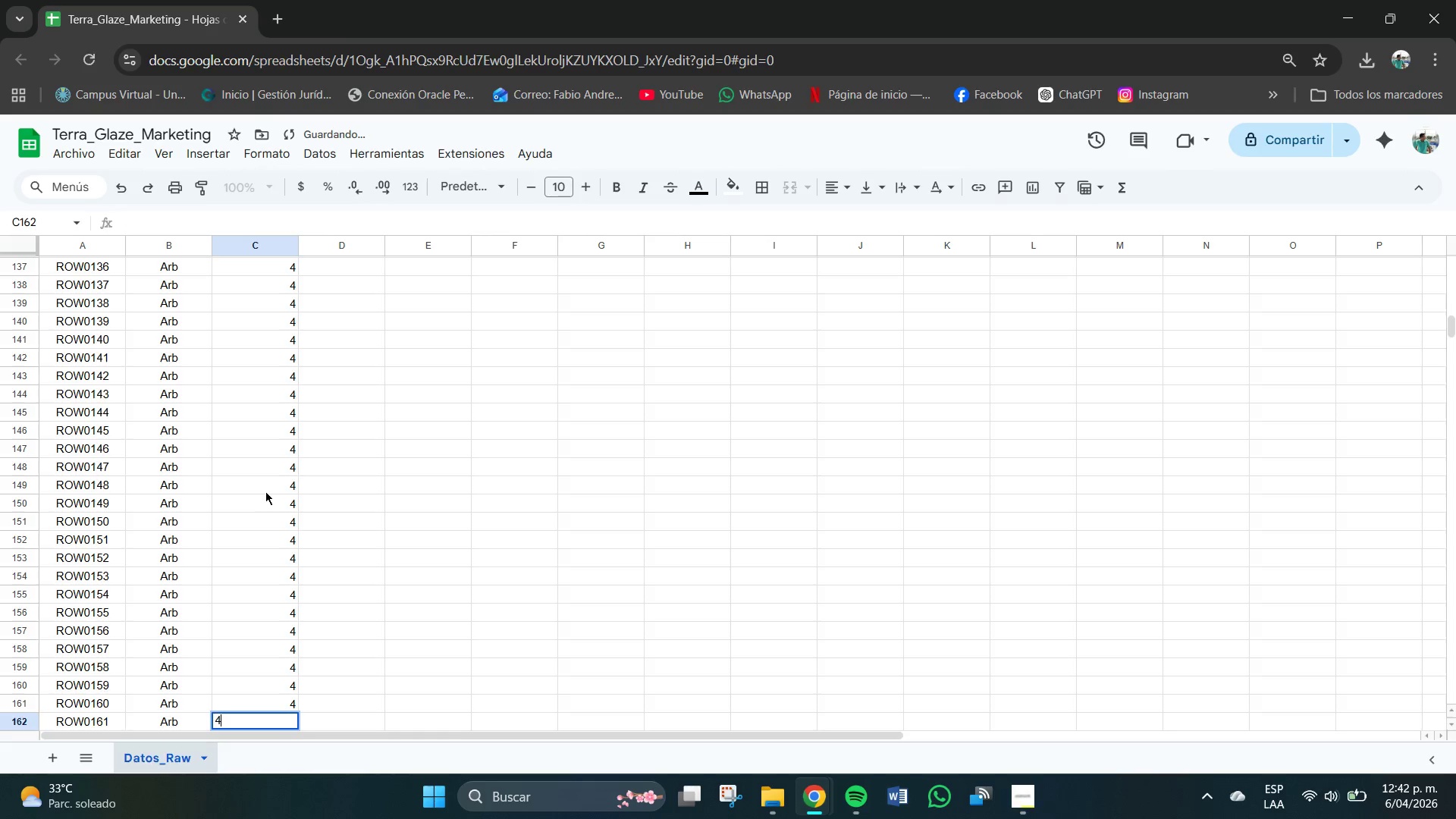 
key(NumpadEnter)
 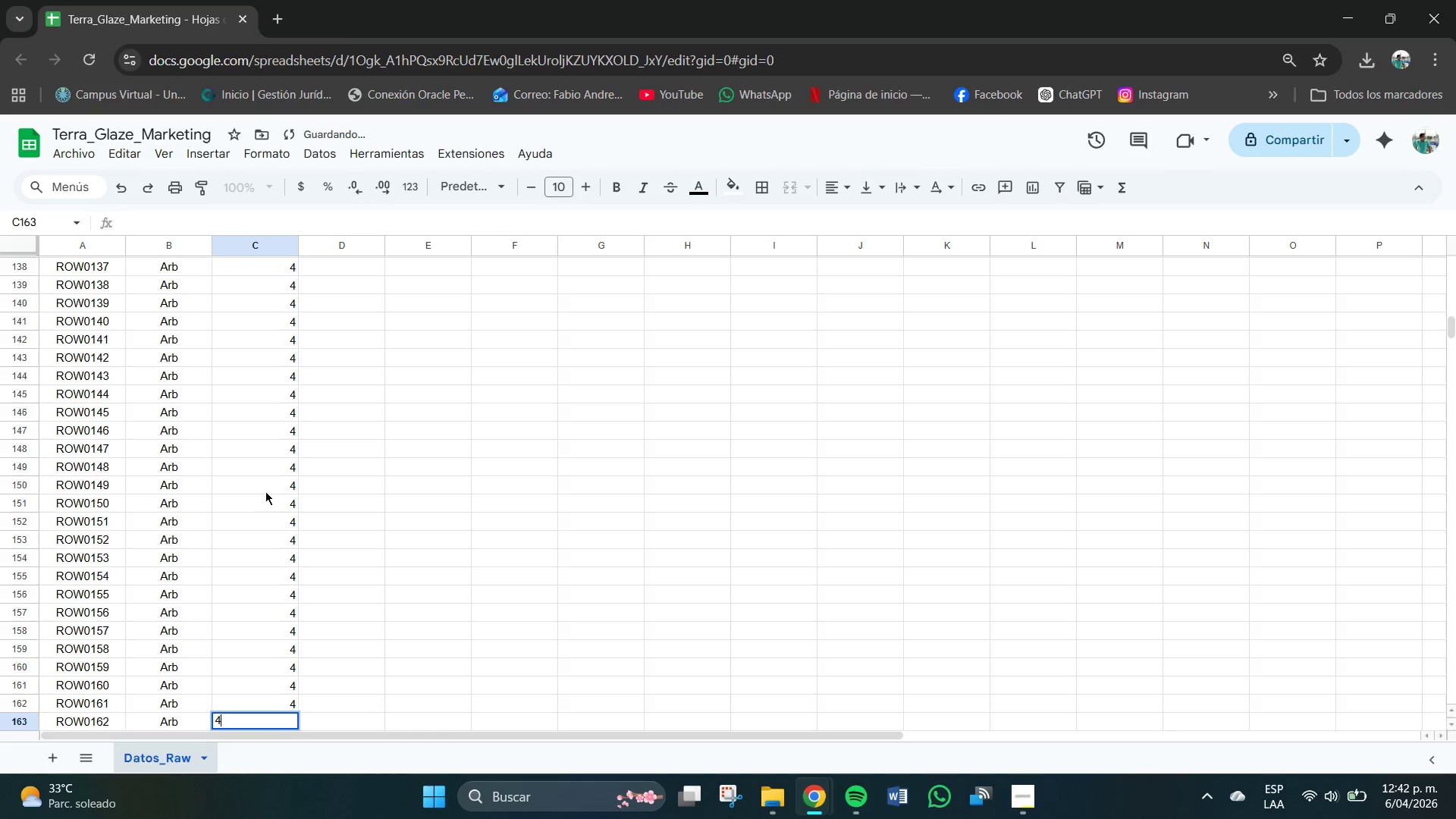 
key(Numpad4)
 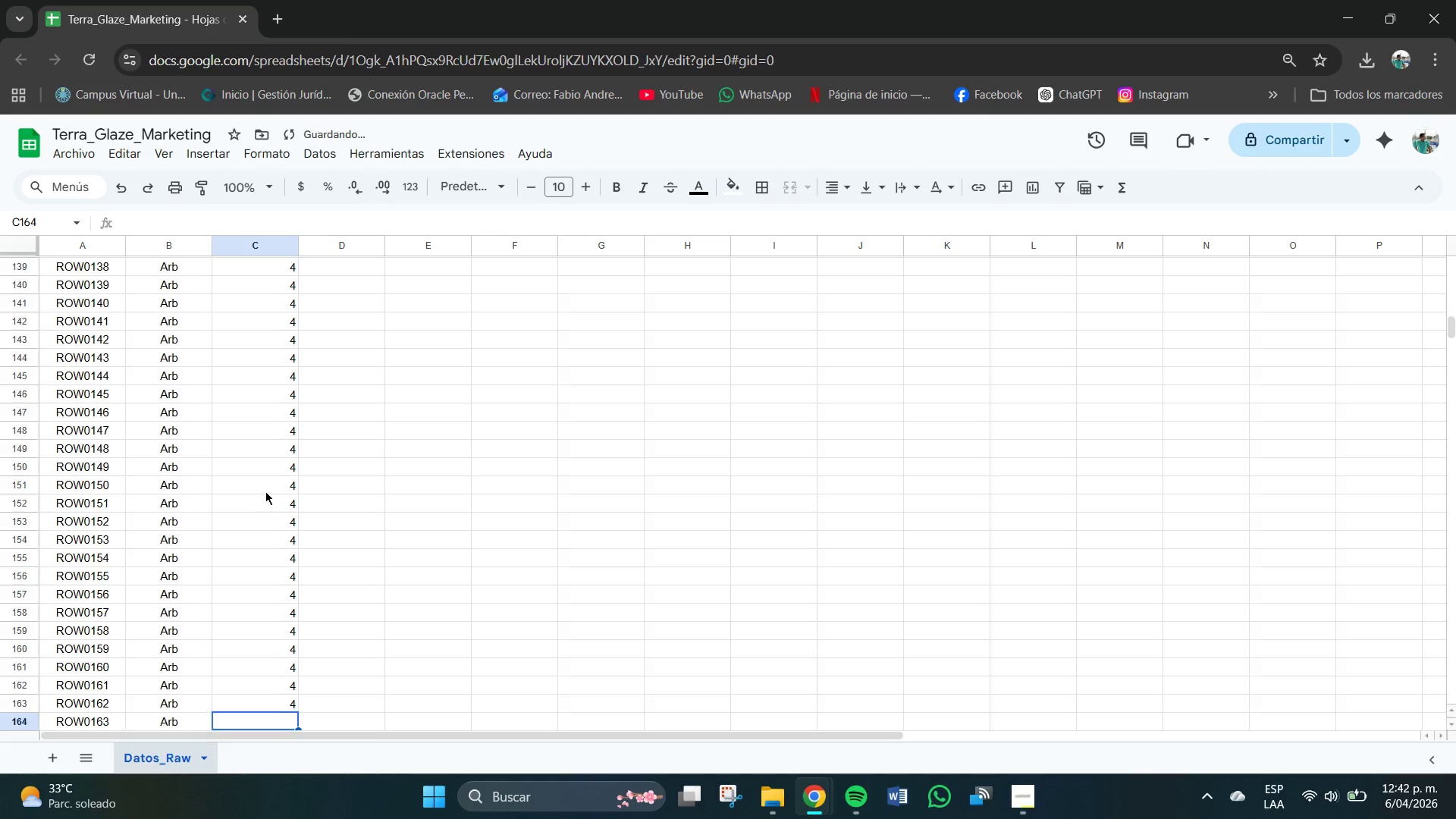 
key(NumpadEnter)
 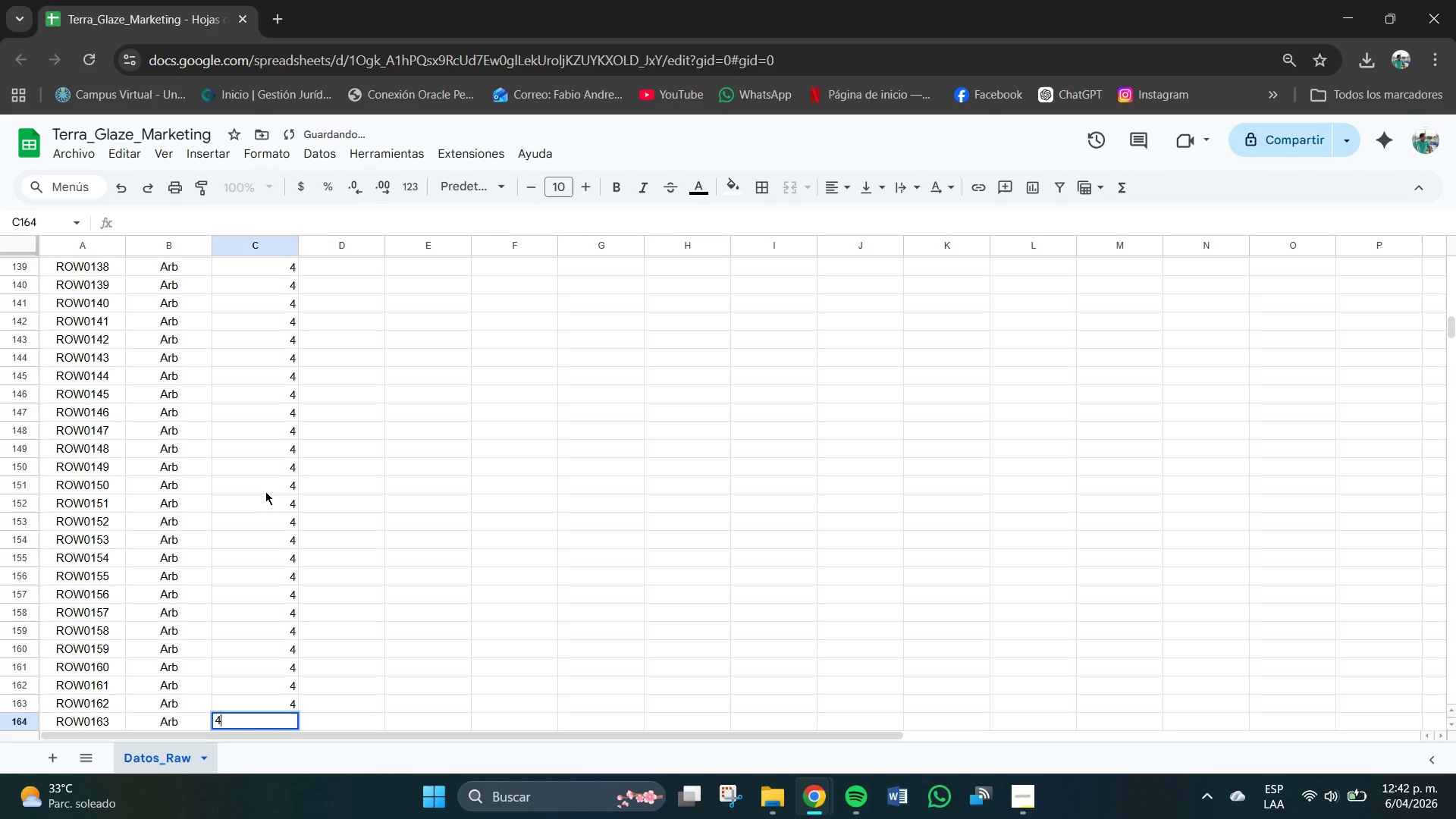 
key(Numpad4)
 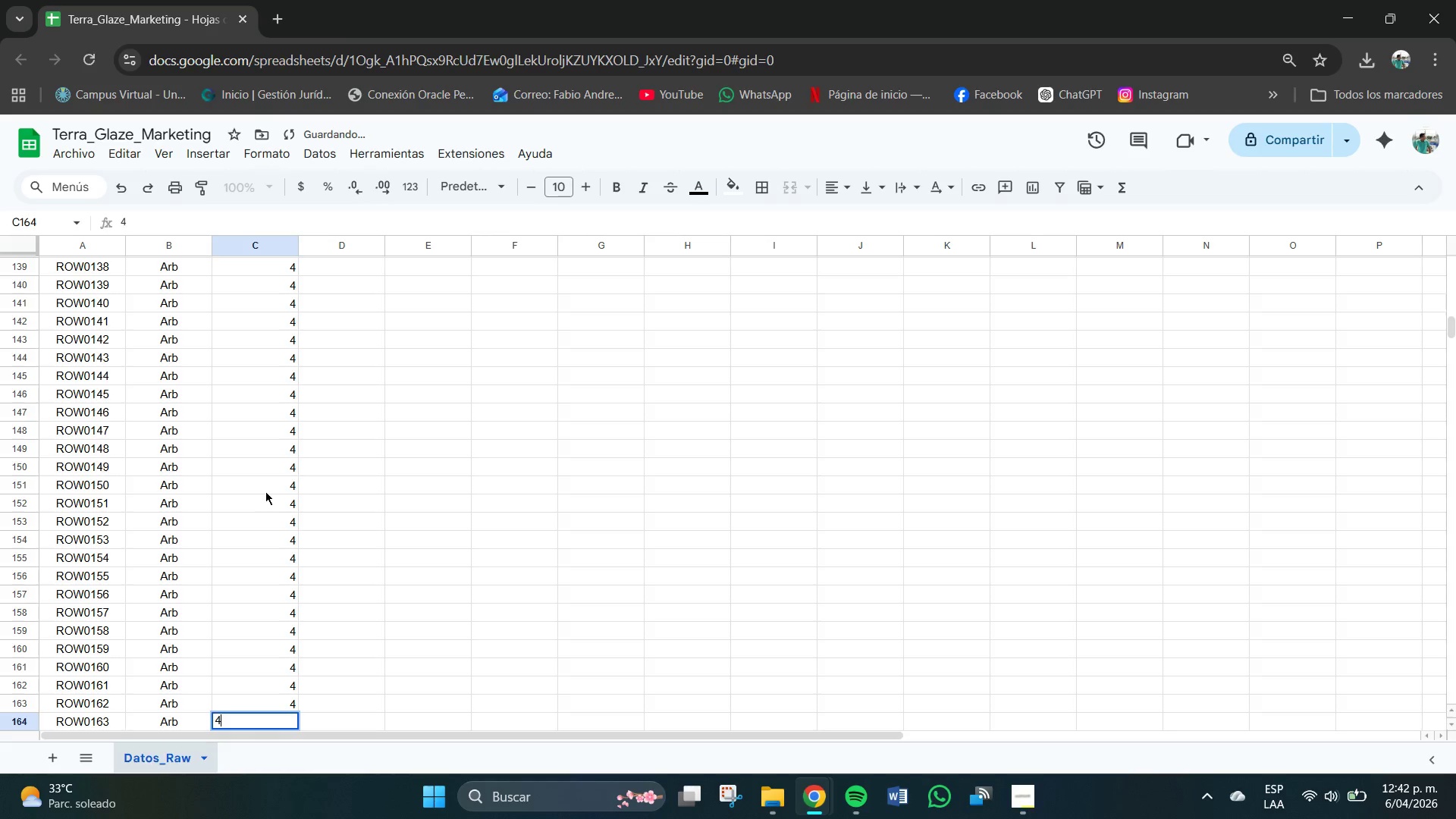 
key(NumpadEnter)
 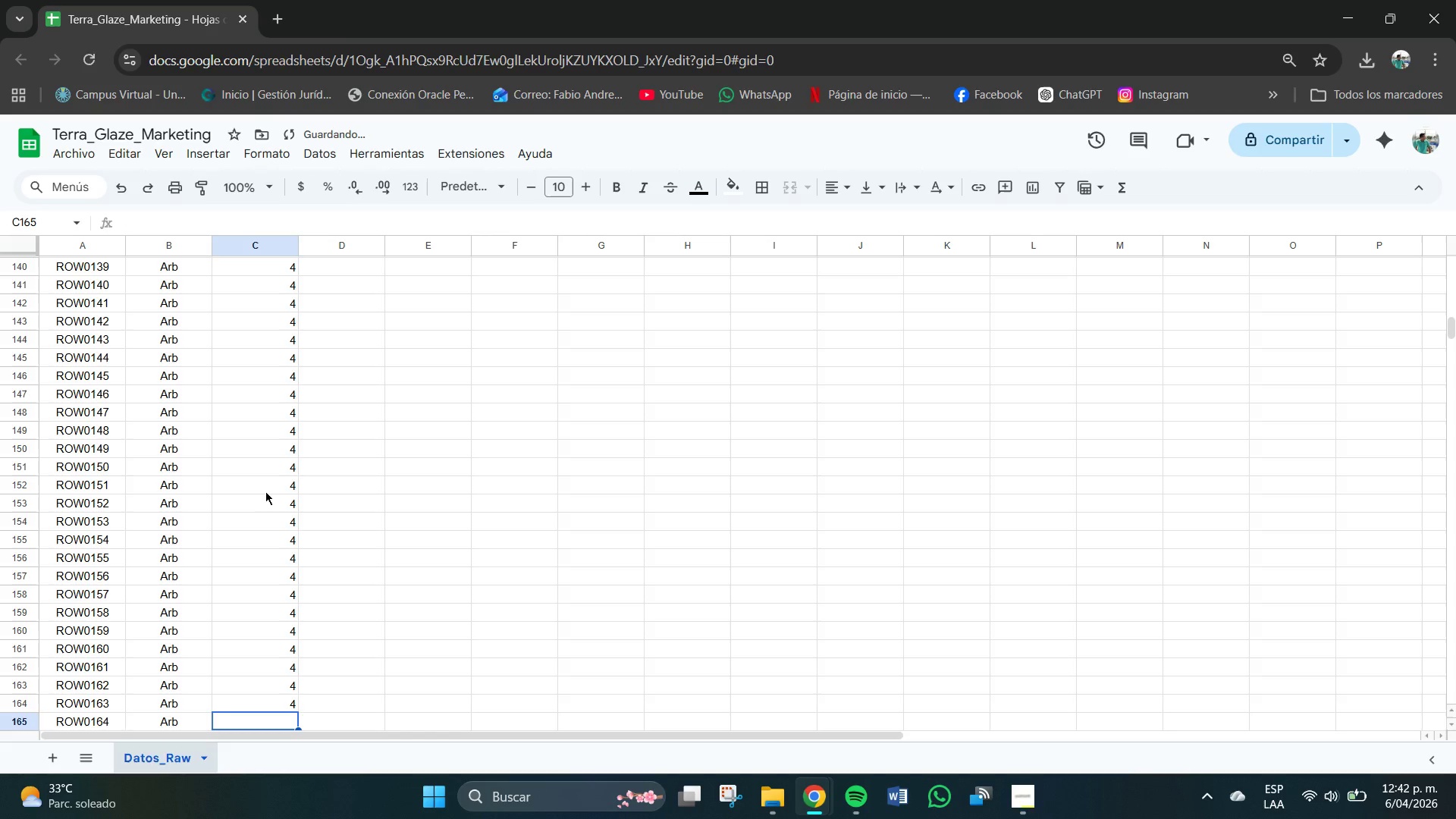 
key(Numpad4)
 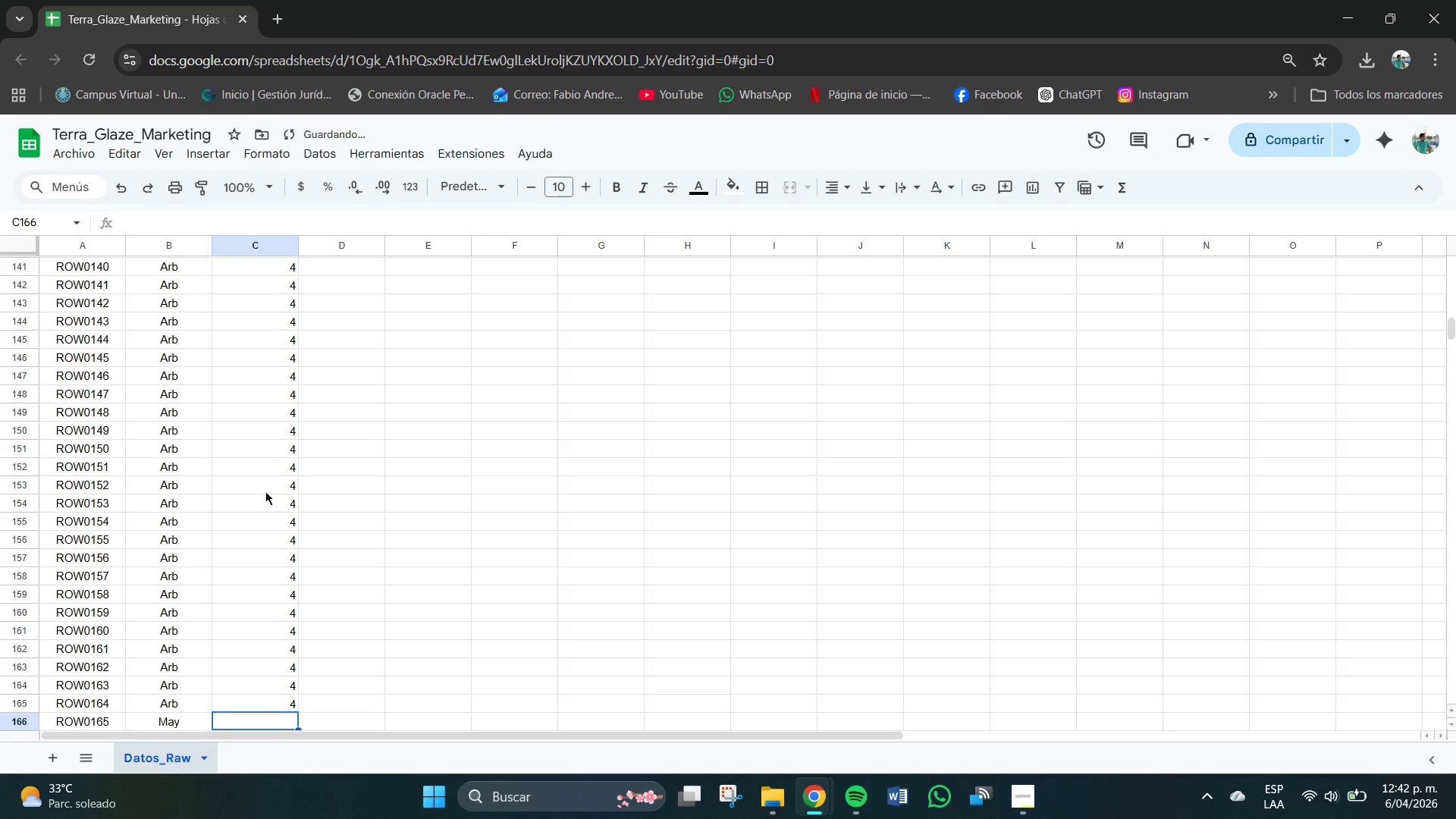 
key(NumpadEnter)
 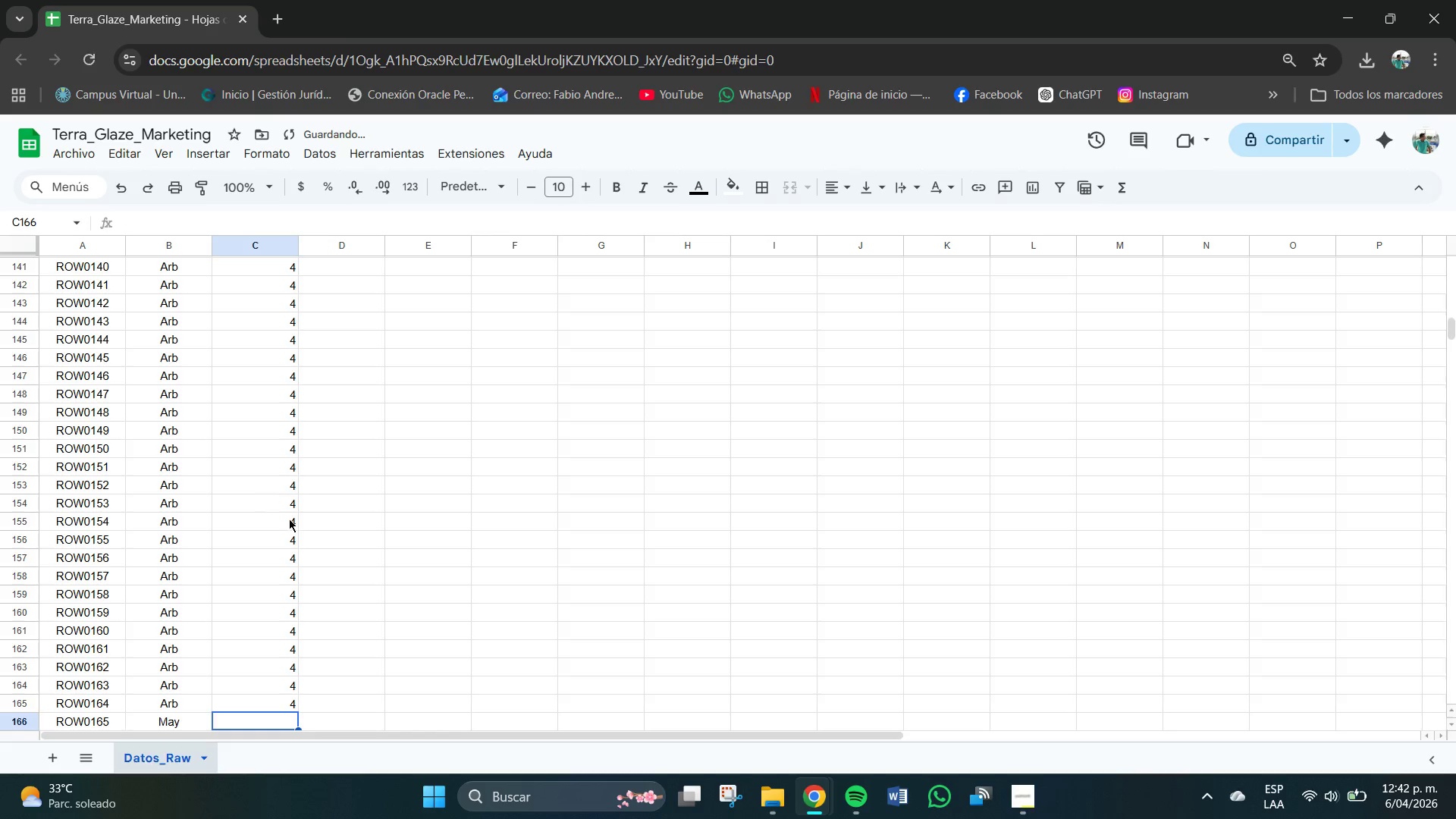 
scroll: coordinate [298, 519], scroll_direction: up, amount: 2.0
 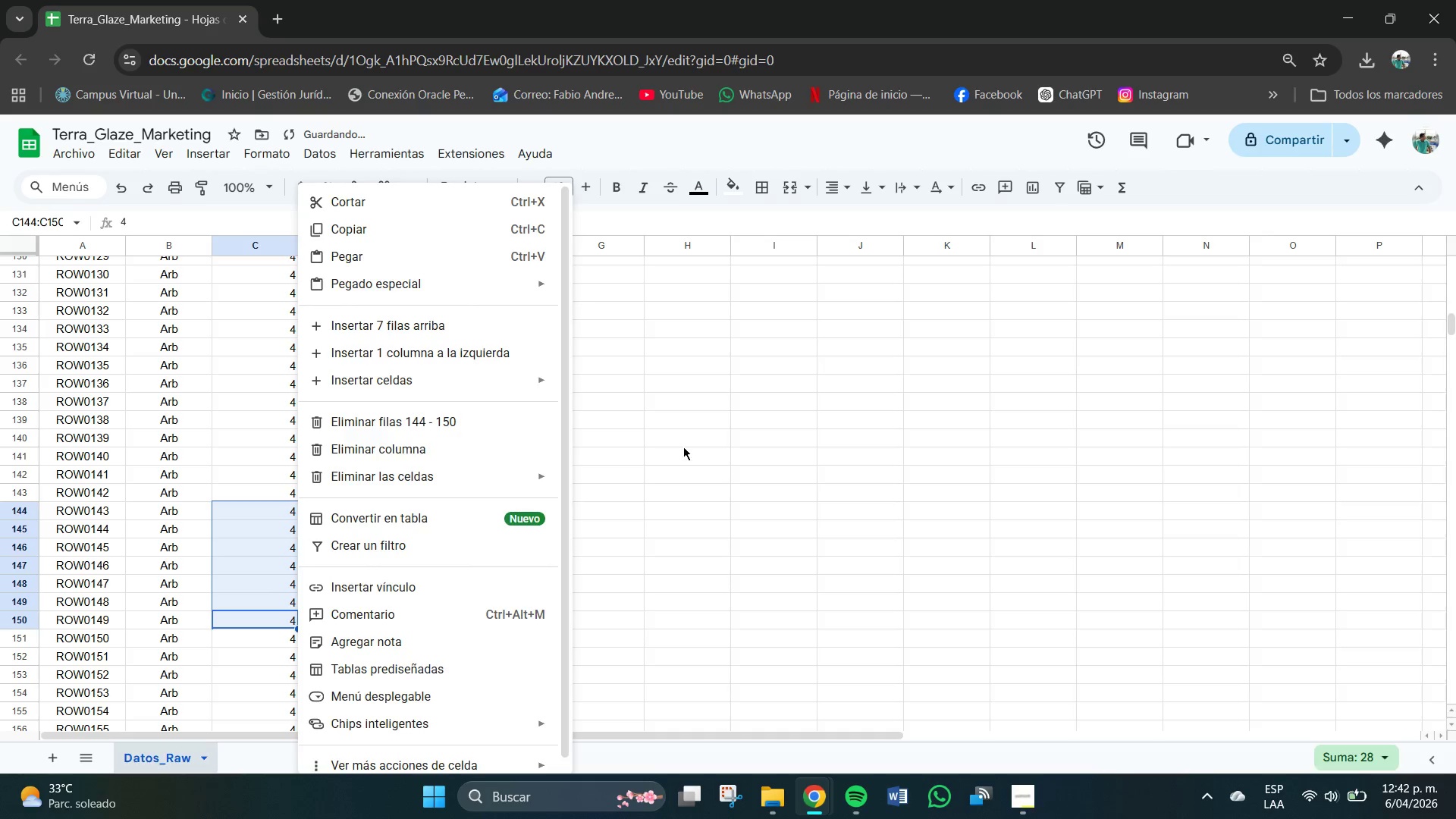 
left_click([717, 442])
 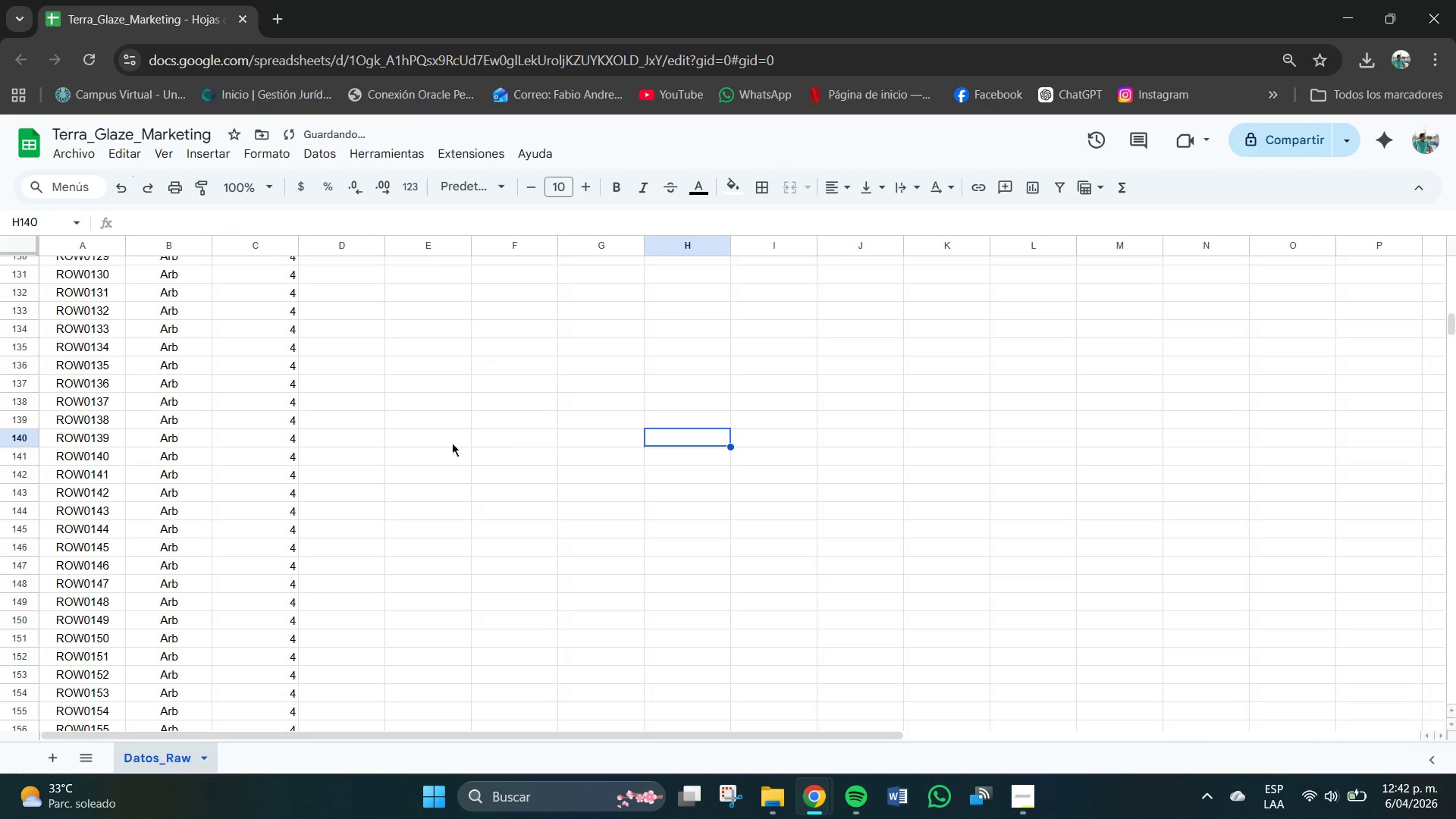 
scroll: coordinate [453, 443], scroll_direction: up, amount: 3.0
 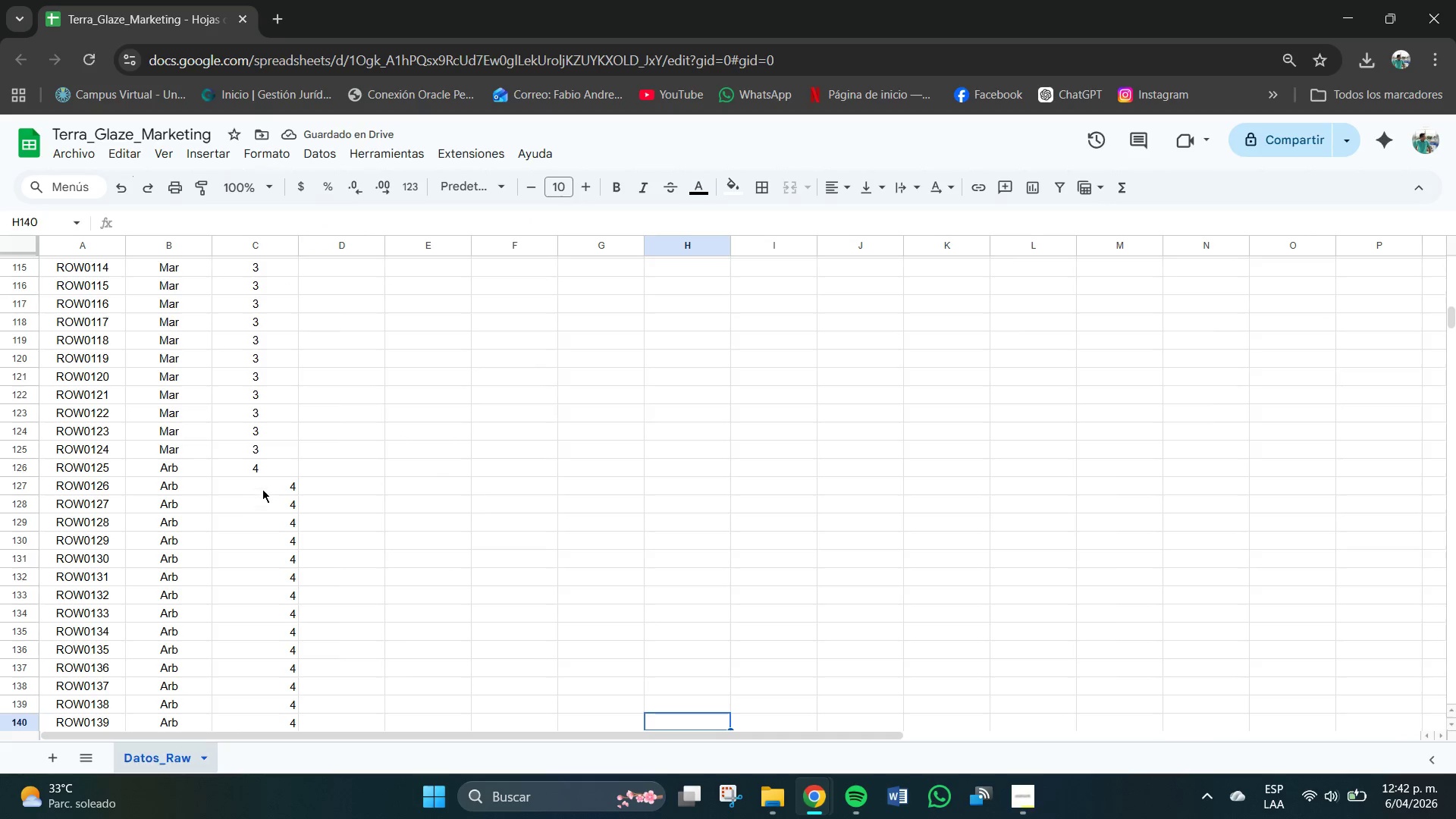 
left_click_drag(start_coordinate=[265, 489], to_coordinate=[289, 355])
 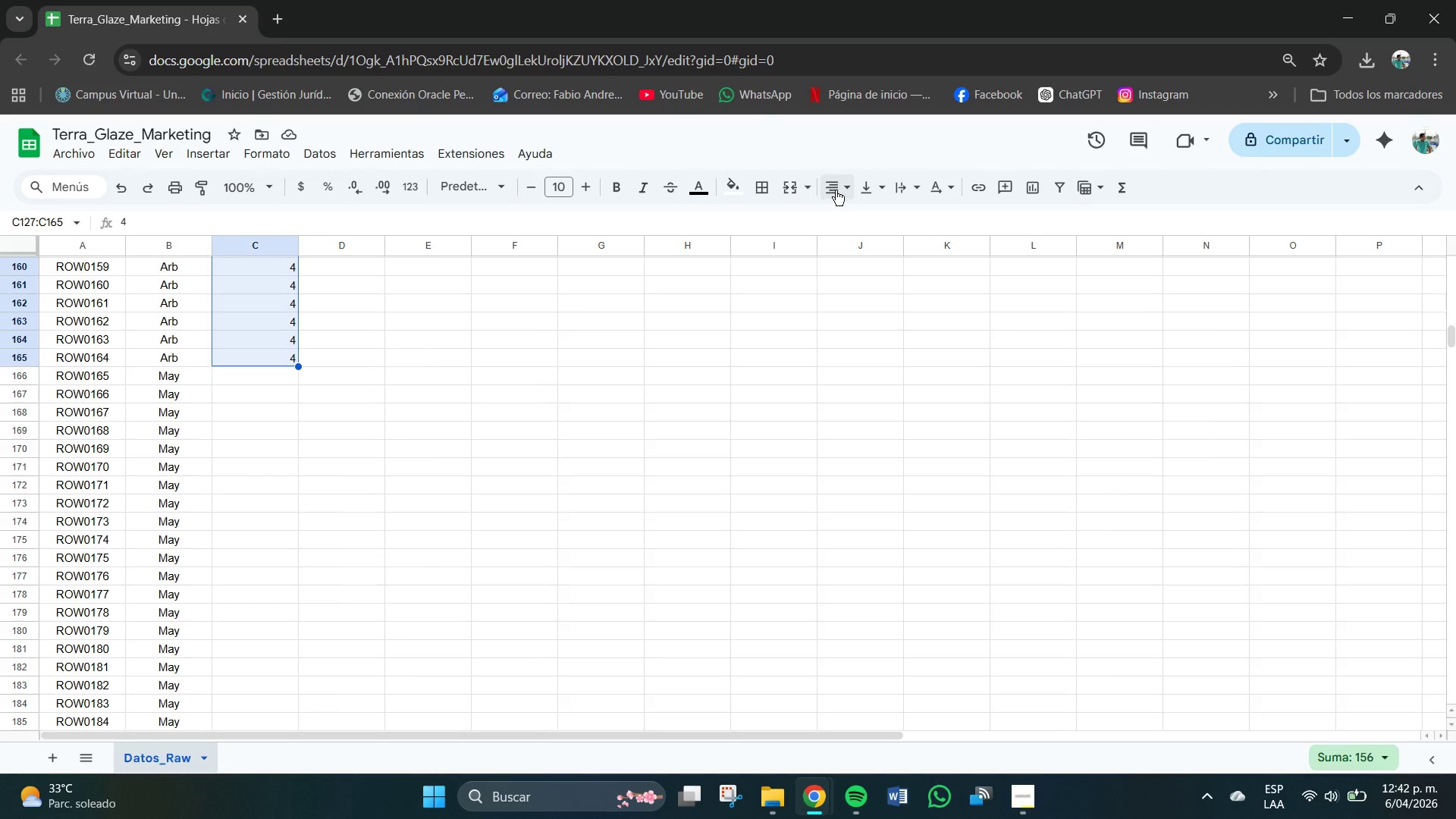 
left_click([837, 185])
 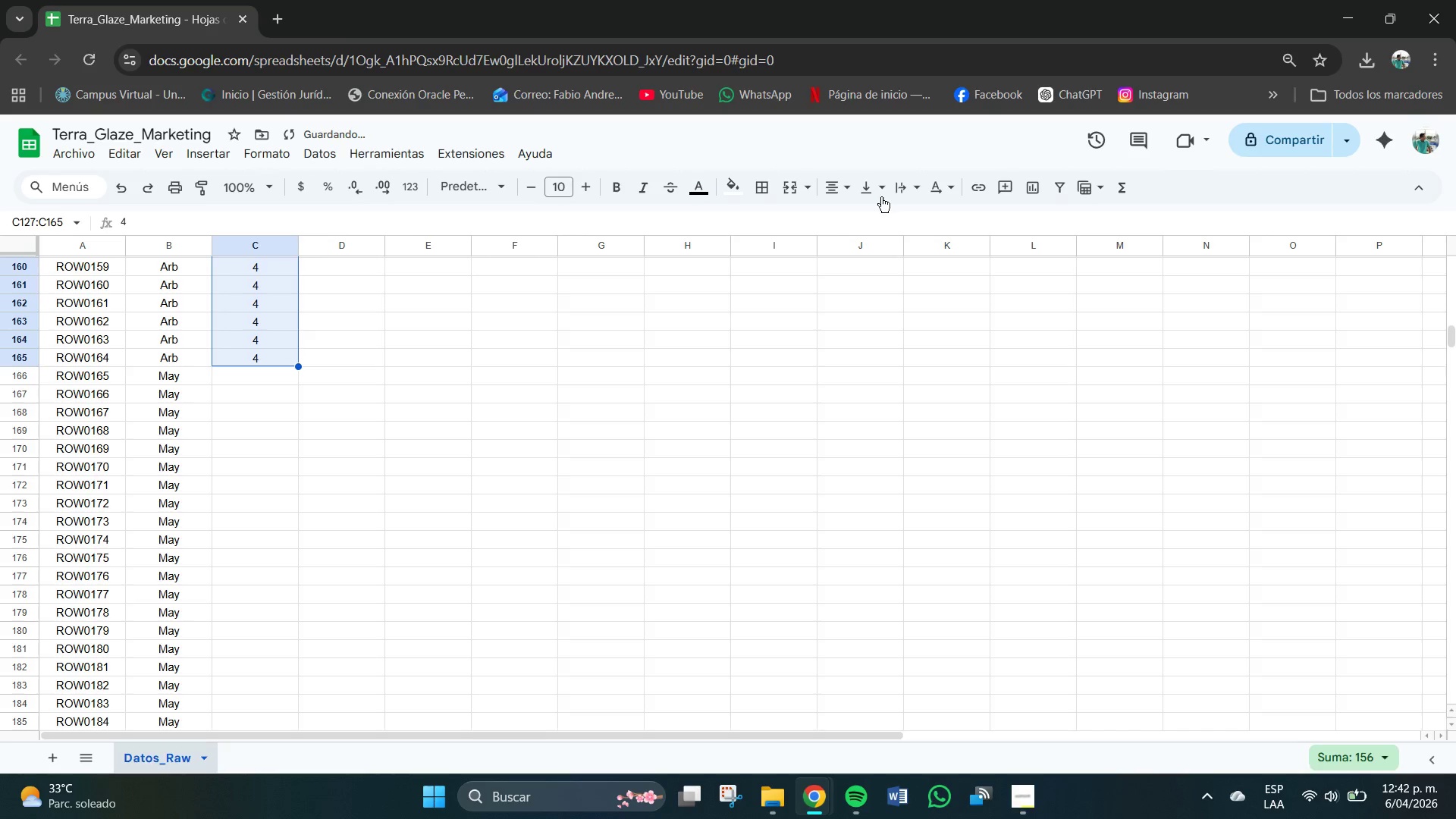 
double_click([881, 189])
 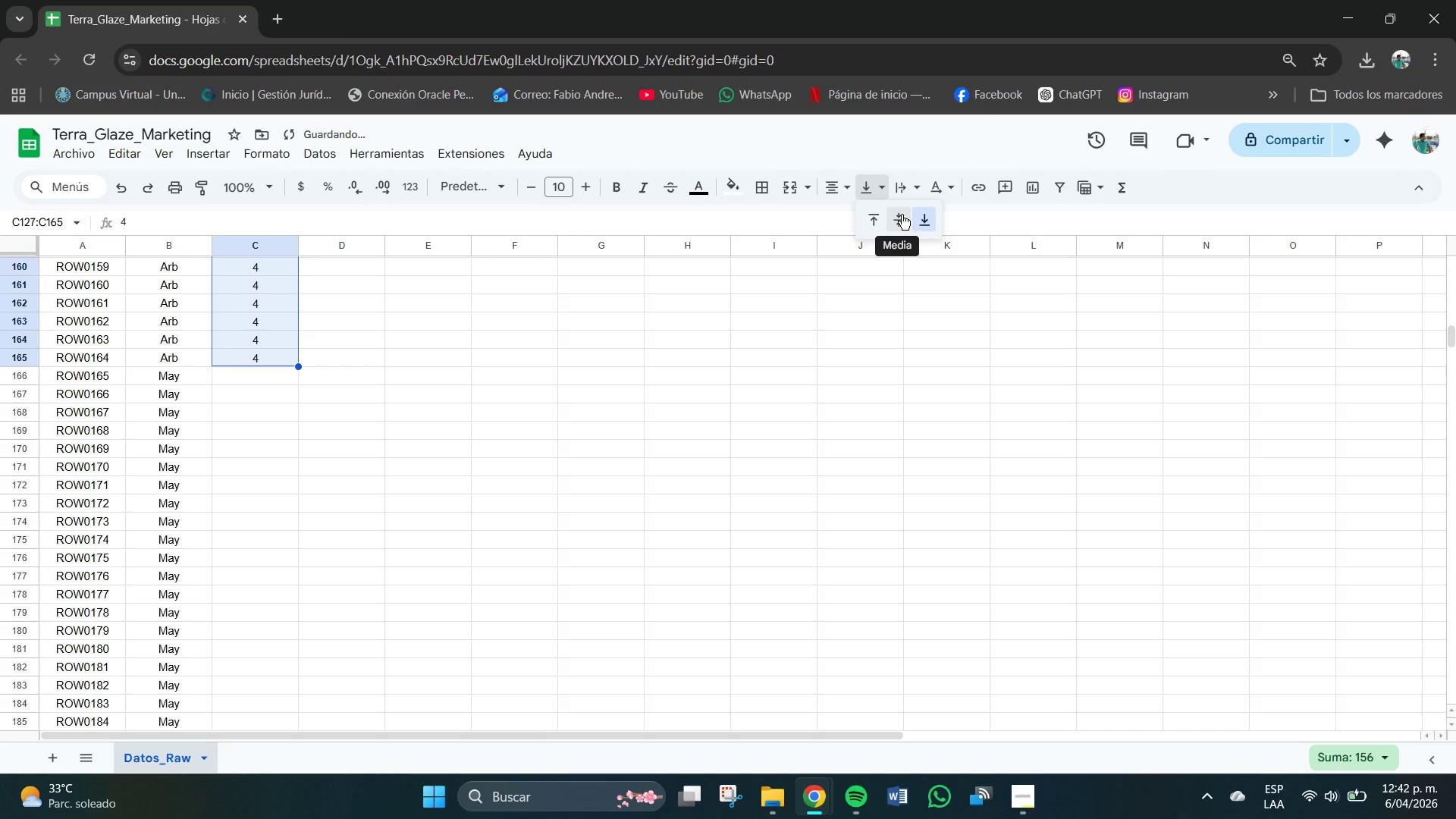 
left_click([902, 214])
 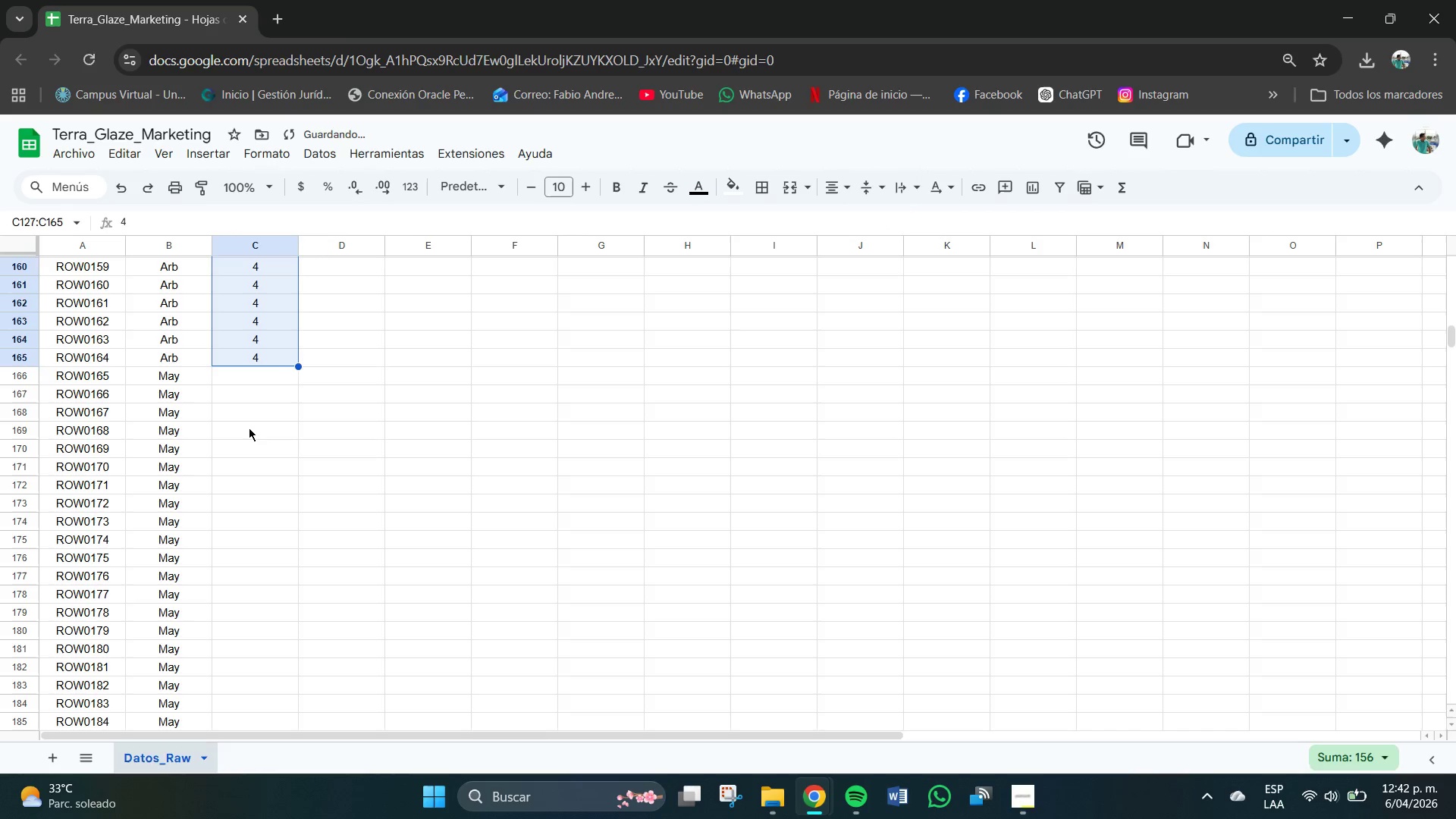 
left_click([249, 428])
 